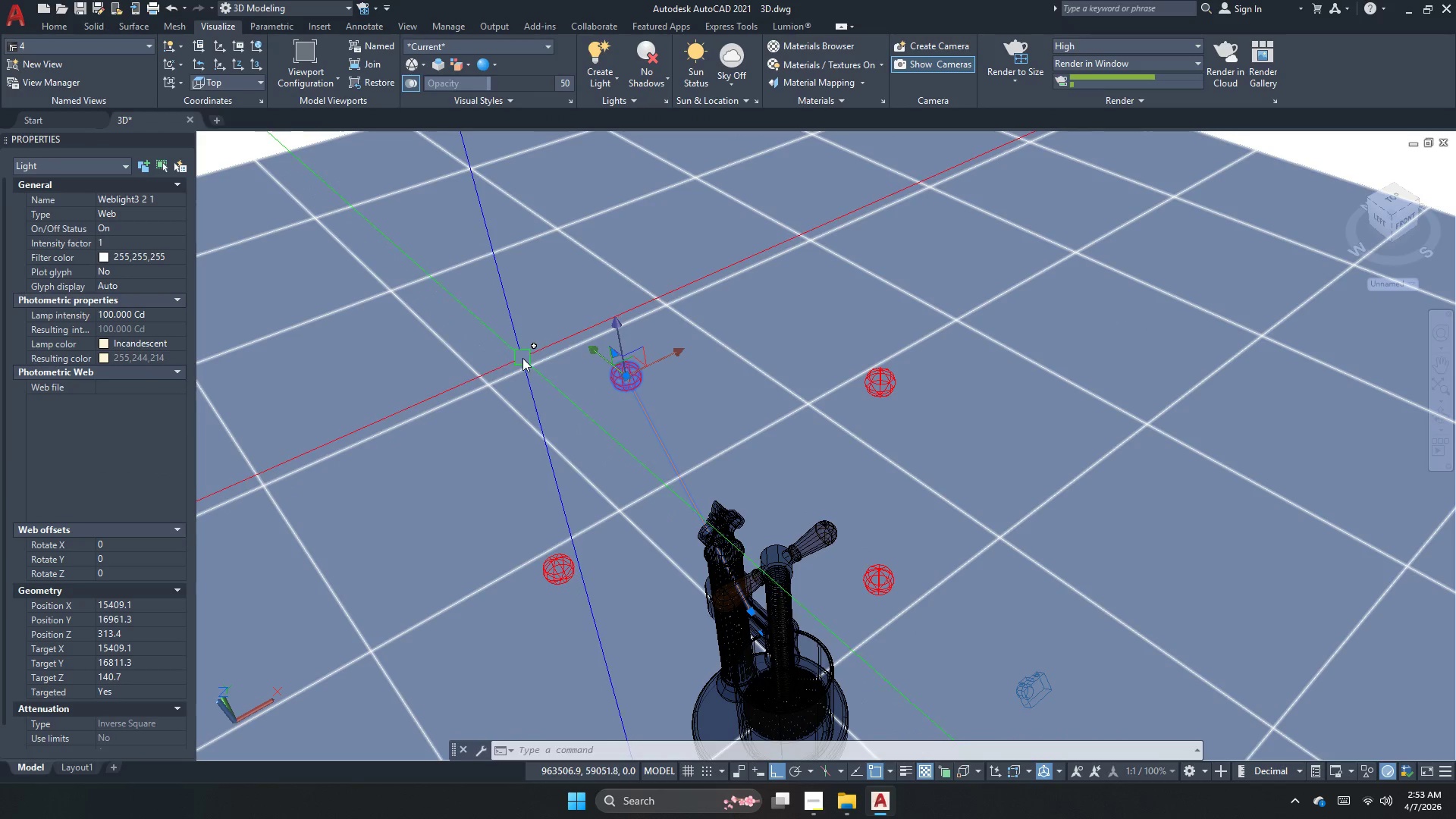 
key(M)
 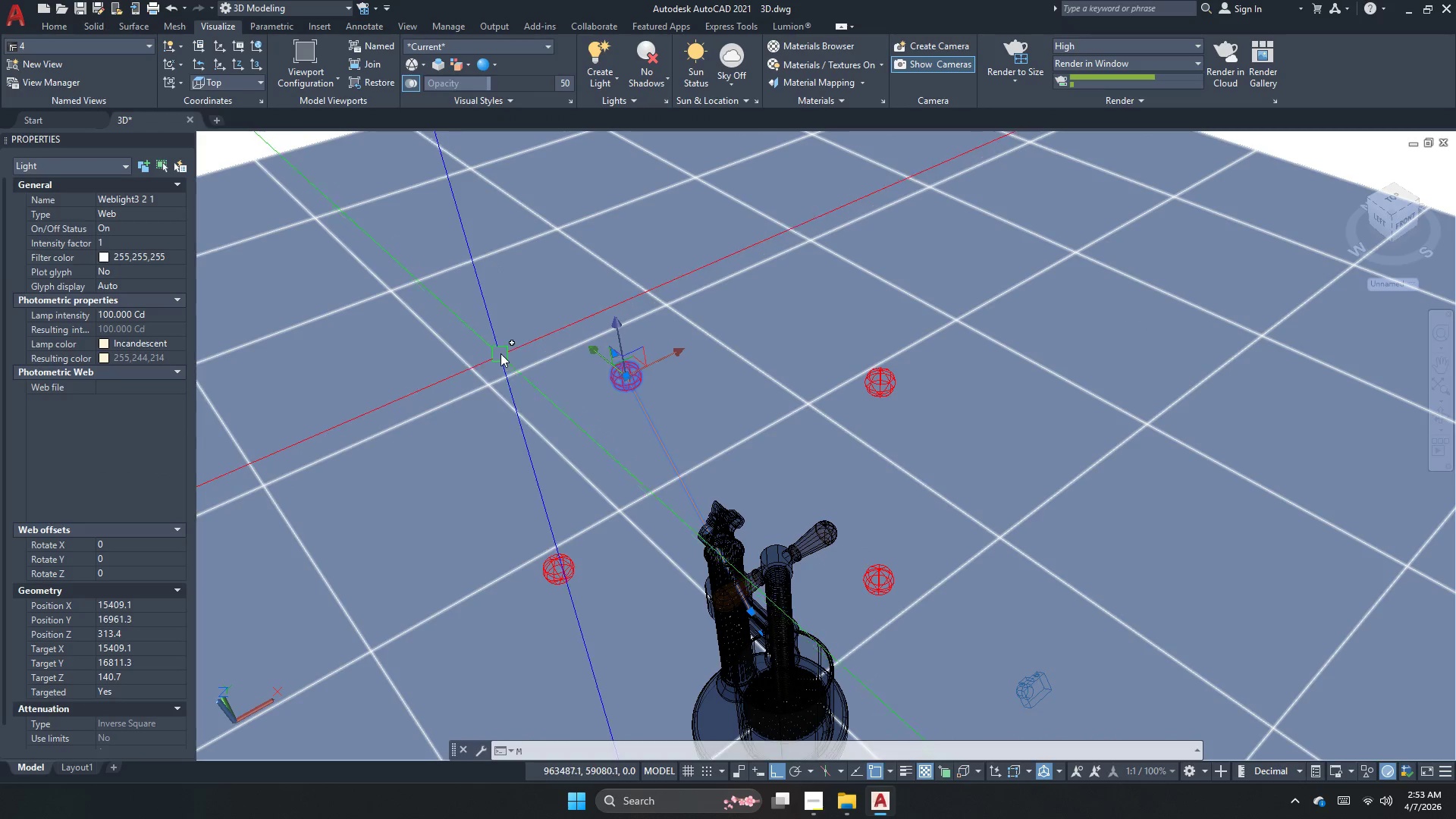 
key(Space)
 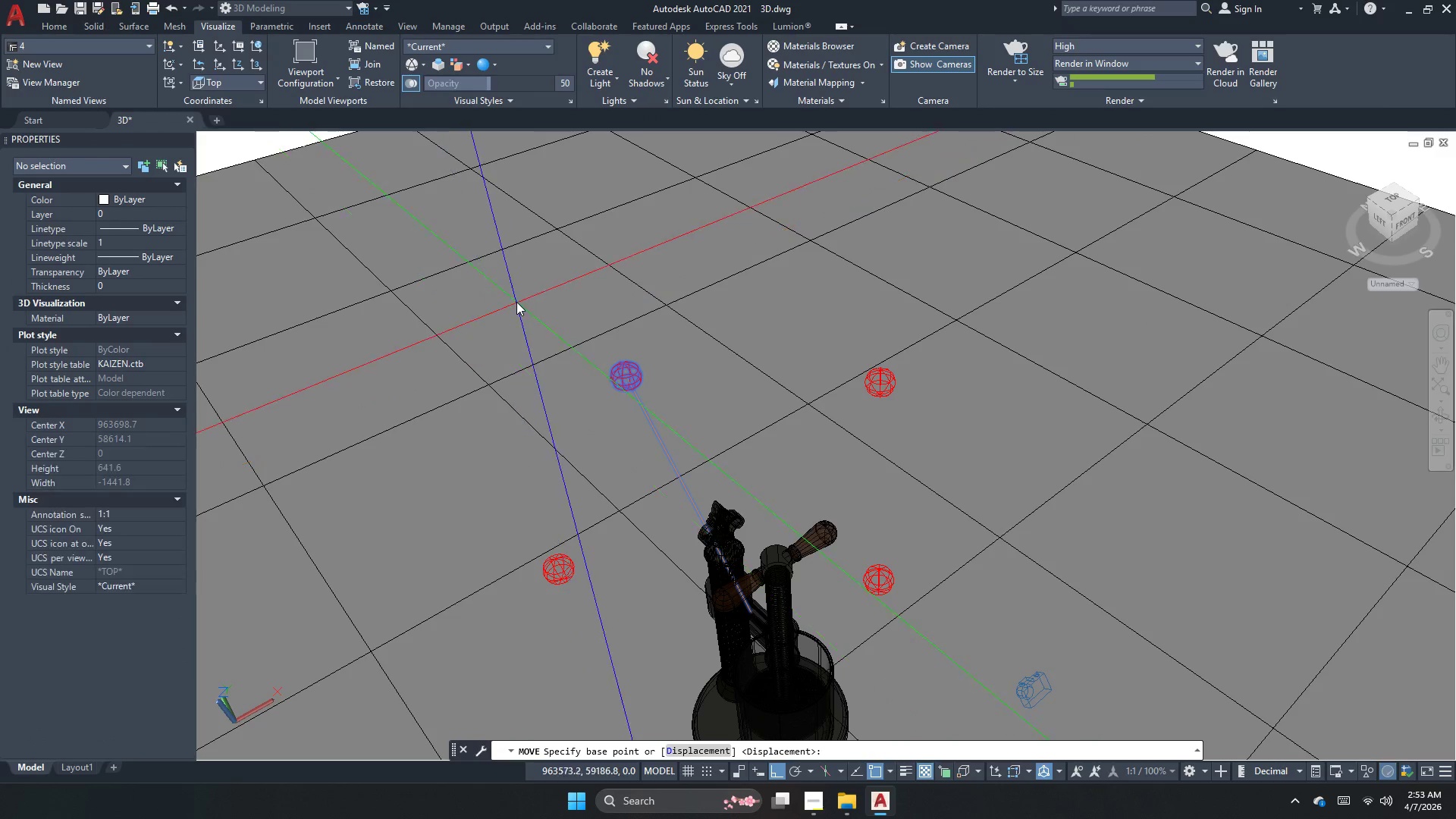 
left_click_drag(start_coordinate=[516, 301], to_coordinate=[516, 306])
 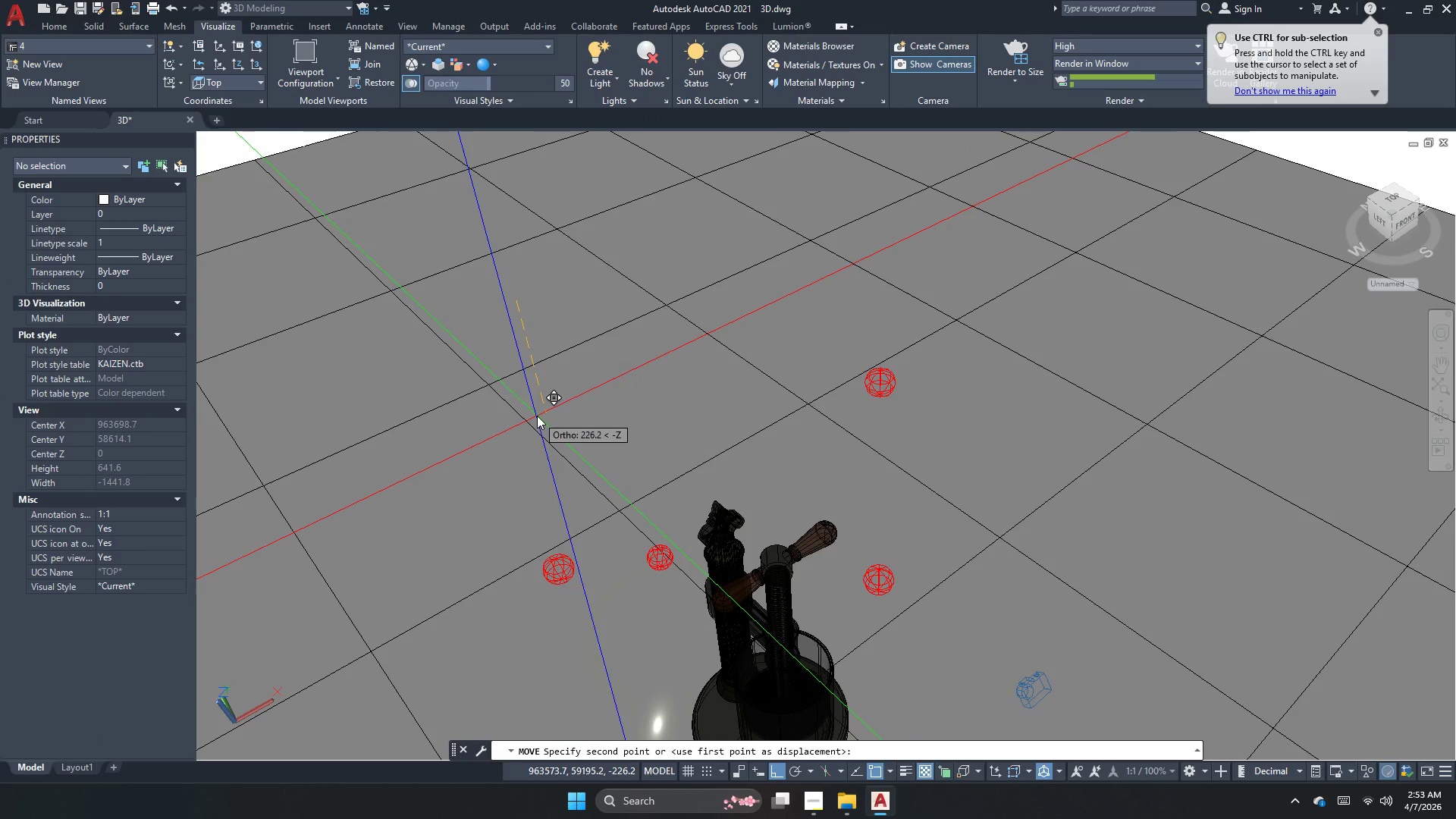 
key(Escape)
 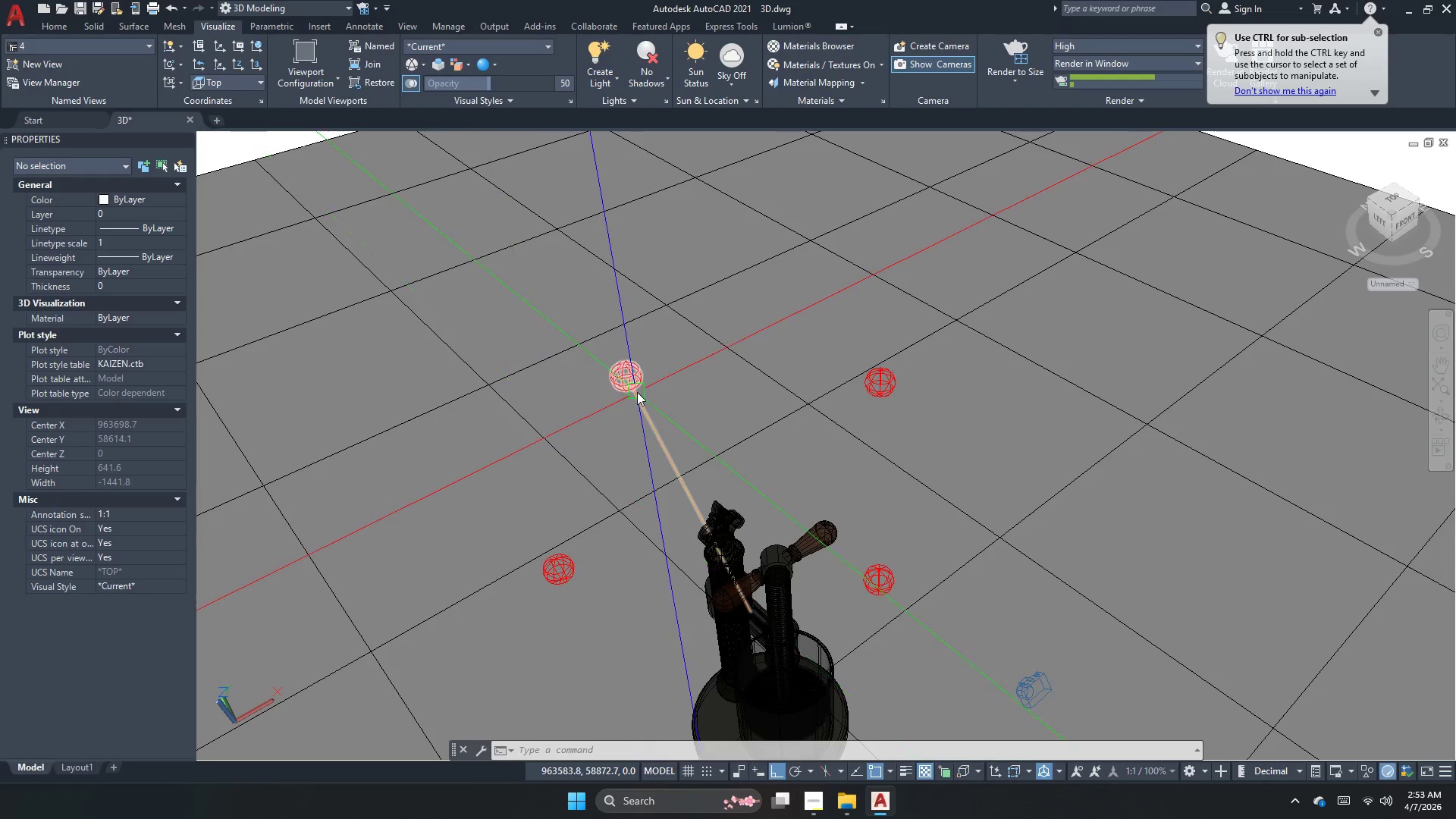 
left_click([634, 392])
 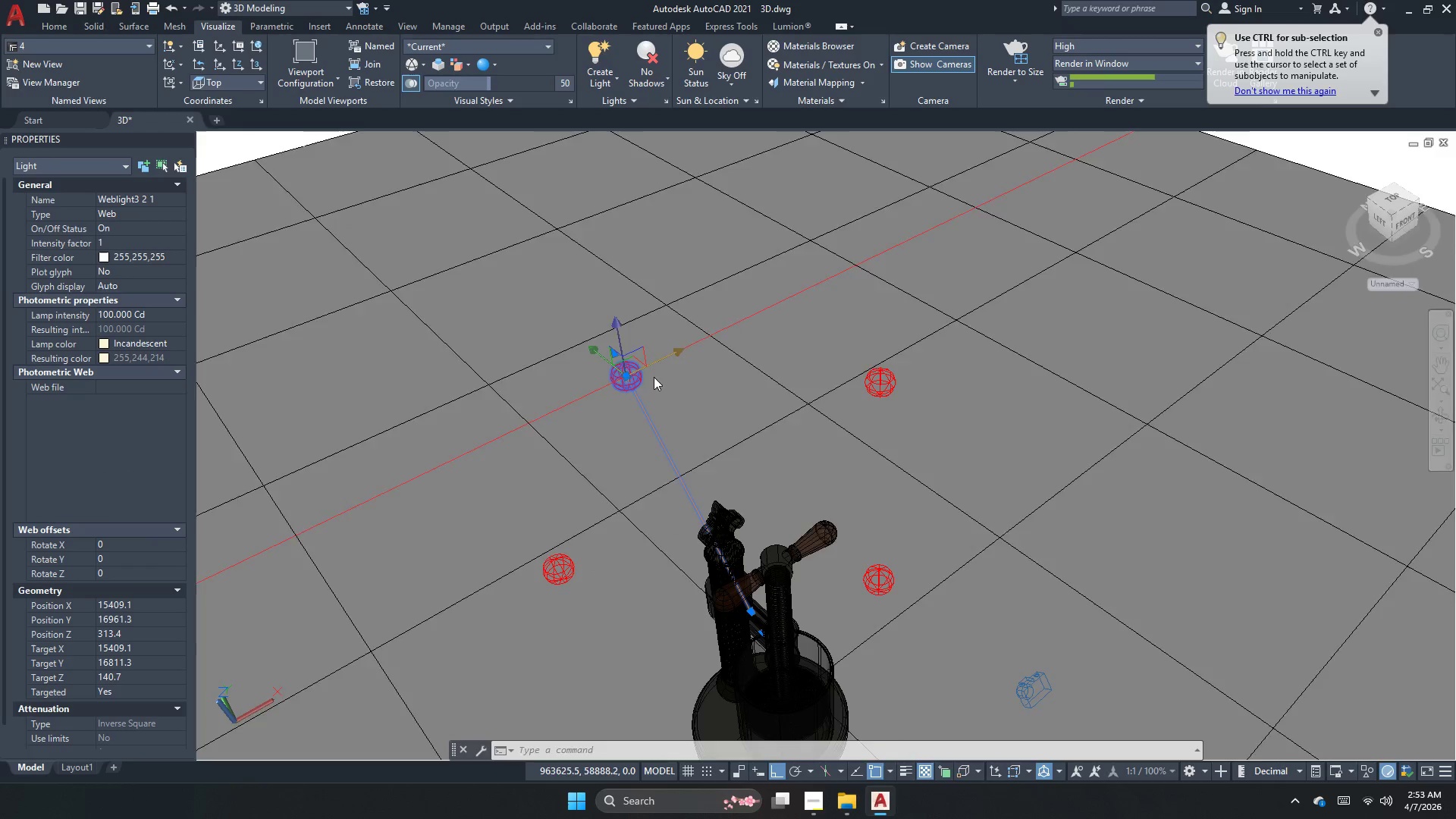 
key(Comma)
 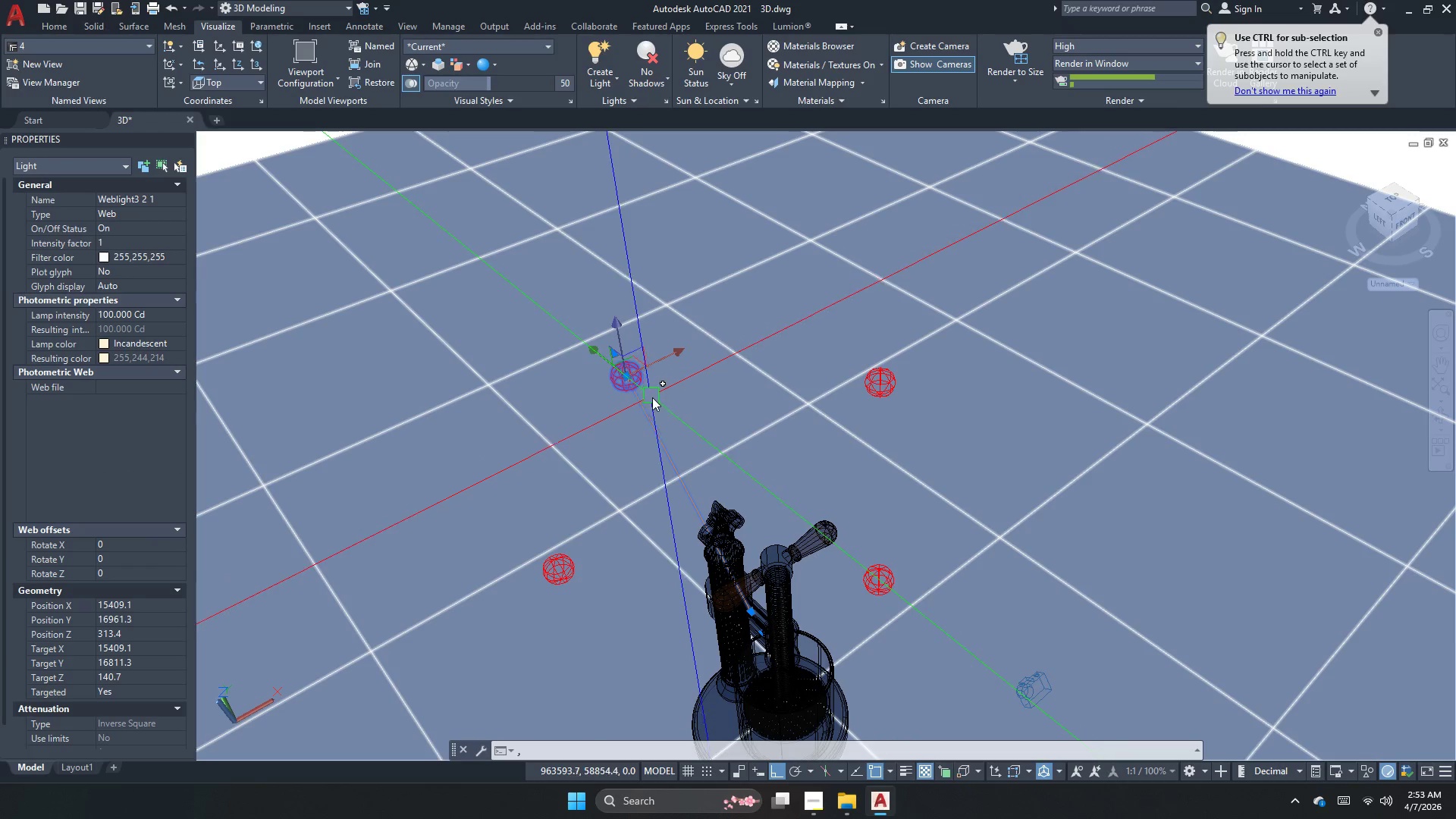 
key(Space)
 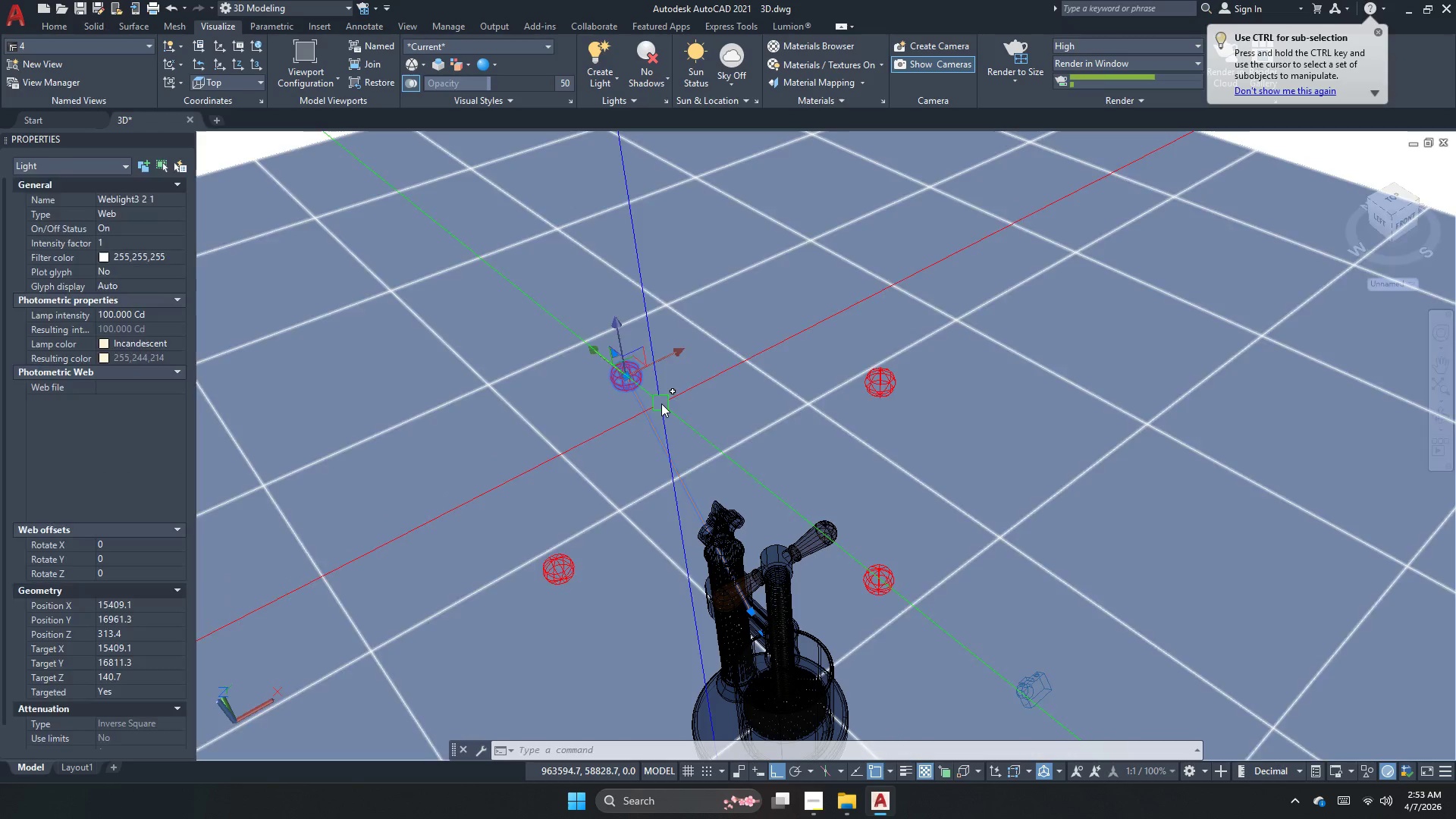 
left_click_drag(start_coordinate=[661, 403], to_coordinate=[666, 400])
 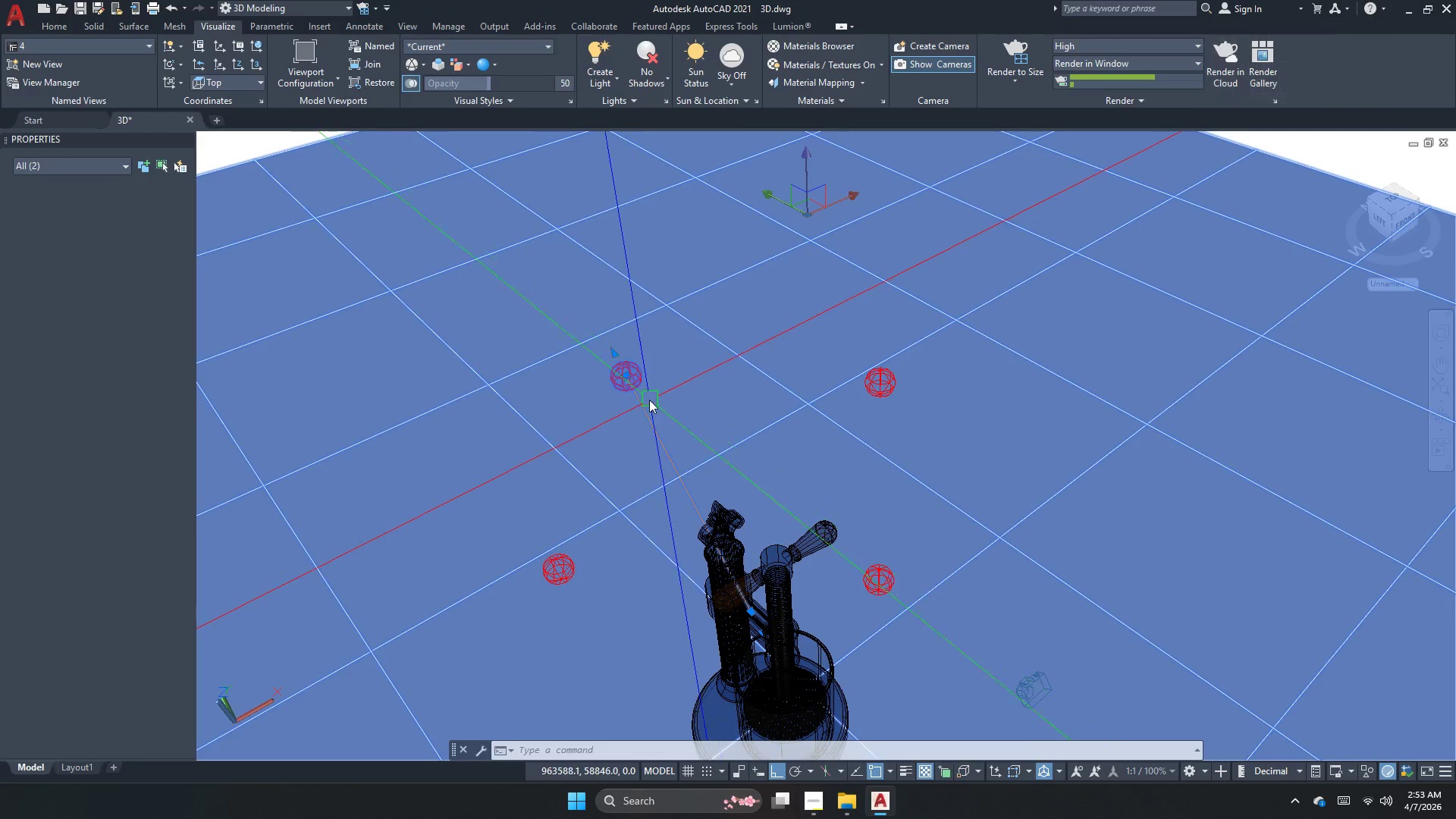 
key(Escape)
 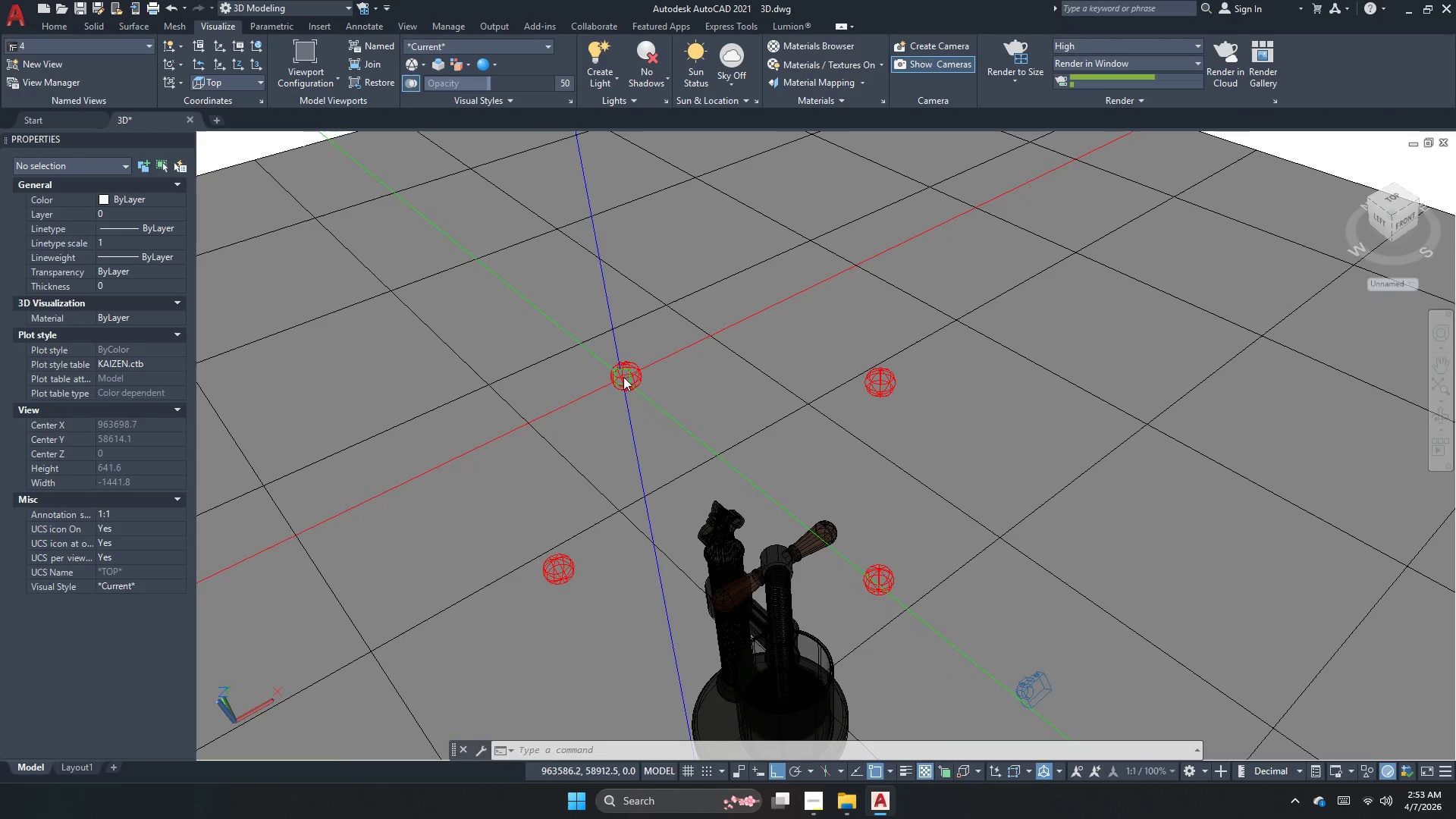 
left_click([626, 372])
 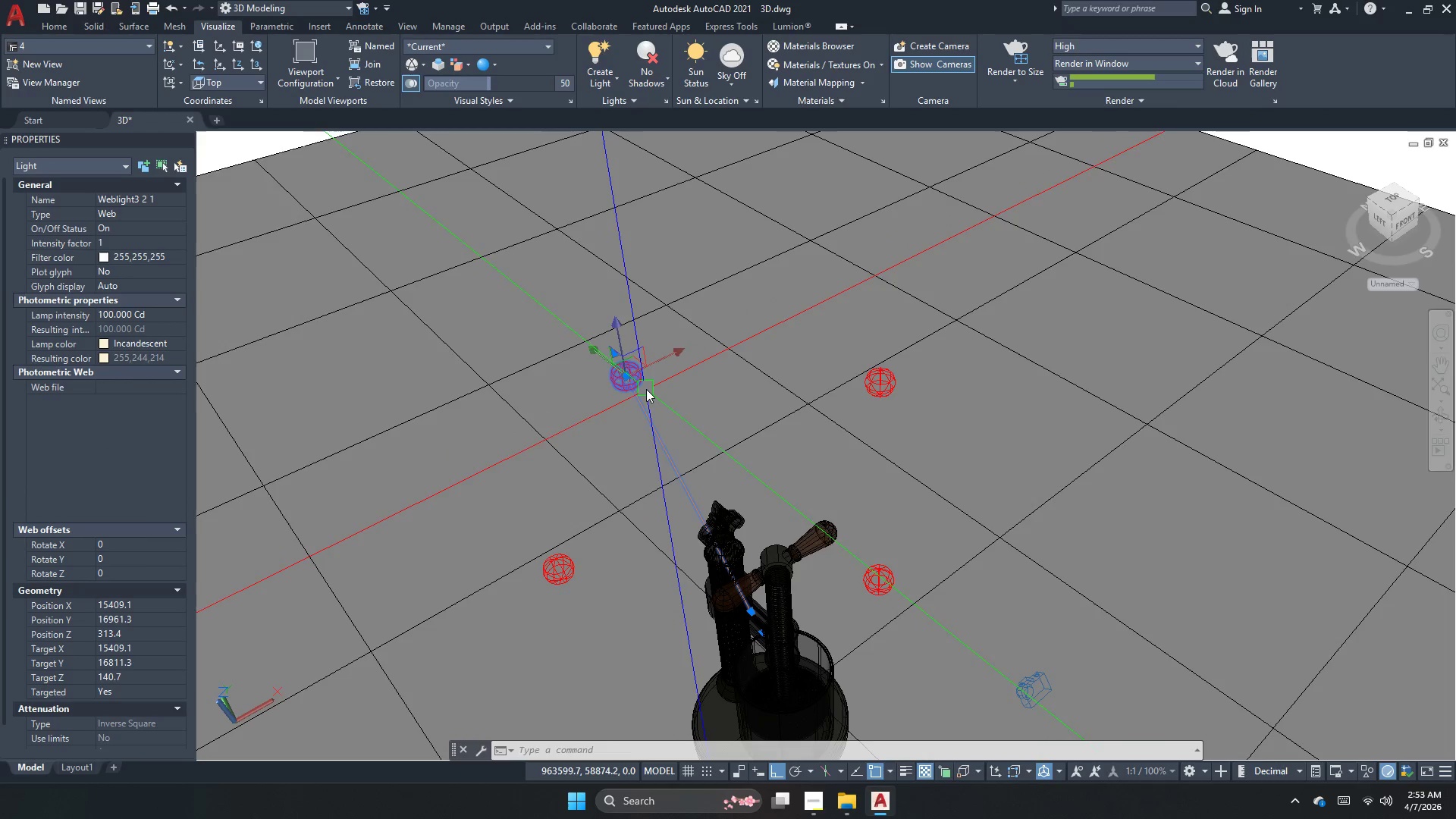 
key(M)
 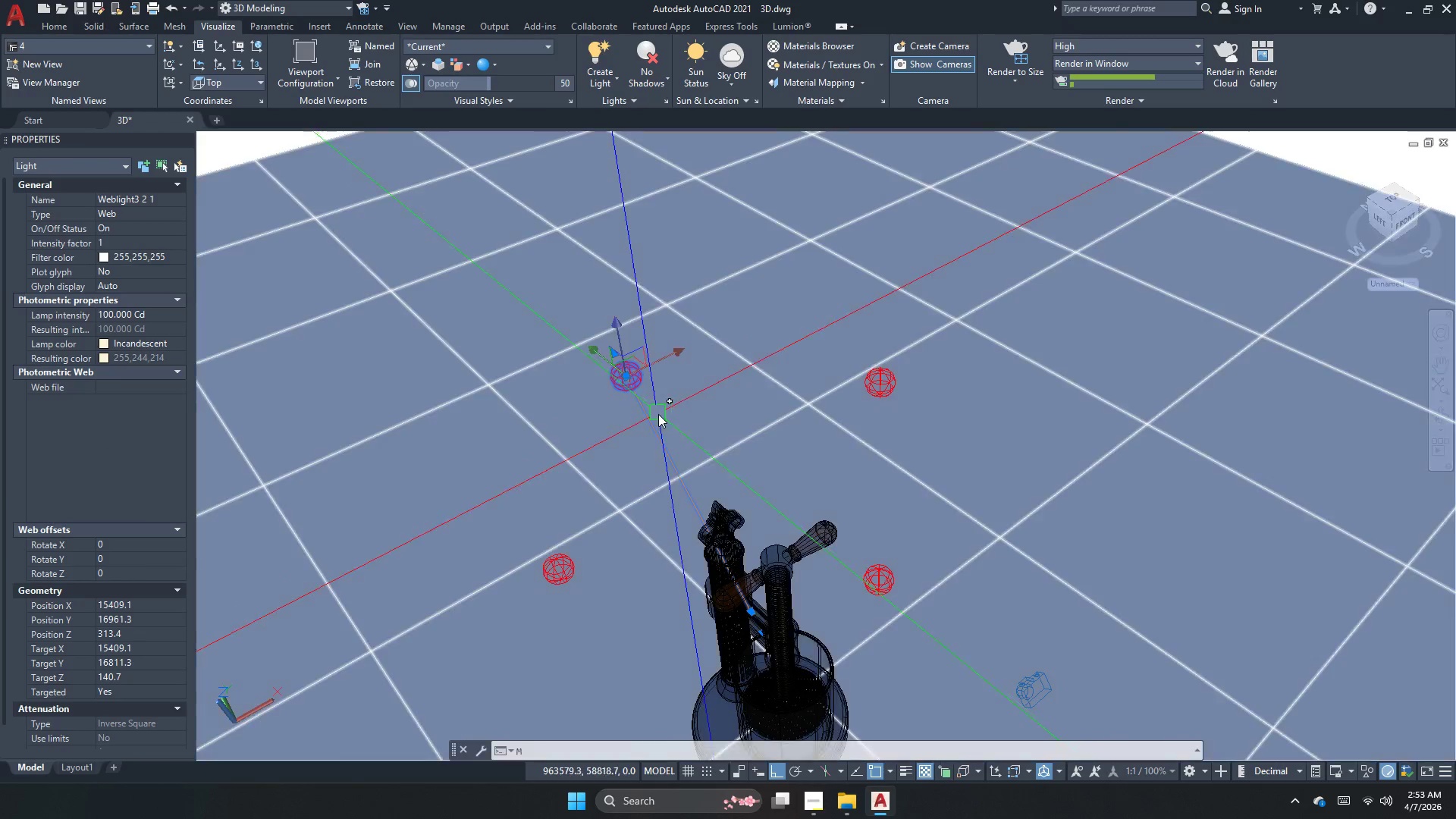 
key(Space)
 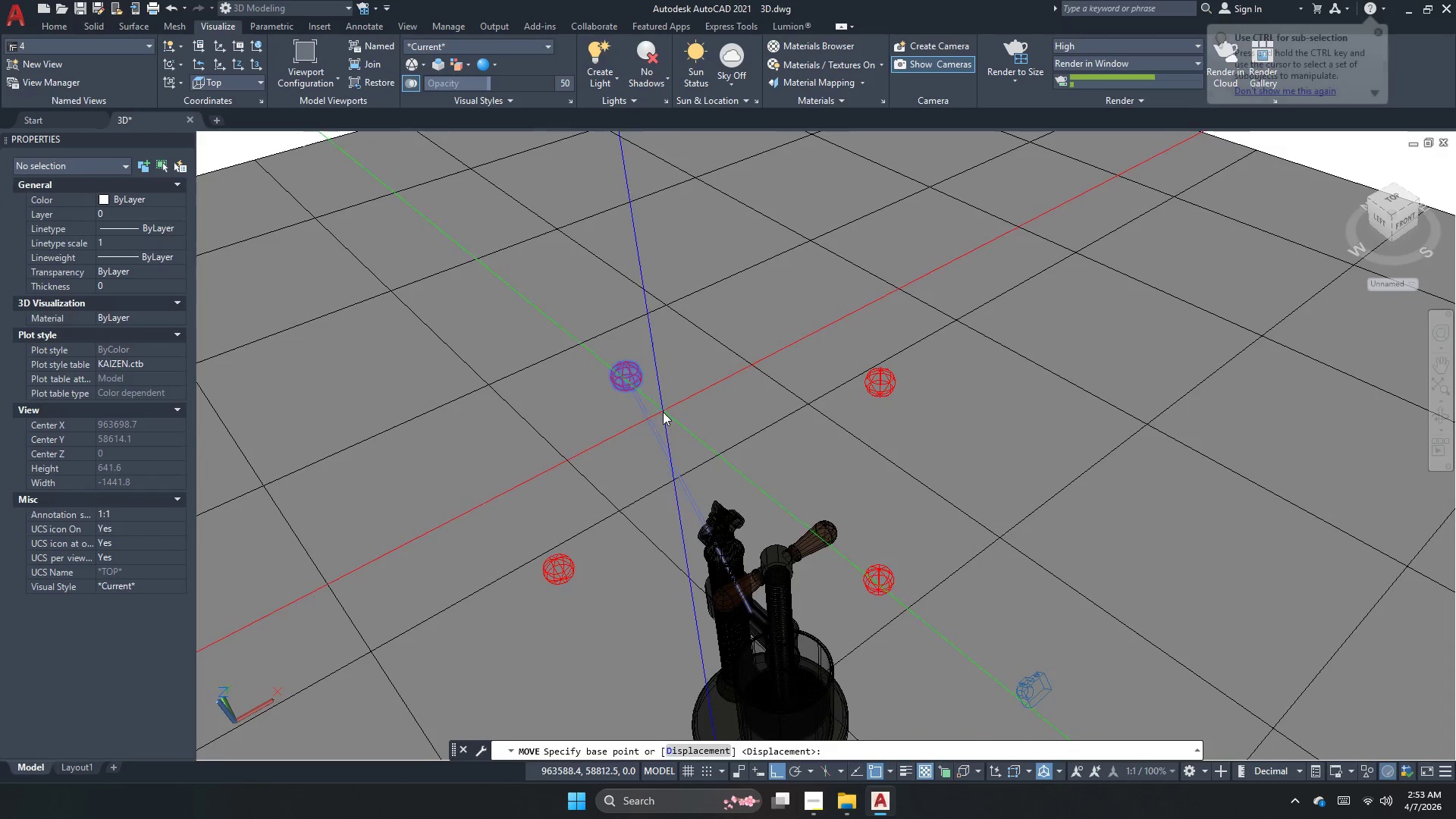 
left_click([670, 409])
 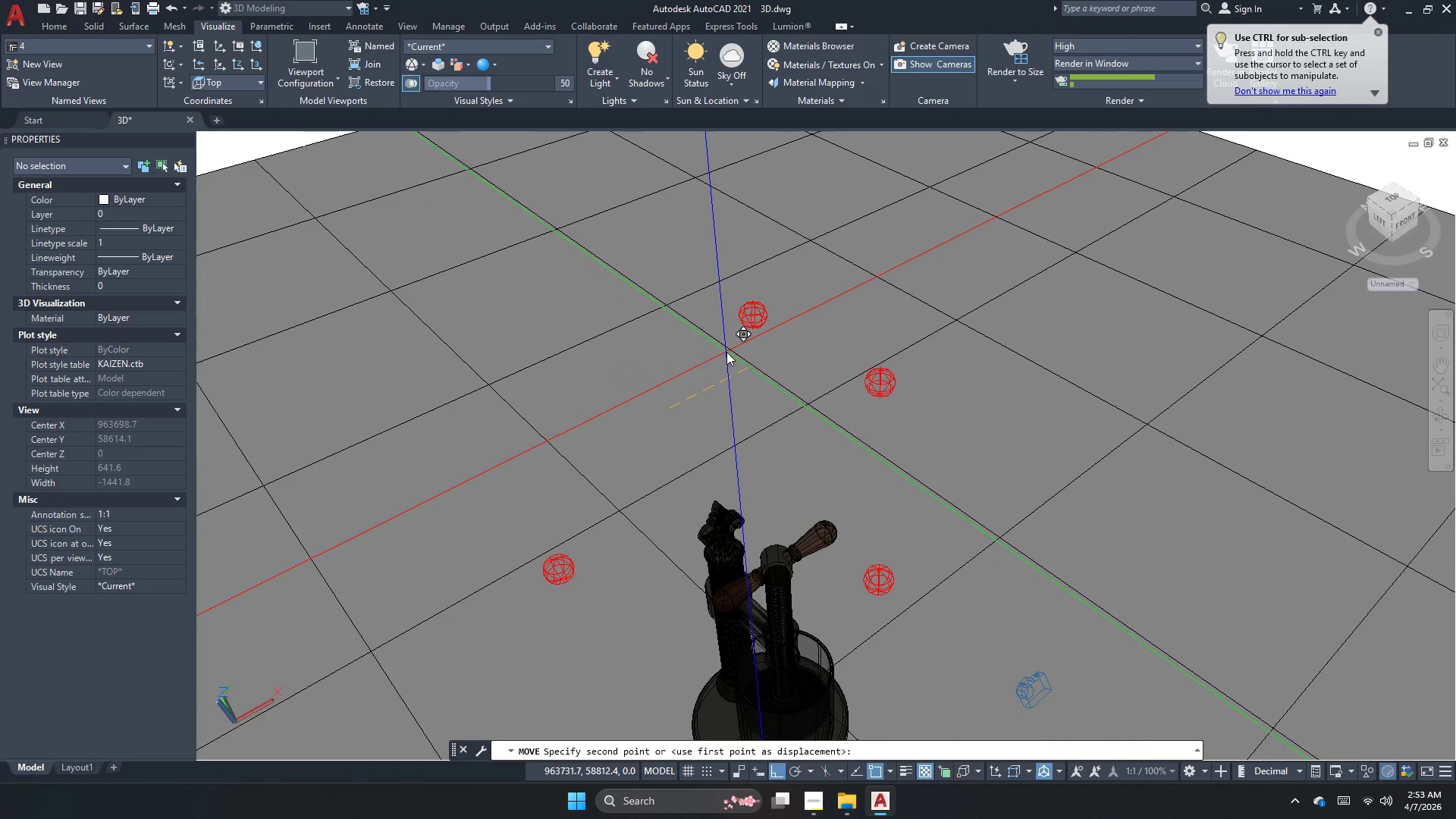 
double_click([754, 320])
 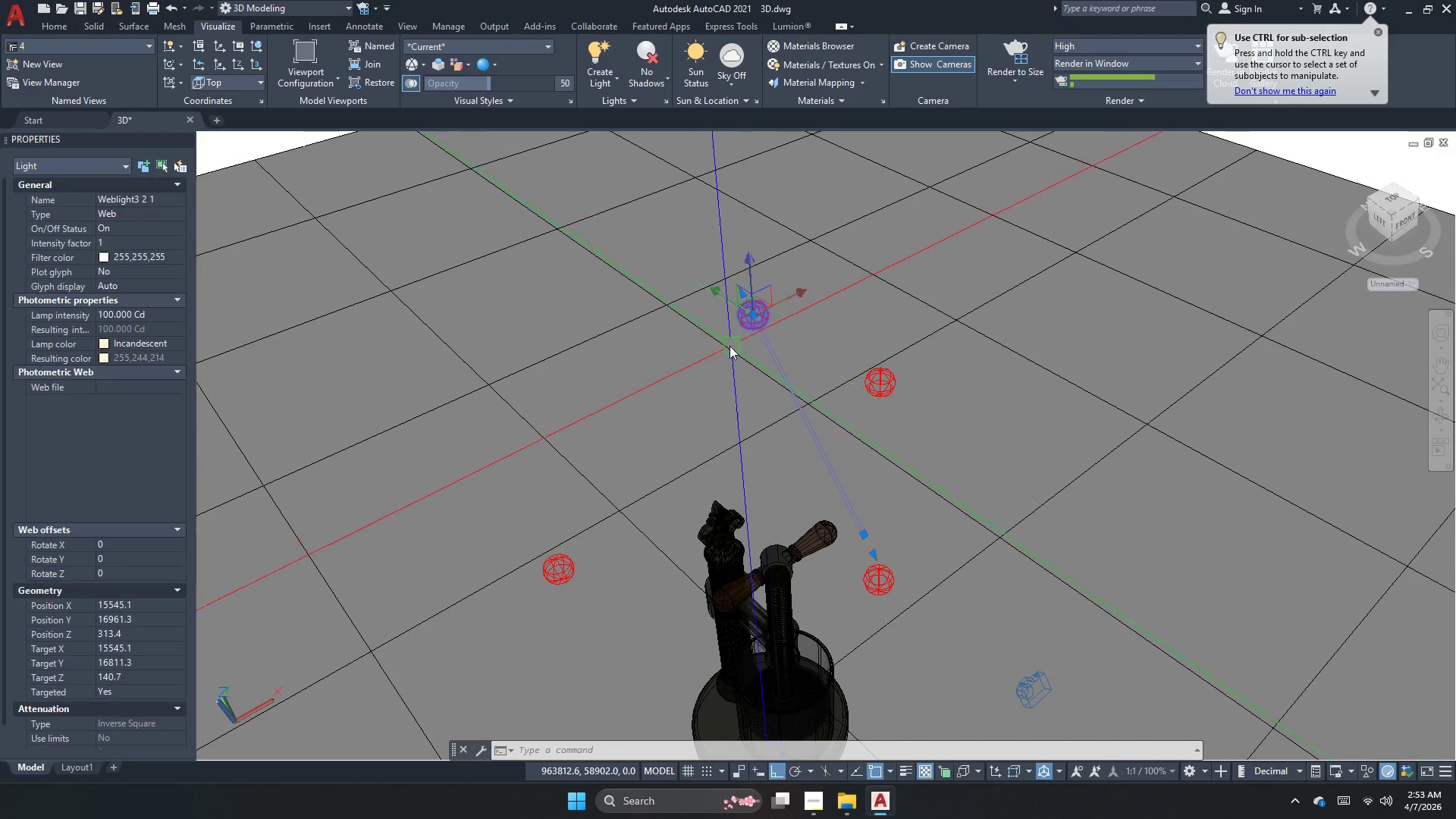 
key(Space)
 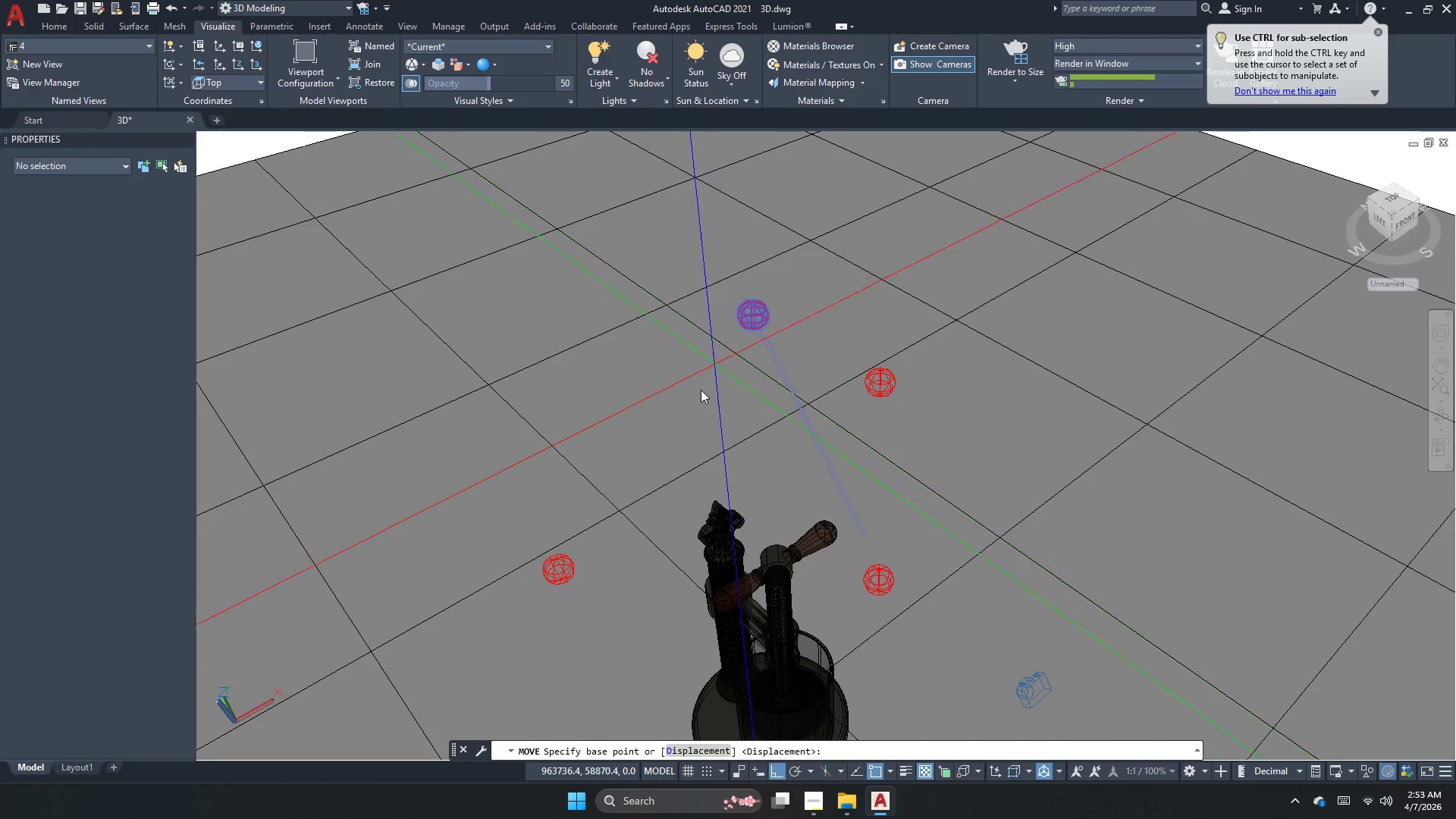 
left_click_drag(start_coordinate=[699, 391], to_coordinate=[693, 390])
 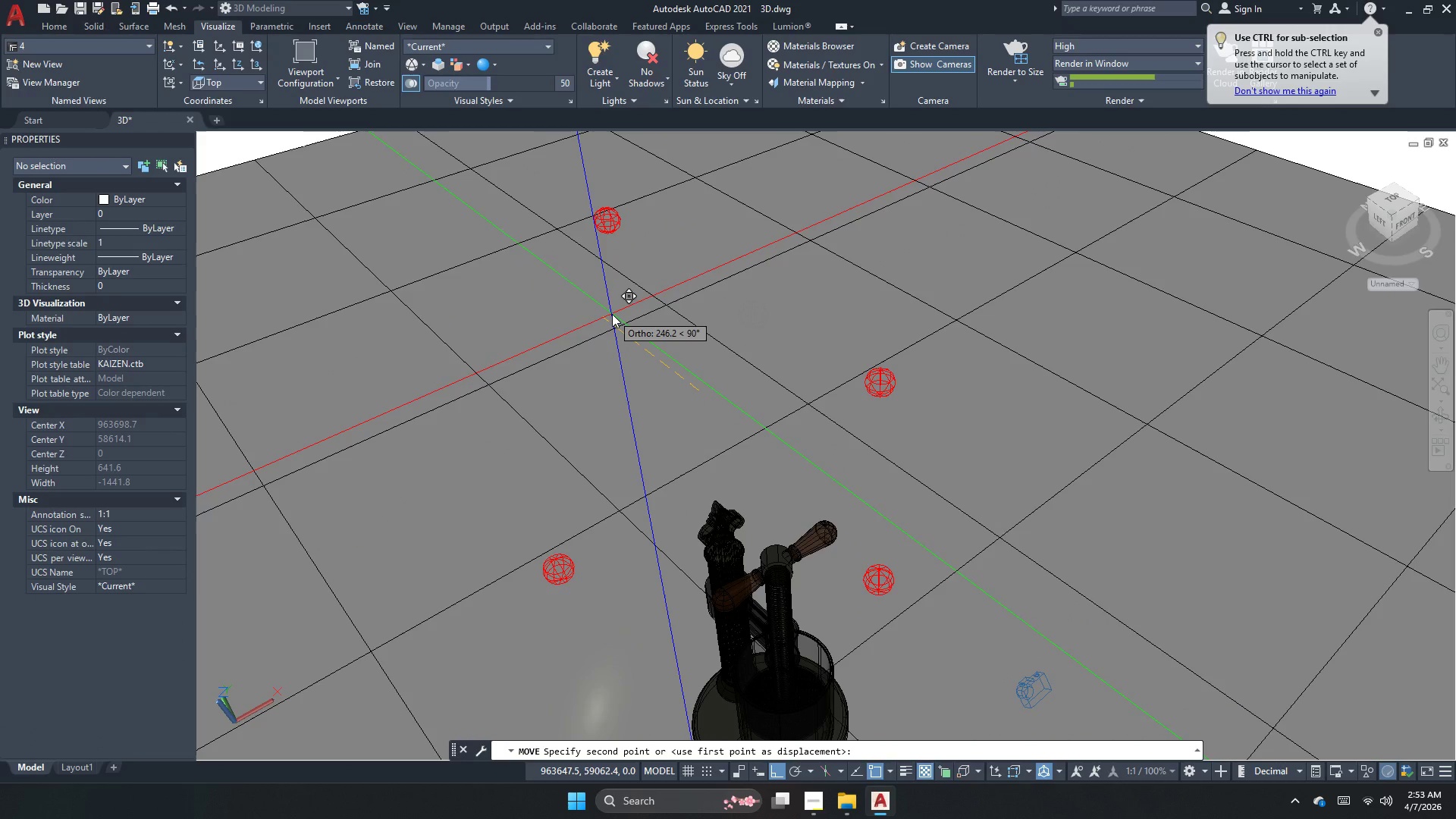 
left_click([612, 314])
 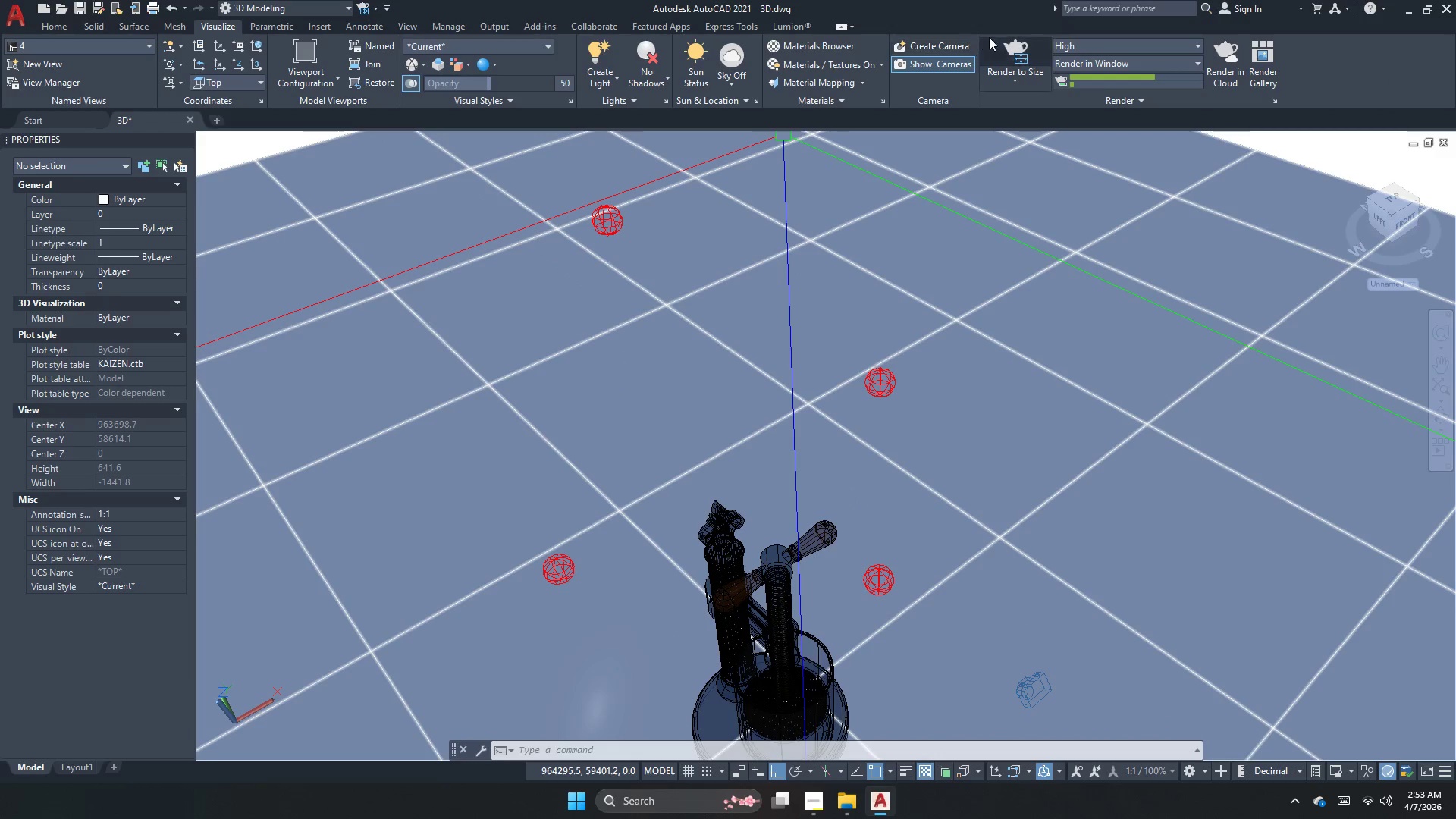 
left_click([1001, 42])
 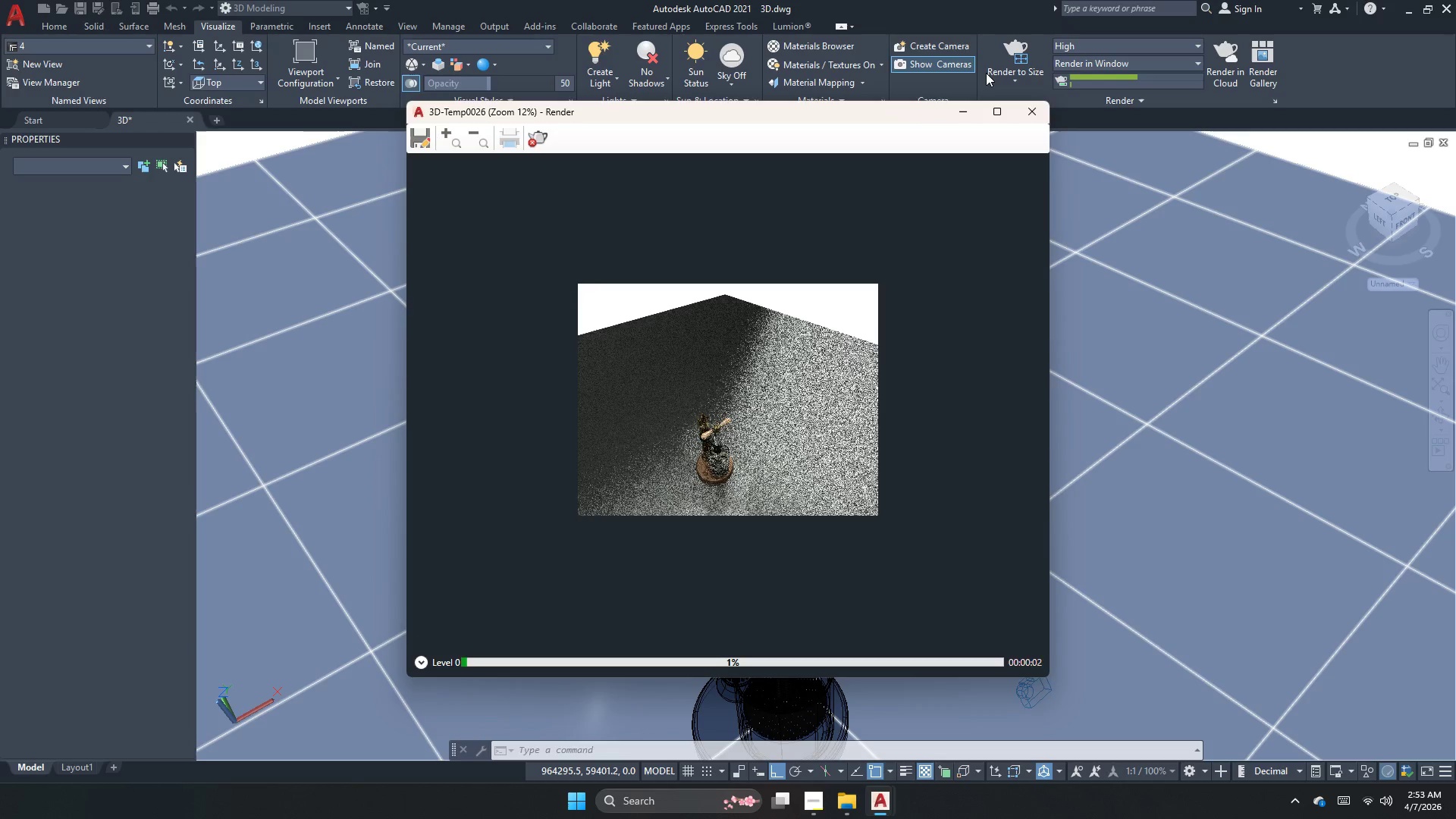 
mouse_move([946, 115])
 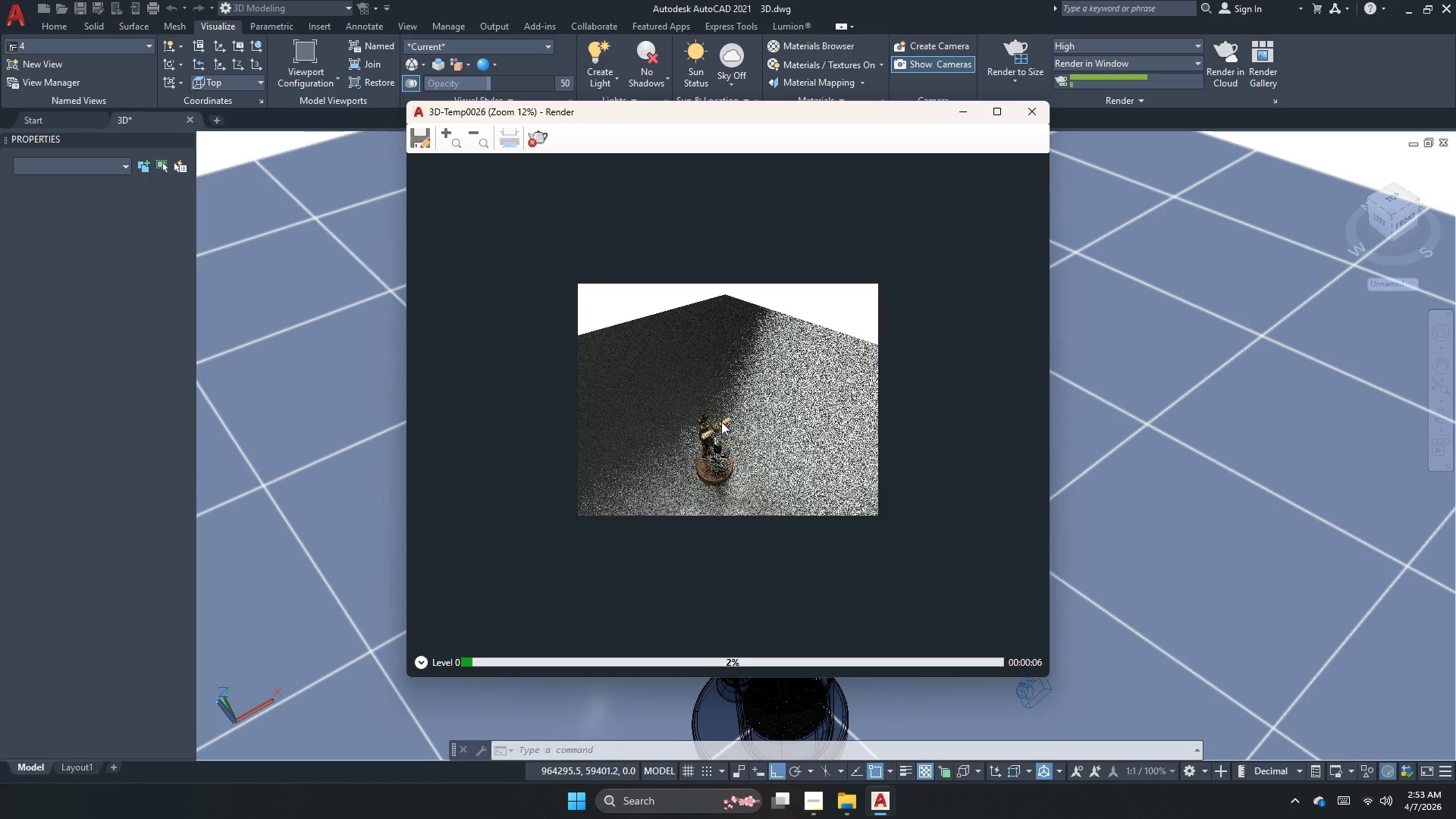 
scroll: coordinate [719, 435], scroll_direction: up, amount: 1.0
 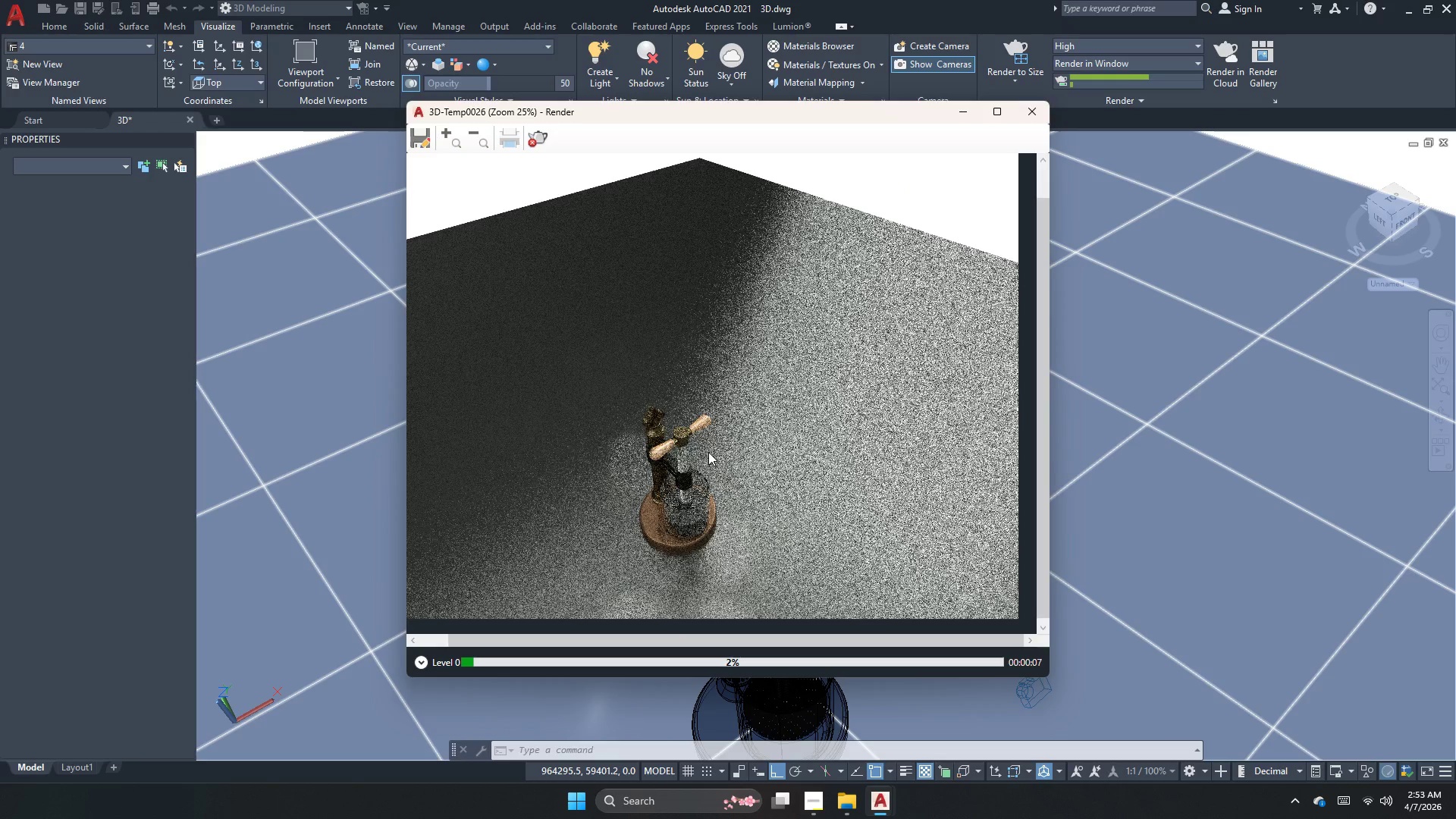 
scroll: coordinate [679, 480], scroll_direction: down, amount: 1.0
 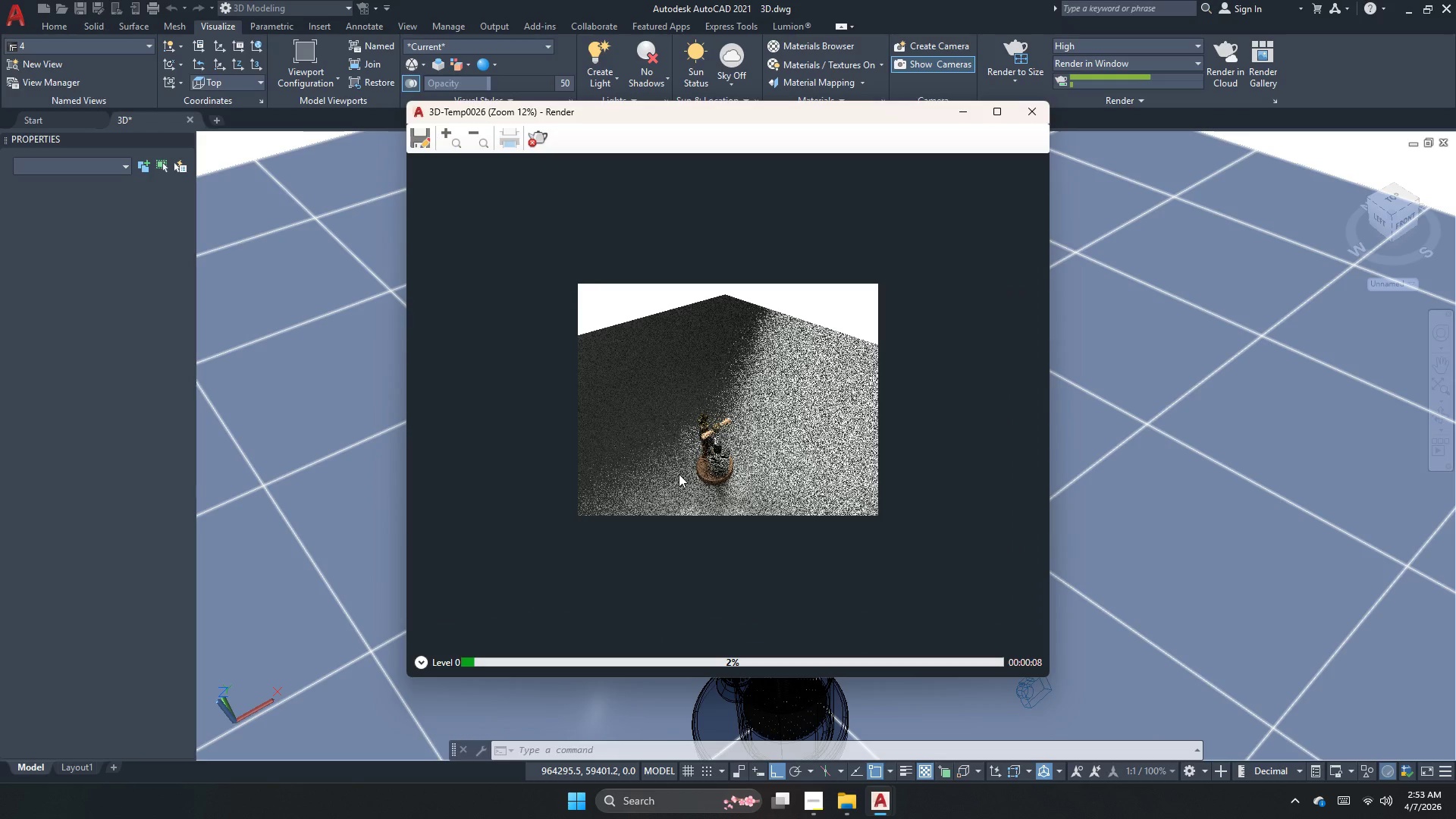 
scroll: coordinate [680, 469], scroll_direction: up, amount: 2.0
 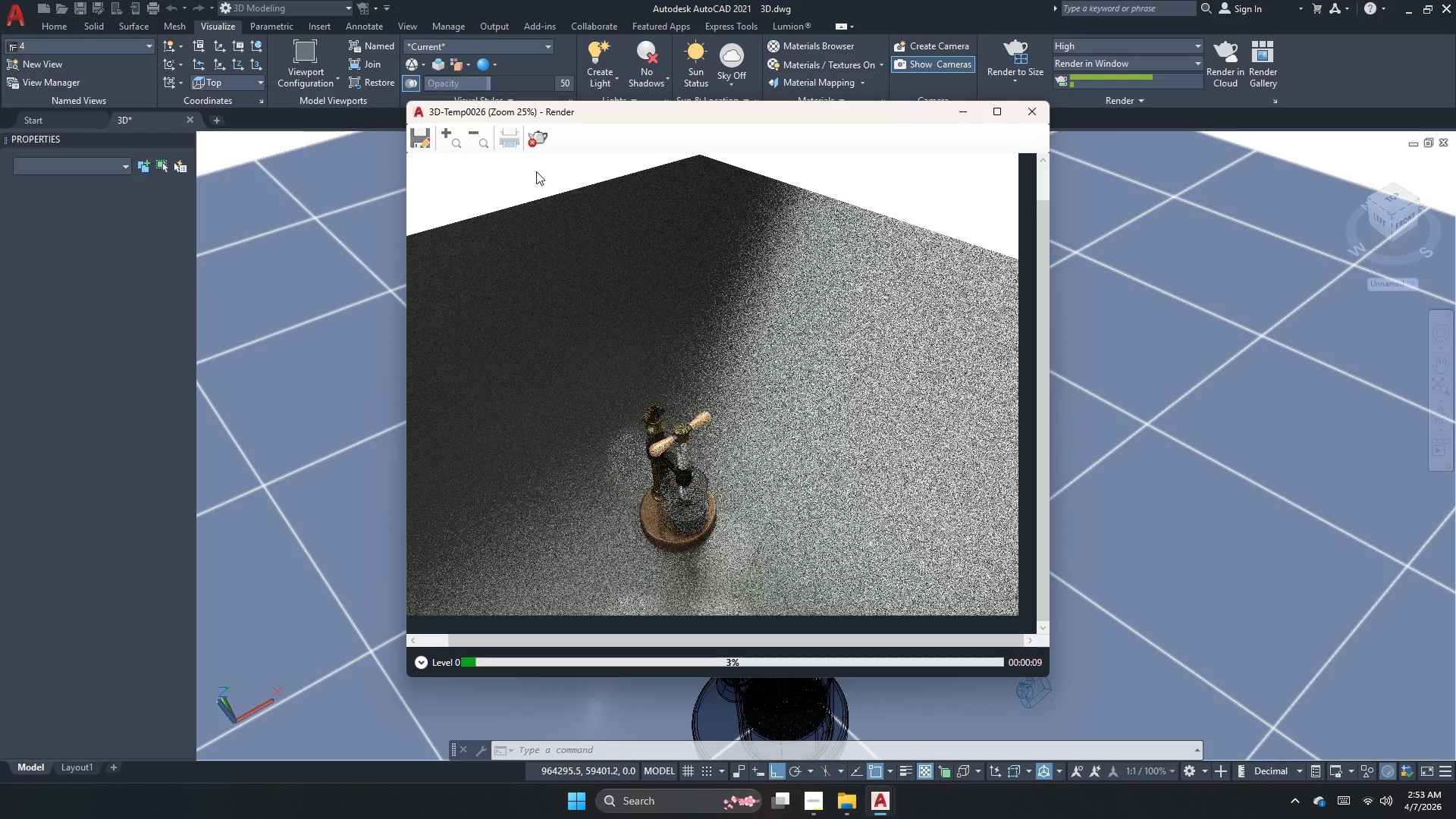 
left_click([538, 133])
 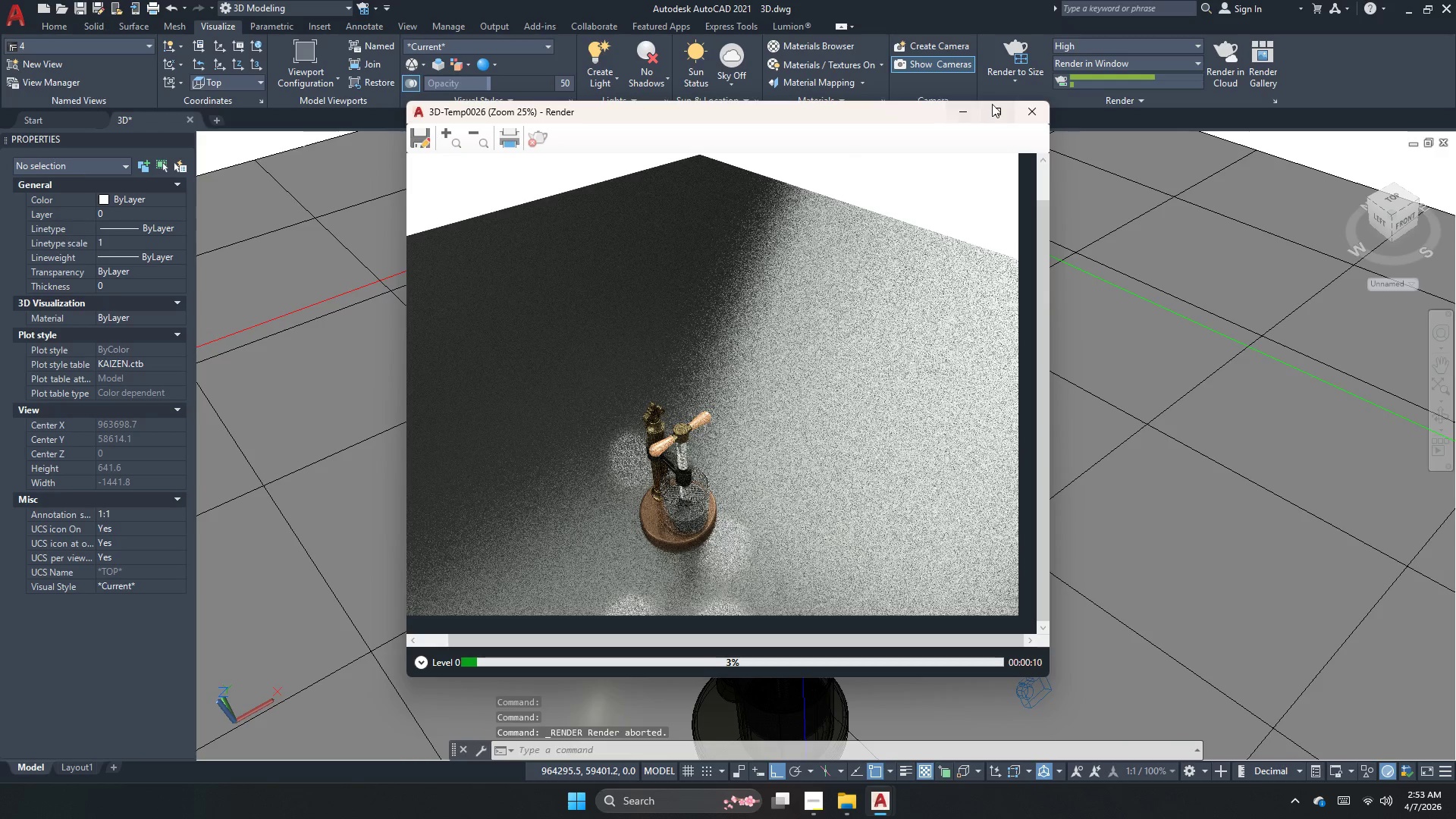 
left_click([1025, 108])
 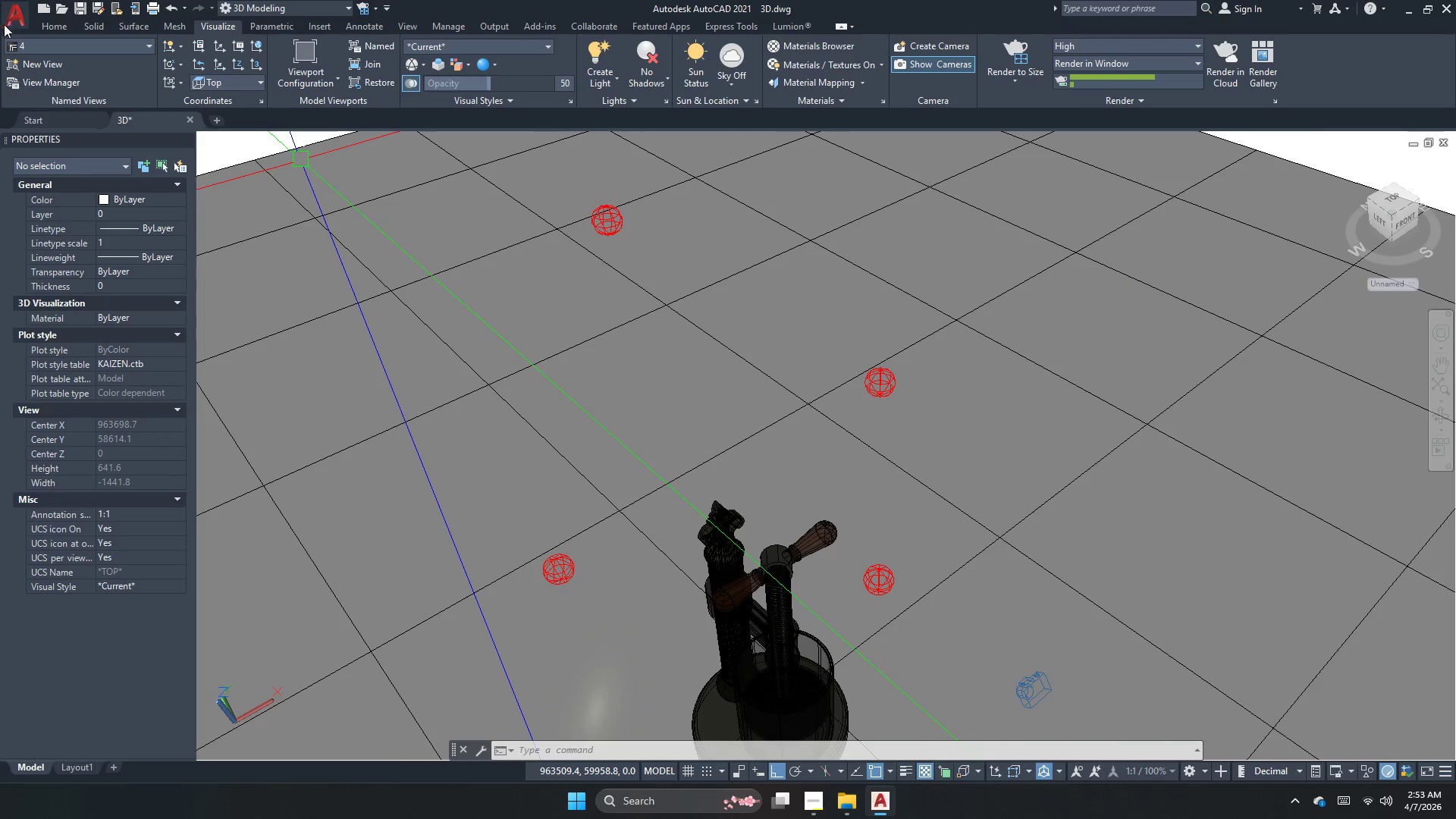 
left_click([48, 42])
 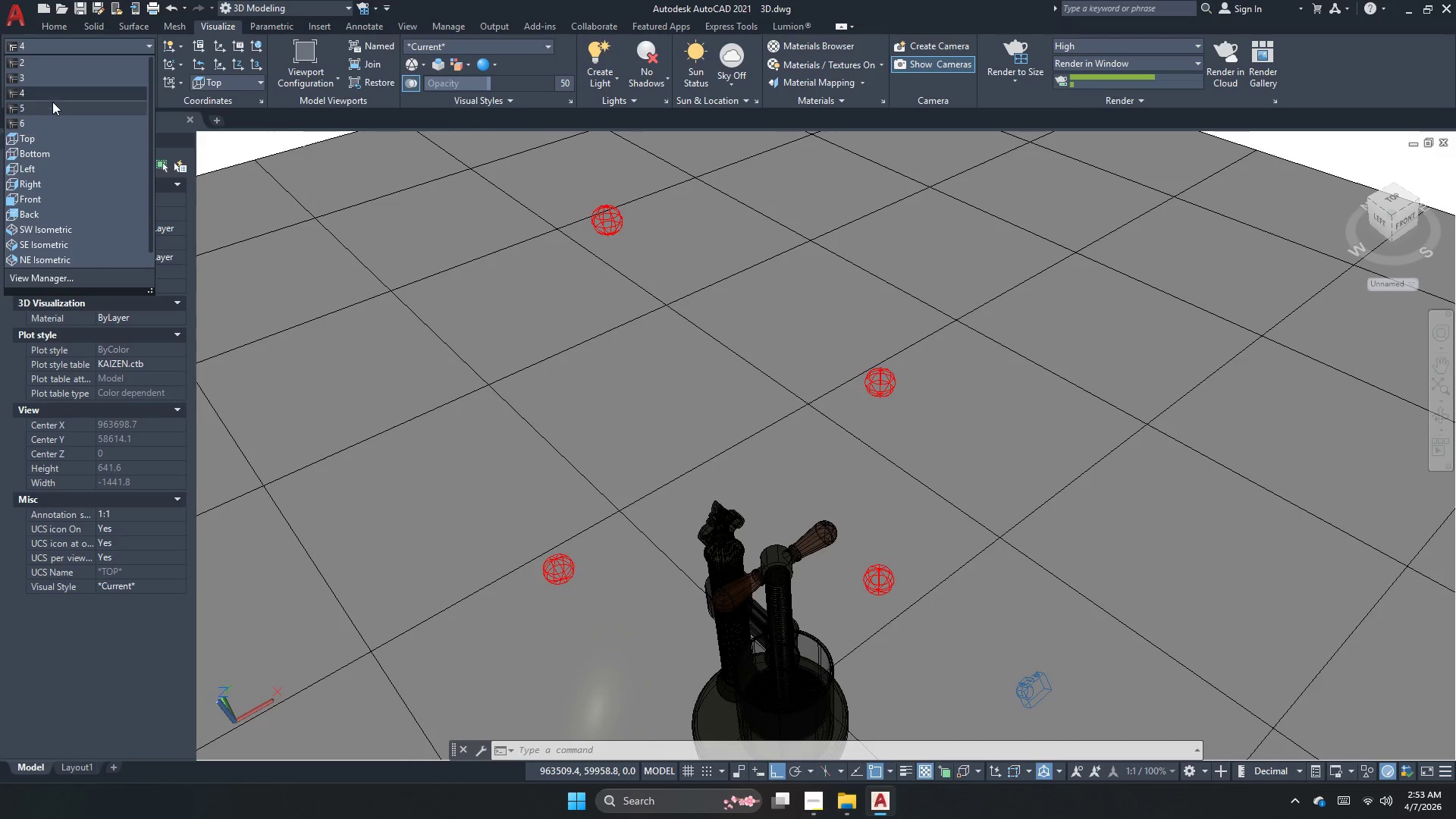 
left_click([58, 92])
 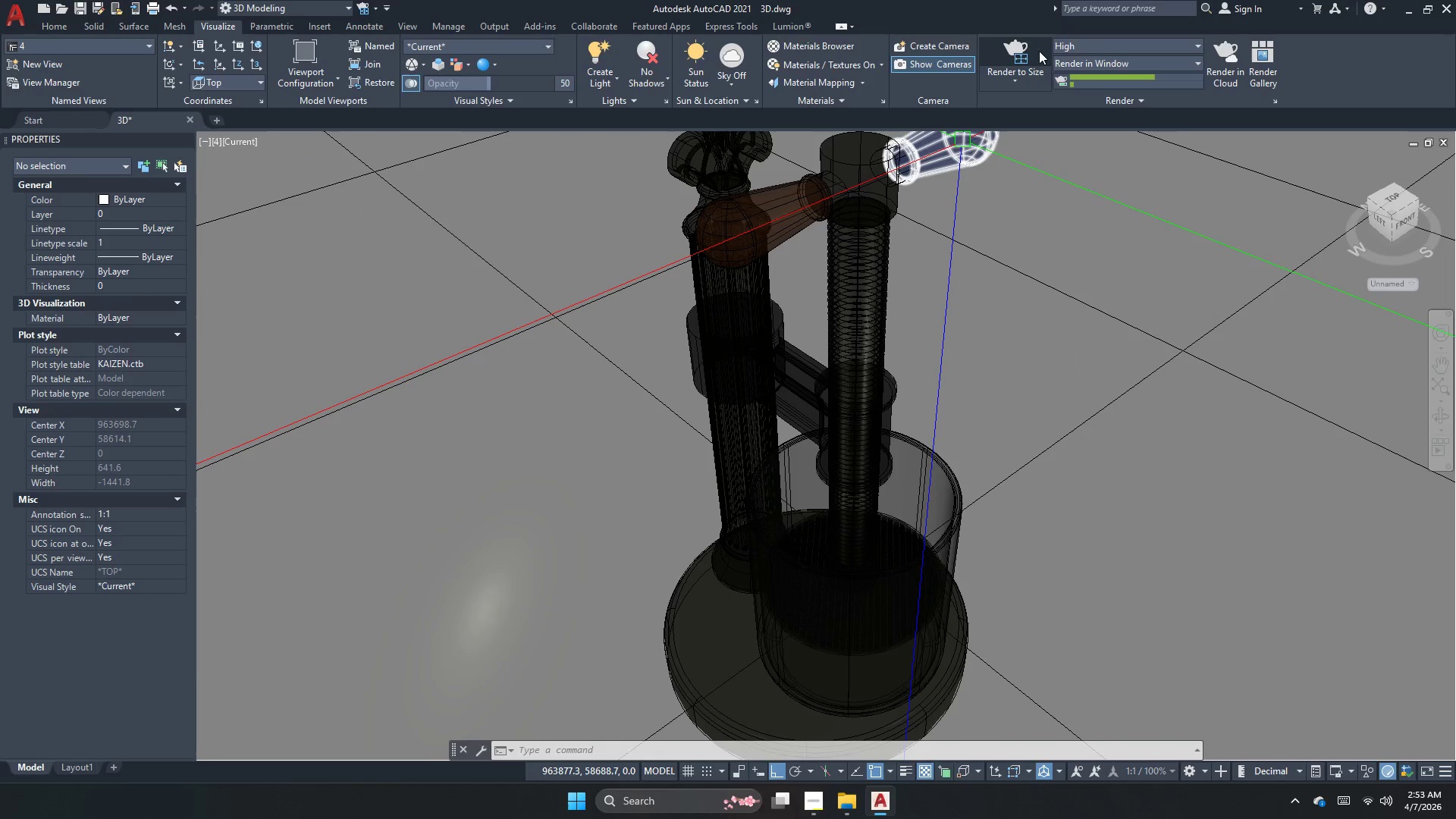 
left_click([1021, 52])
 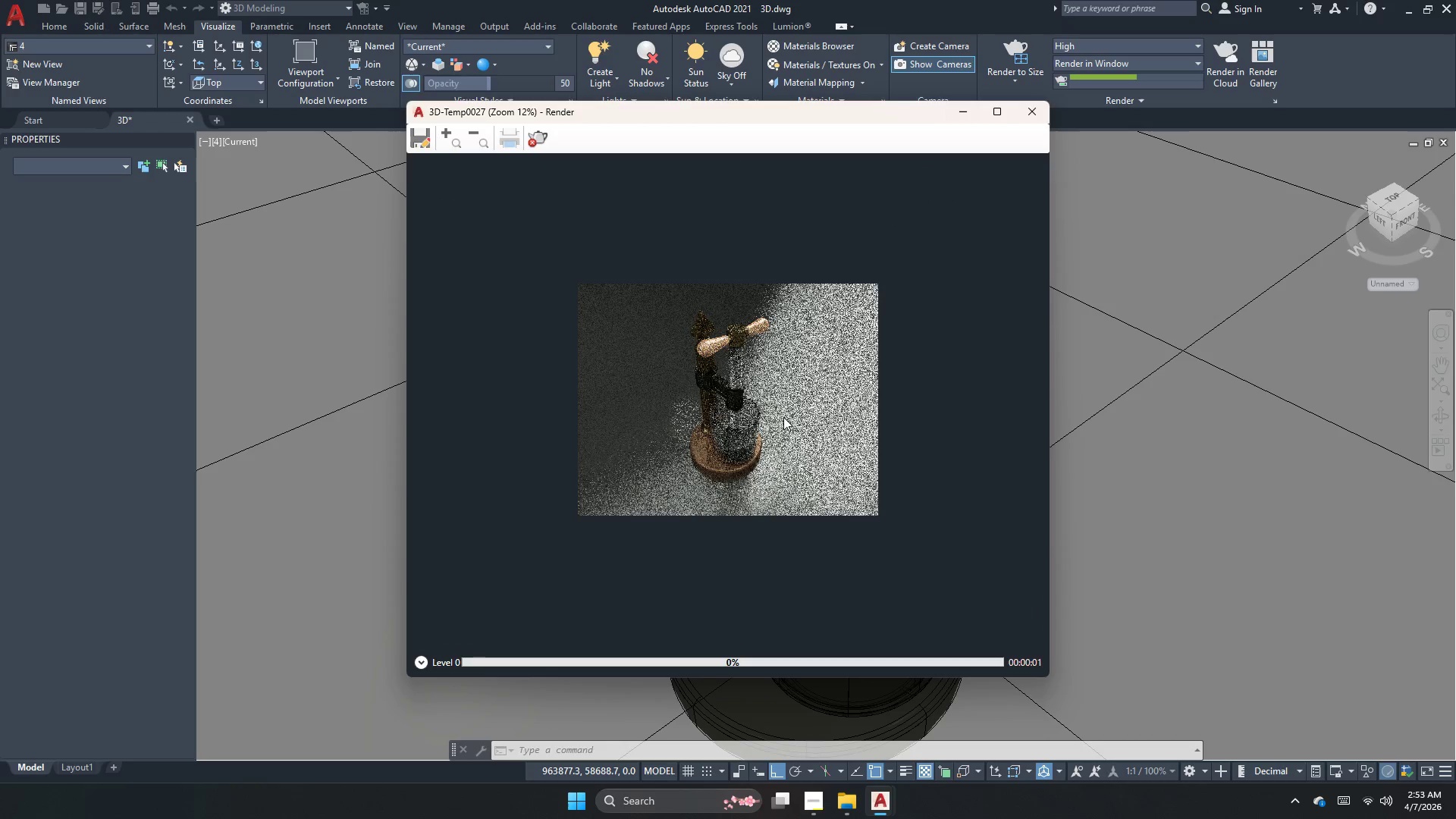 
scroll: coordinate [711, 427], scroll_direction: up, amount: 1.0
 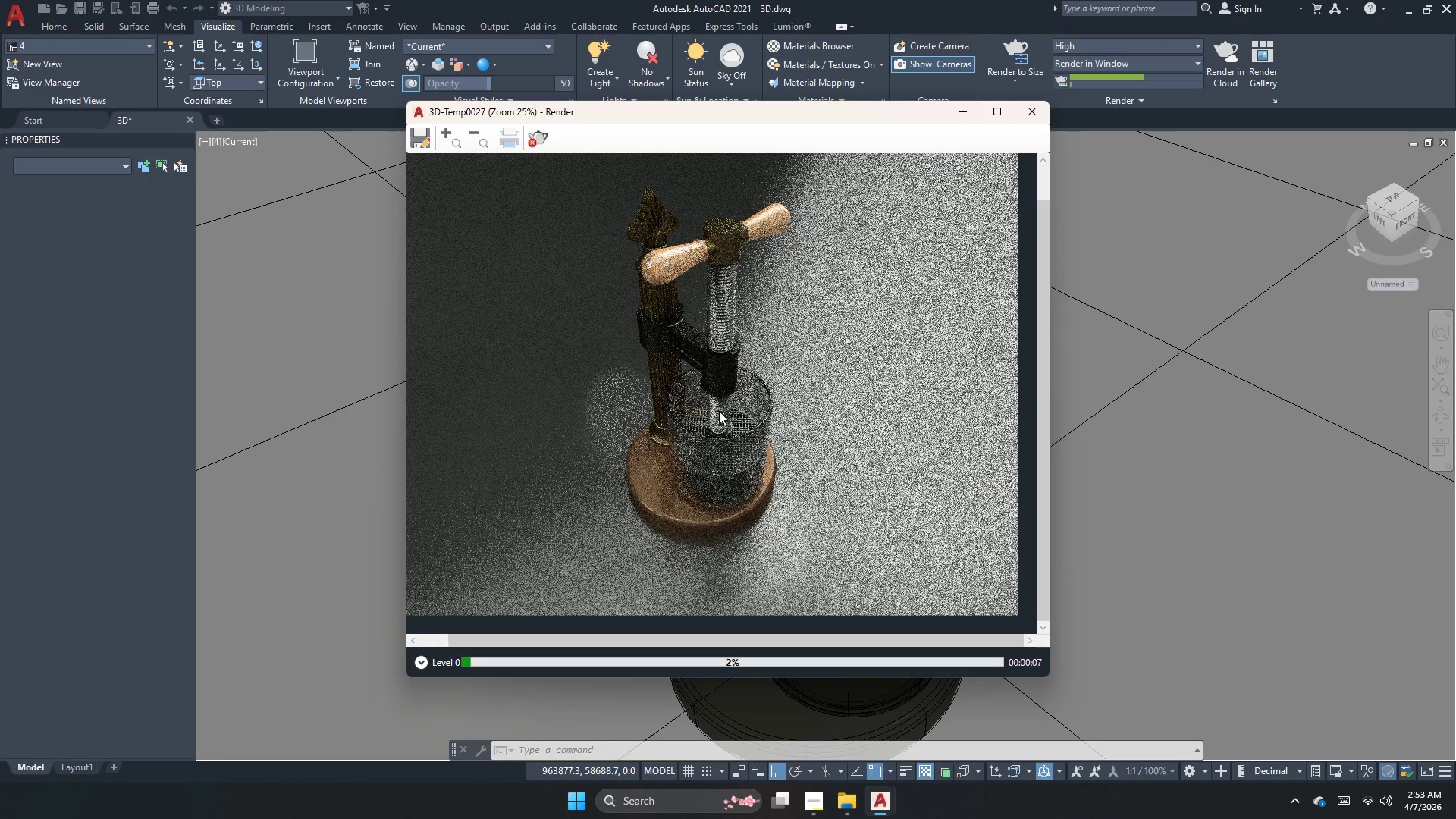 
wait(9.81)
 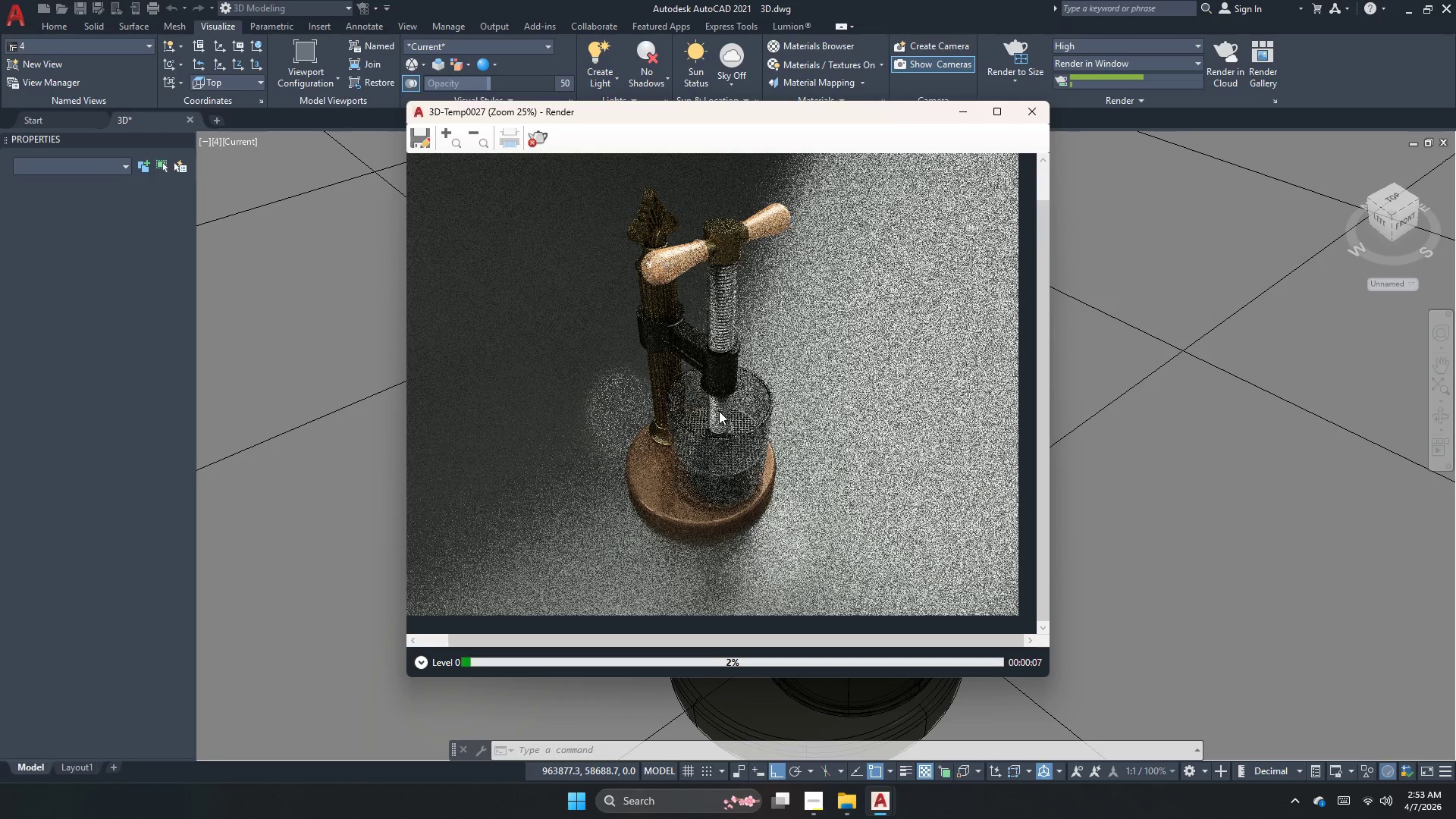 
left_click([542, 140])
 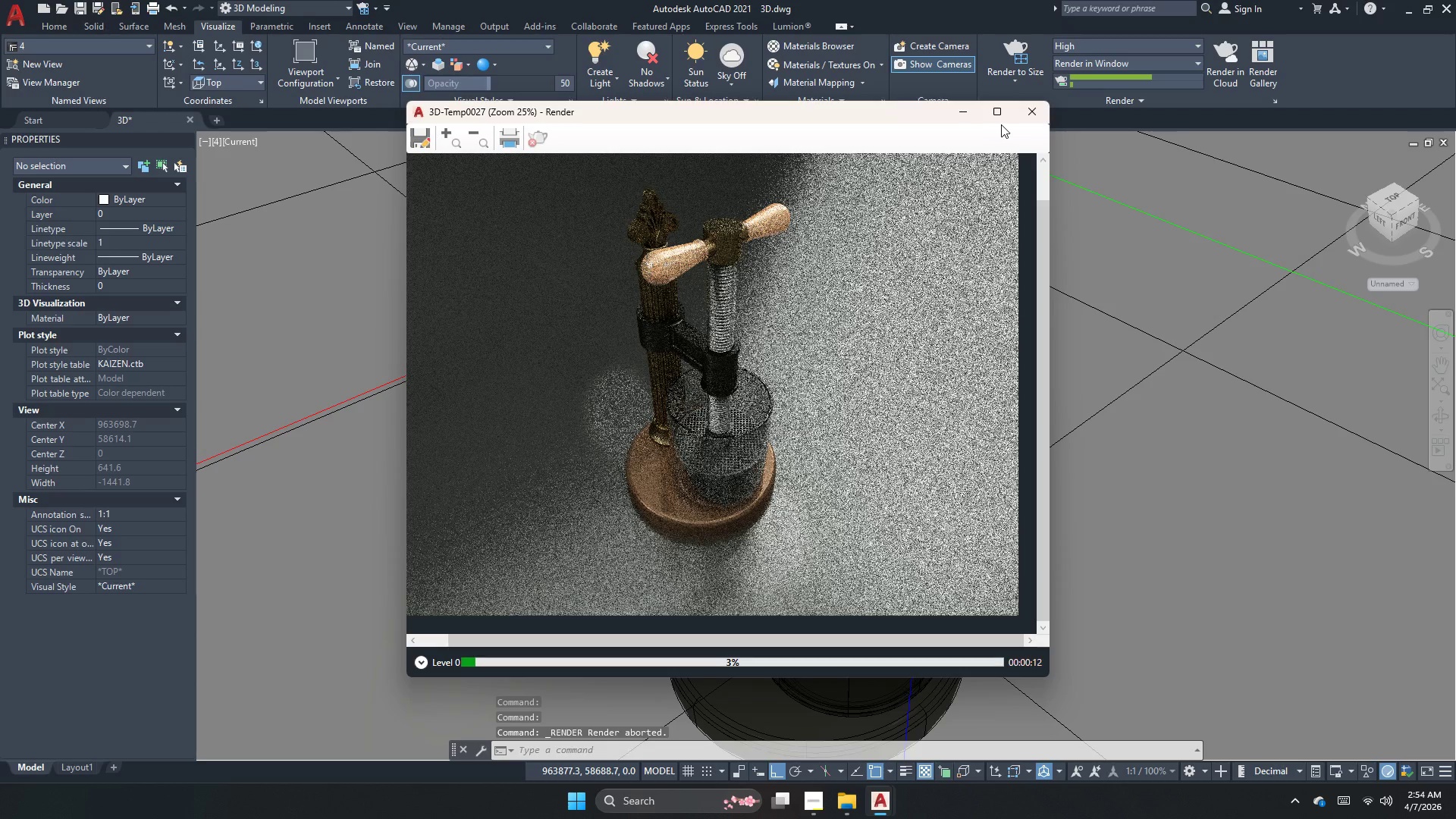 
left_click([1037, 113])
 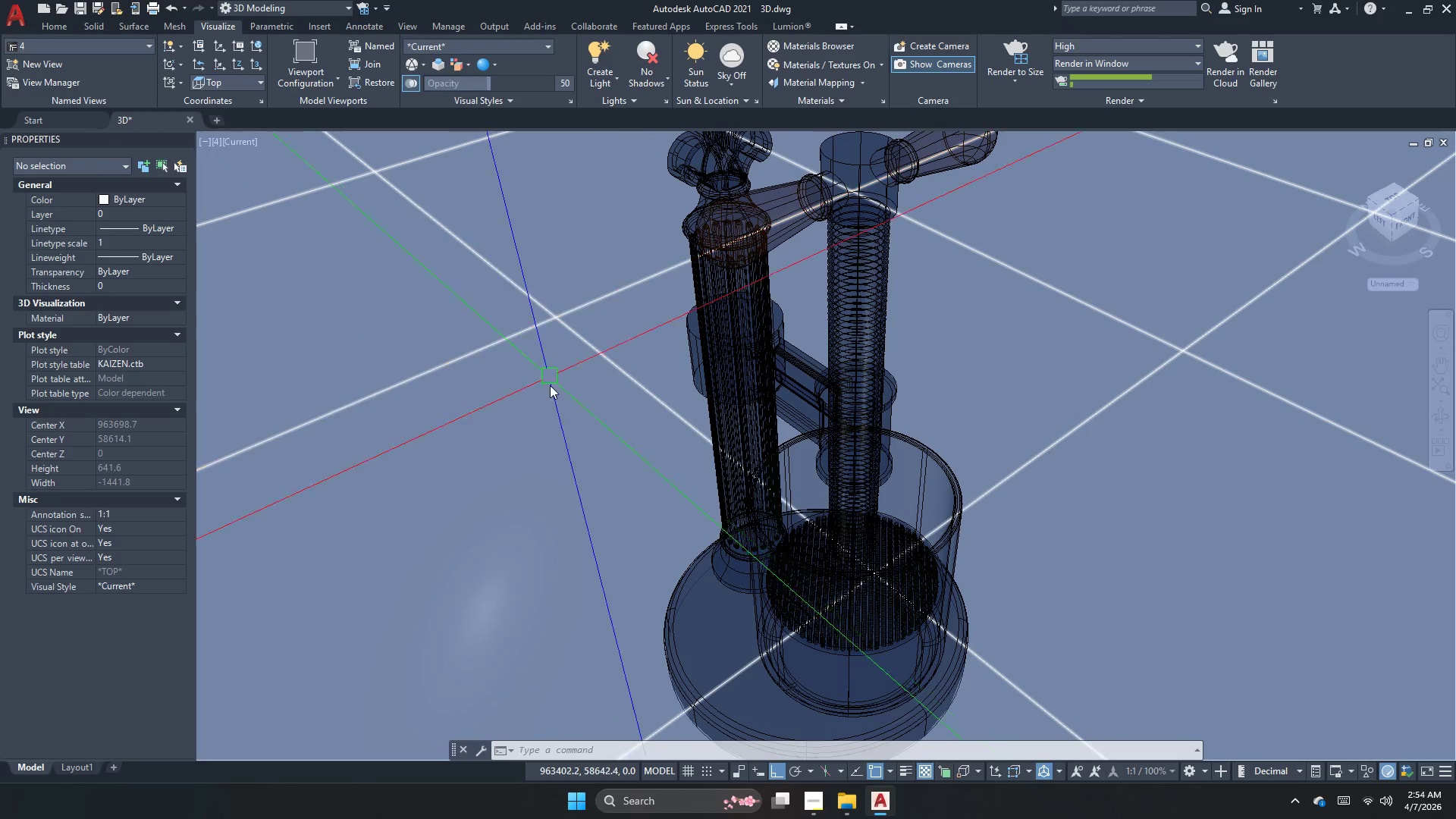 
scroll: coordinate [707, 522], scroll_direction: down, amount: 2.0
 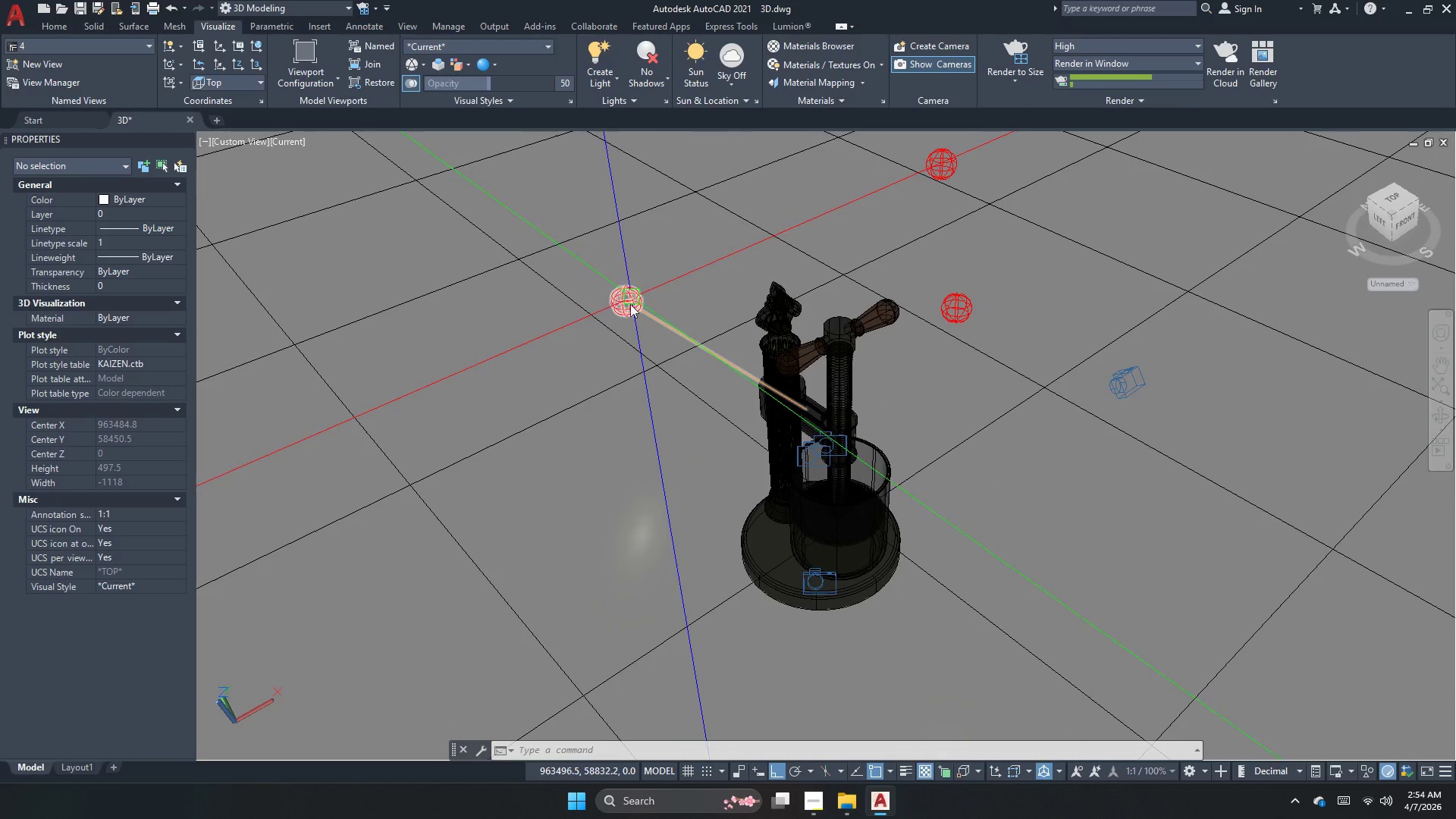 
left_click([623, 315])
 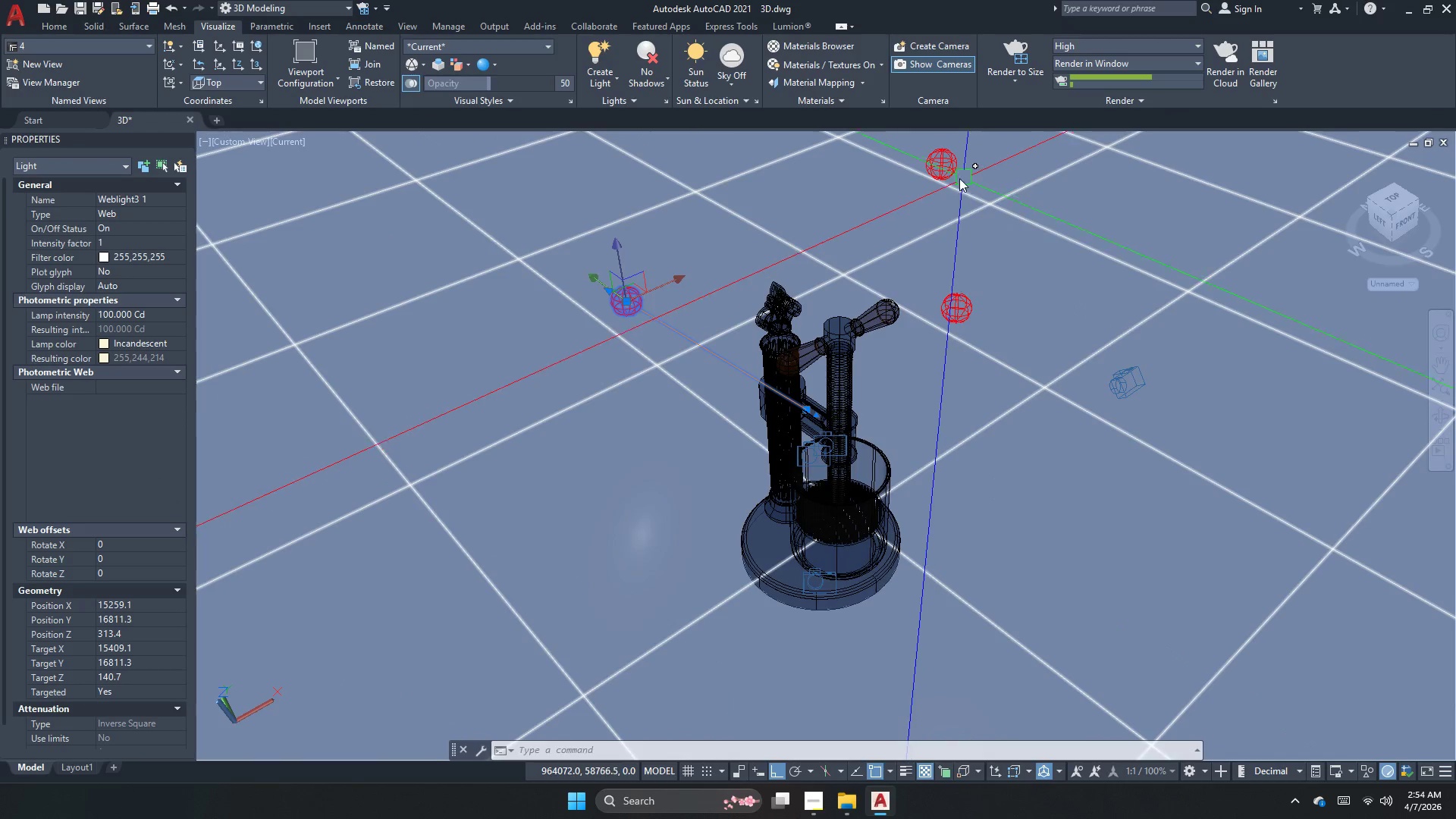 
left_click([953, 177])
 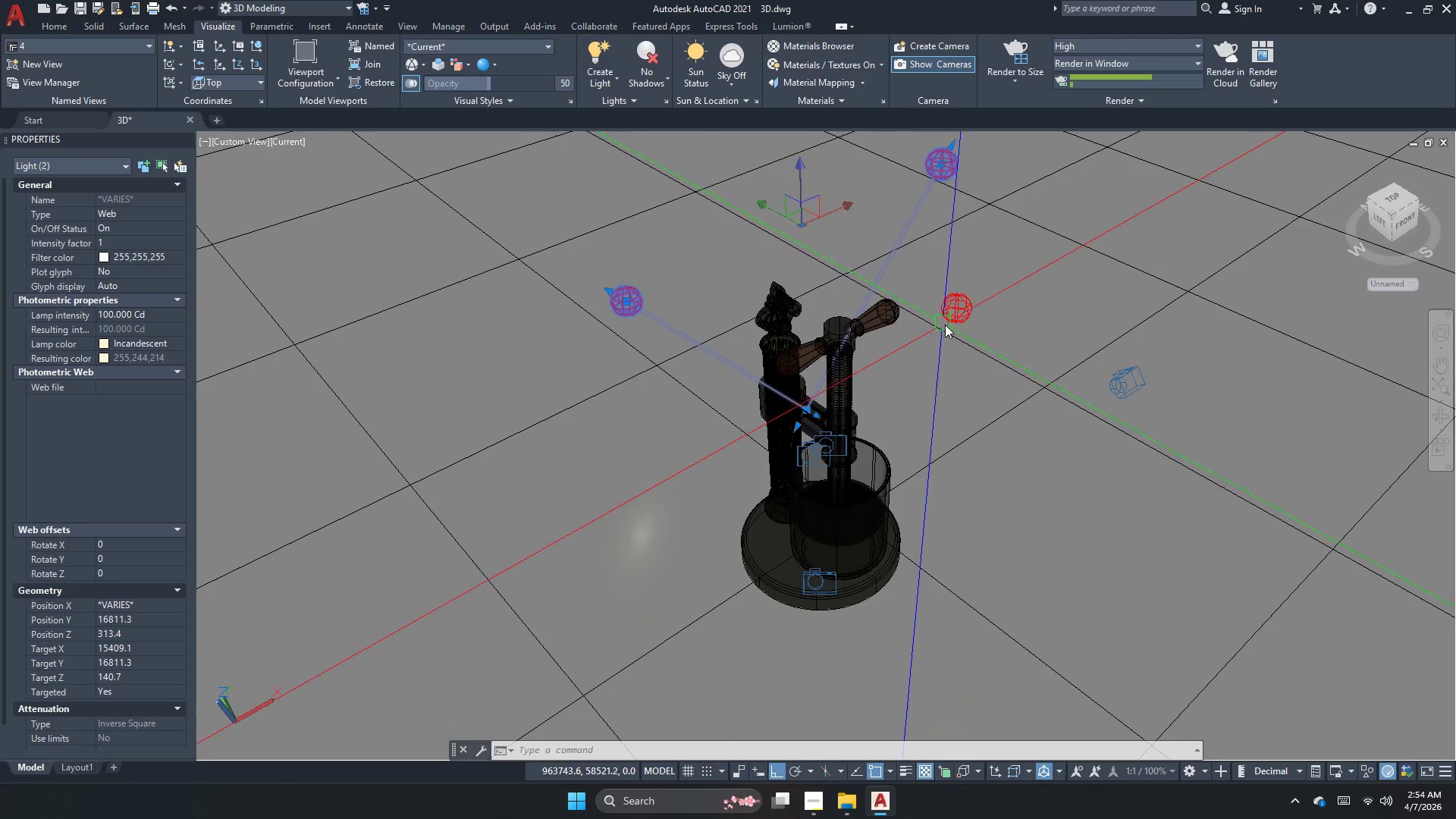 
left_click([956, 310])
 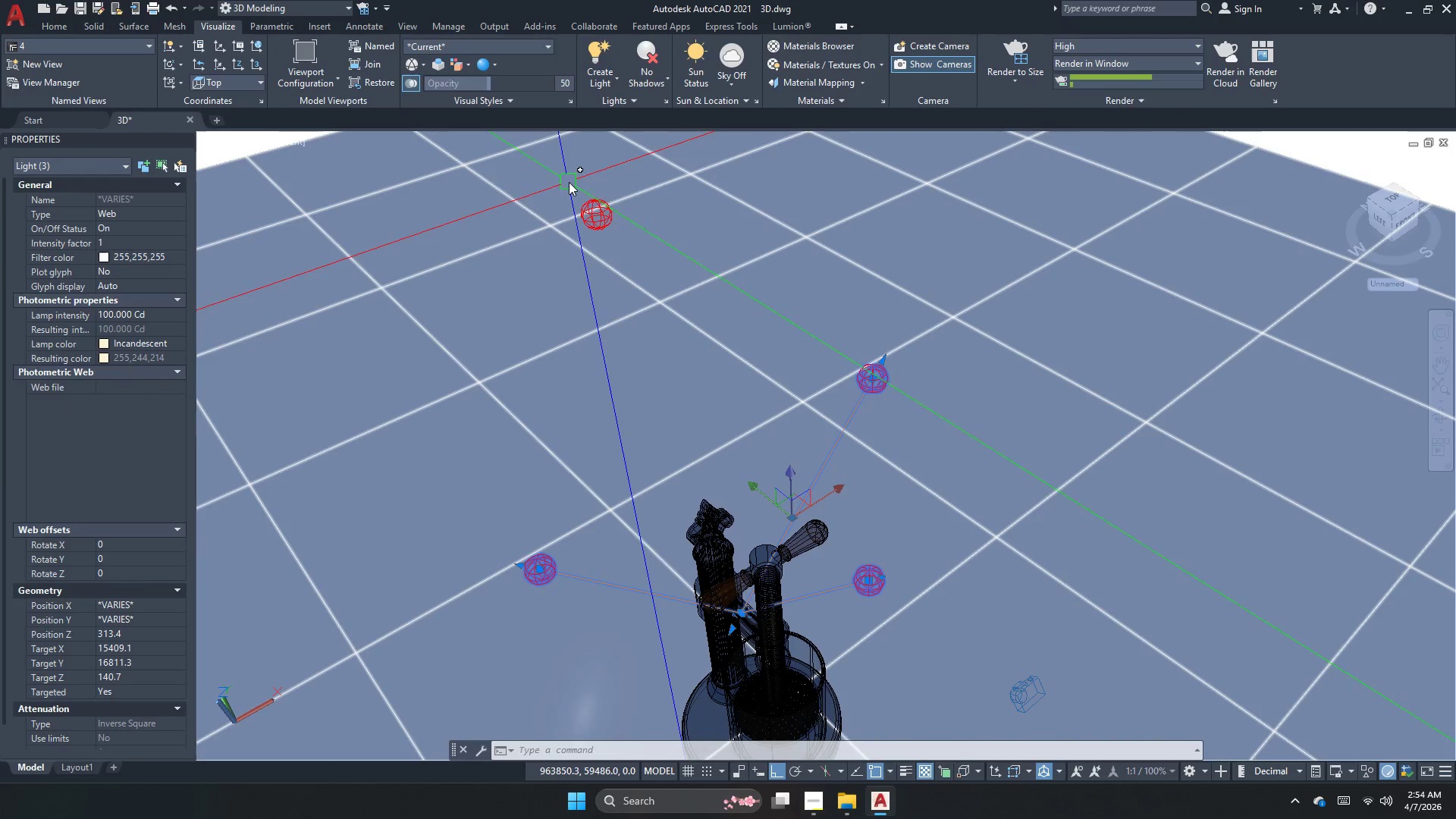 
left_click([586, 212])
 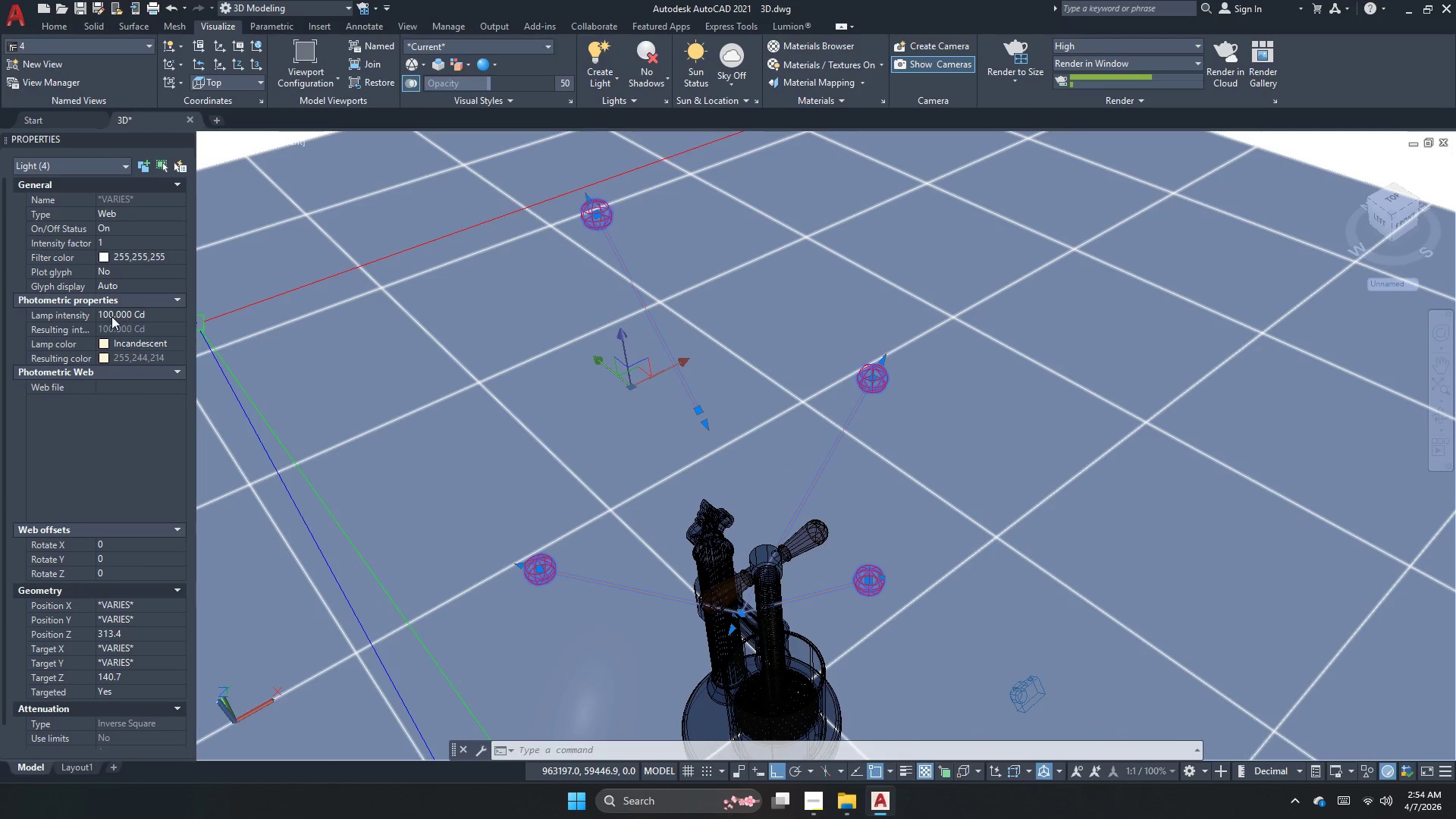 
left_click([116, 314])
 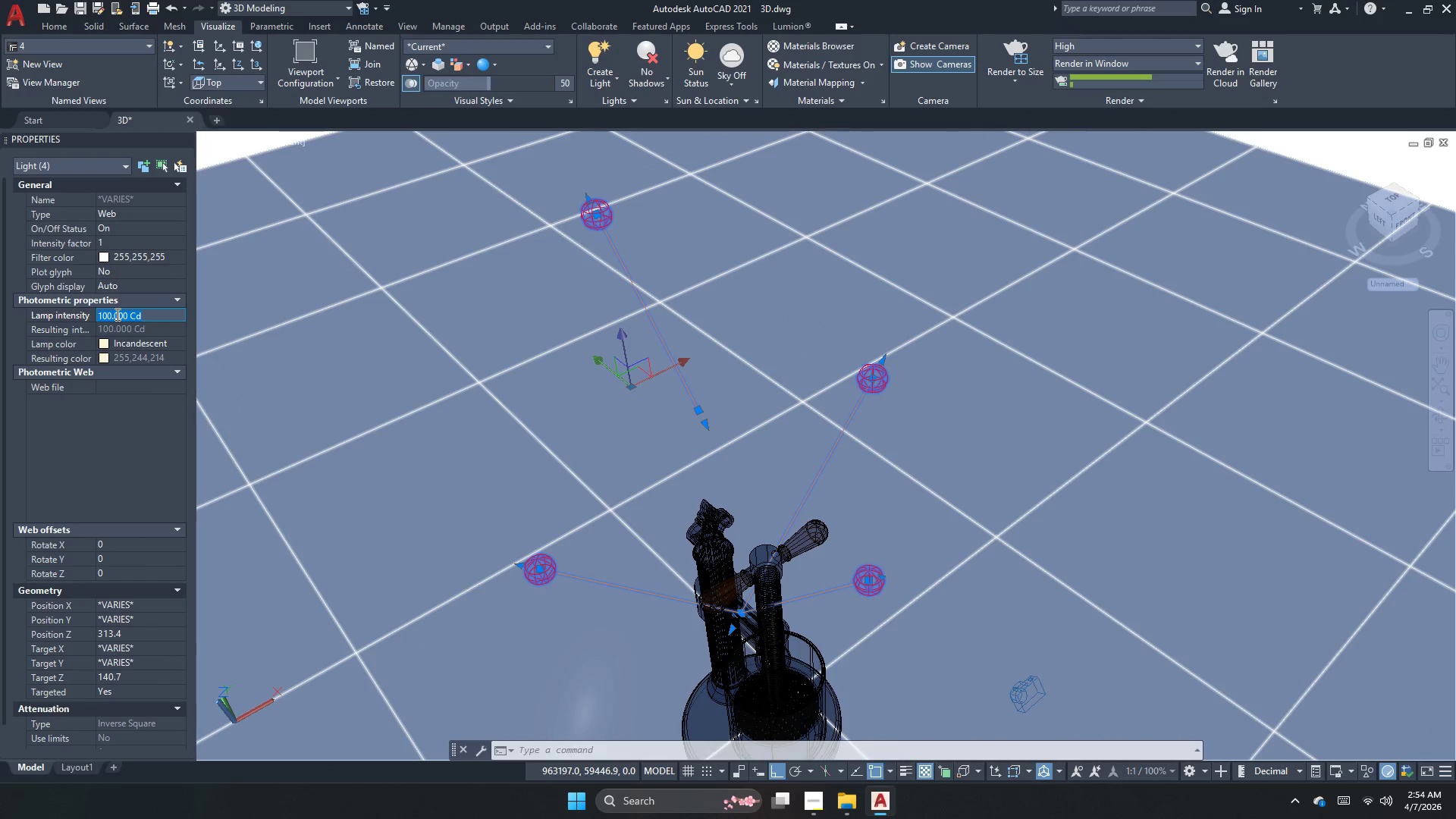 
key(Numpad1)
 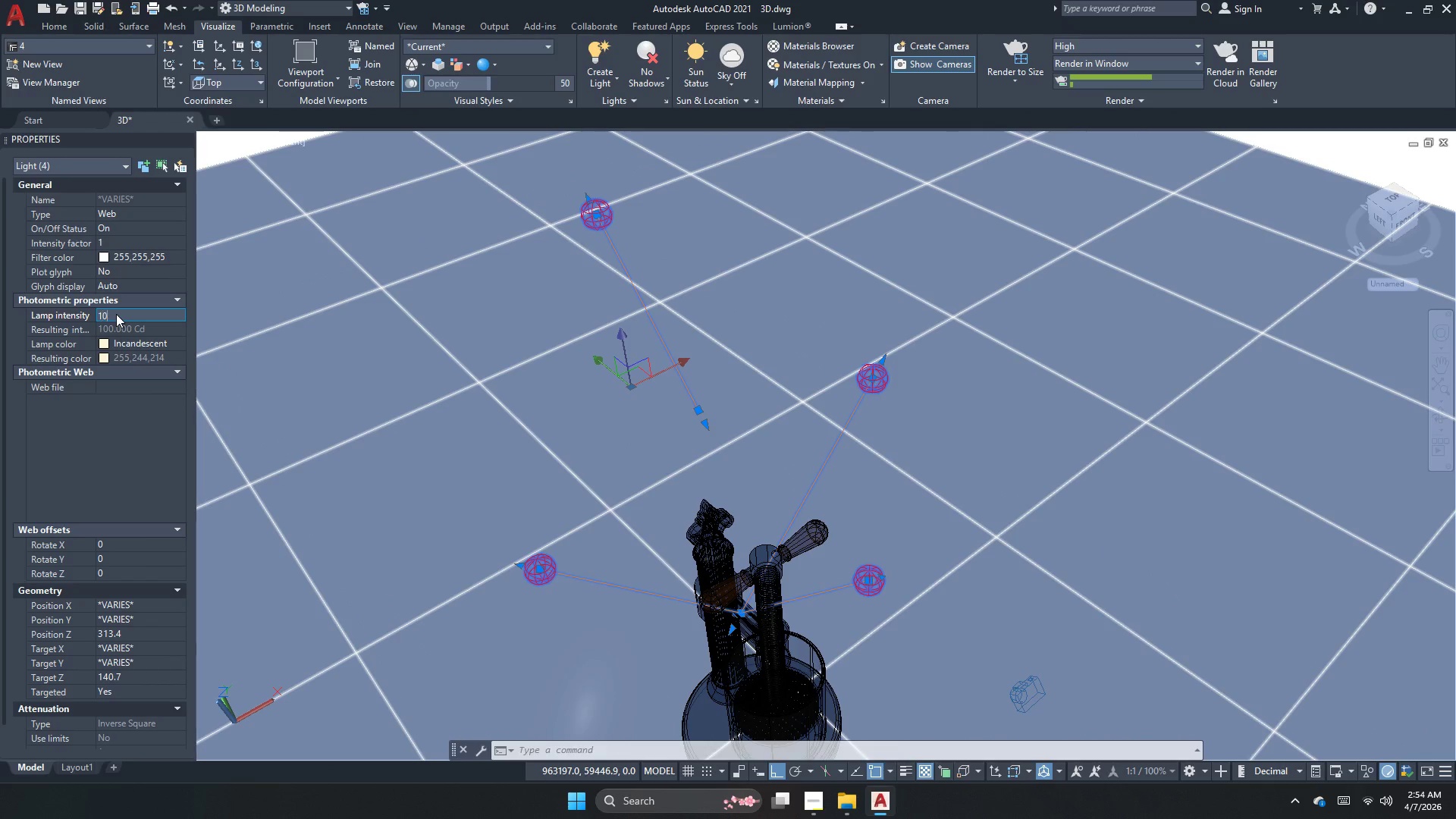 
key(Numpad0)
 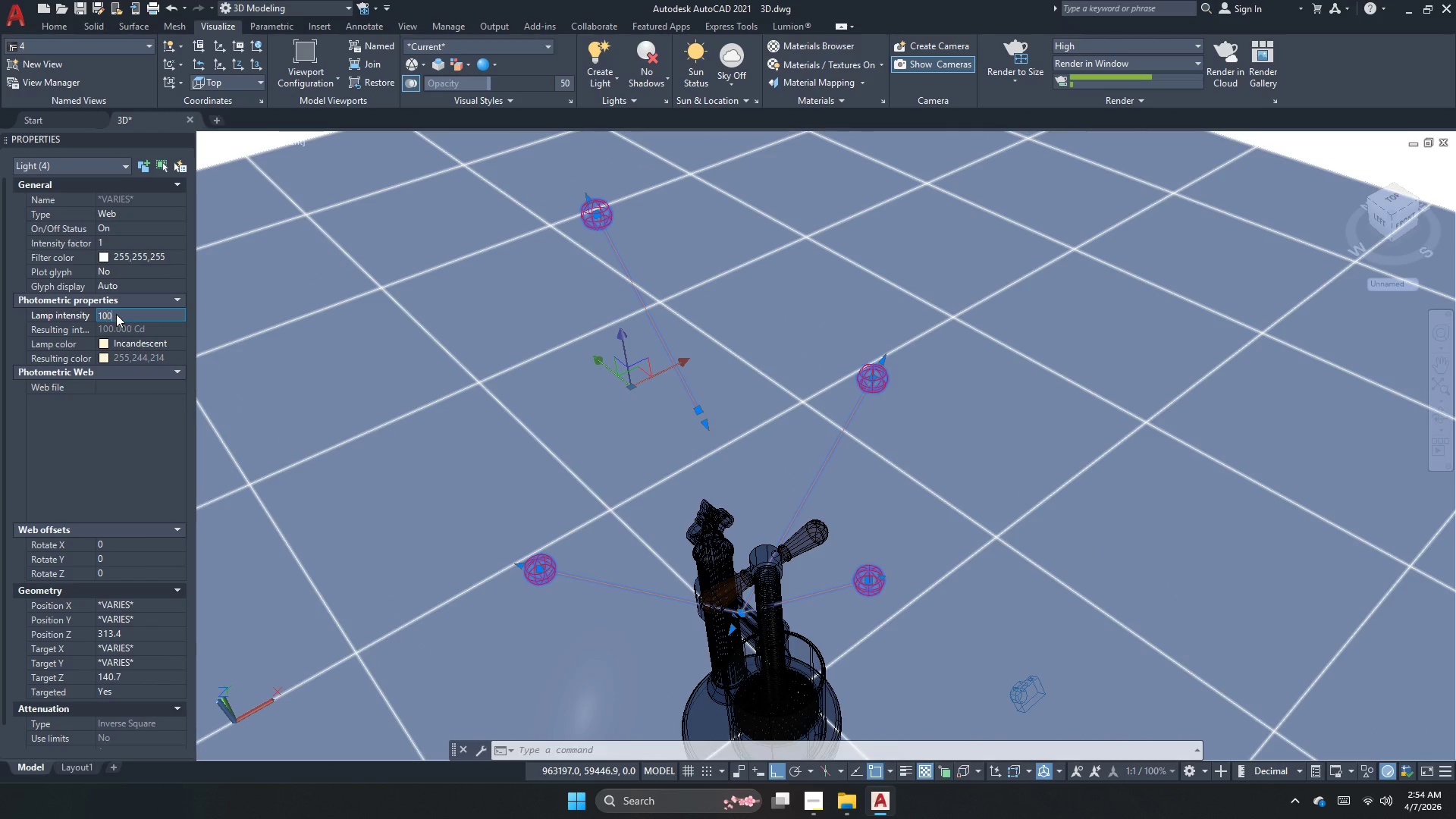 
key(Numpad0)
 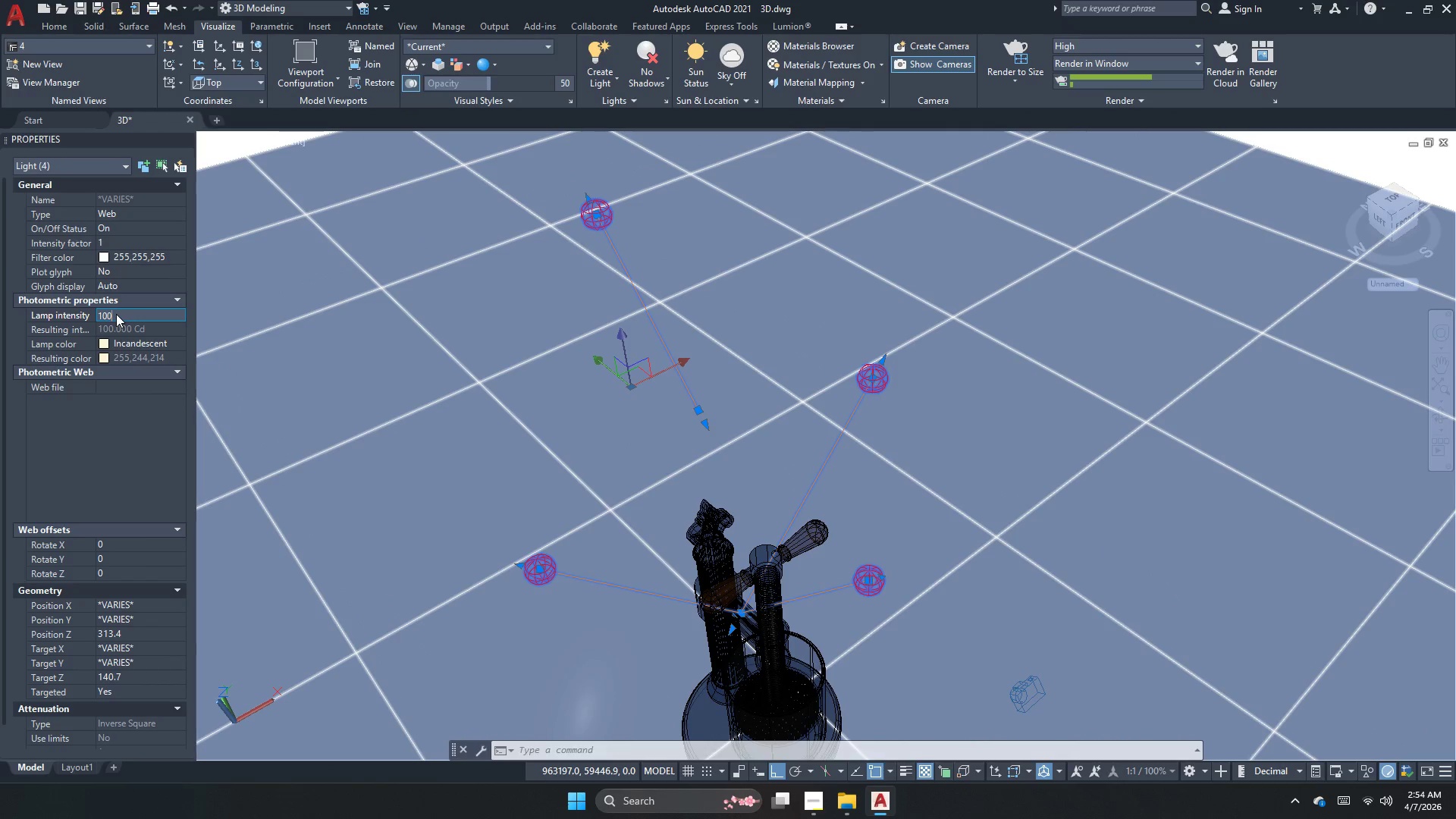 
key(Numpad0)
 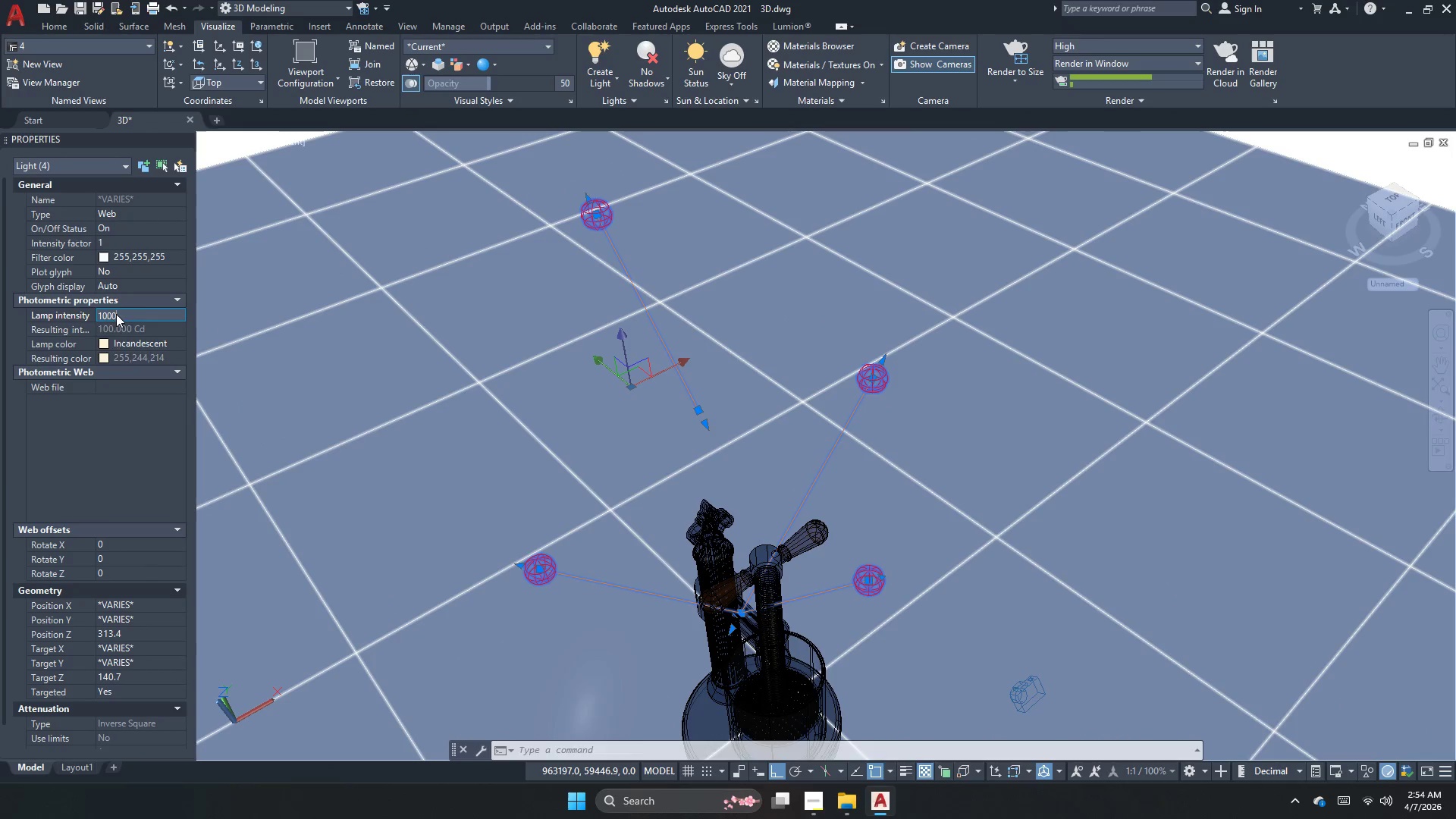 
key(NumpadEnter)
 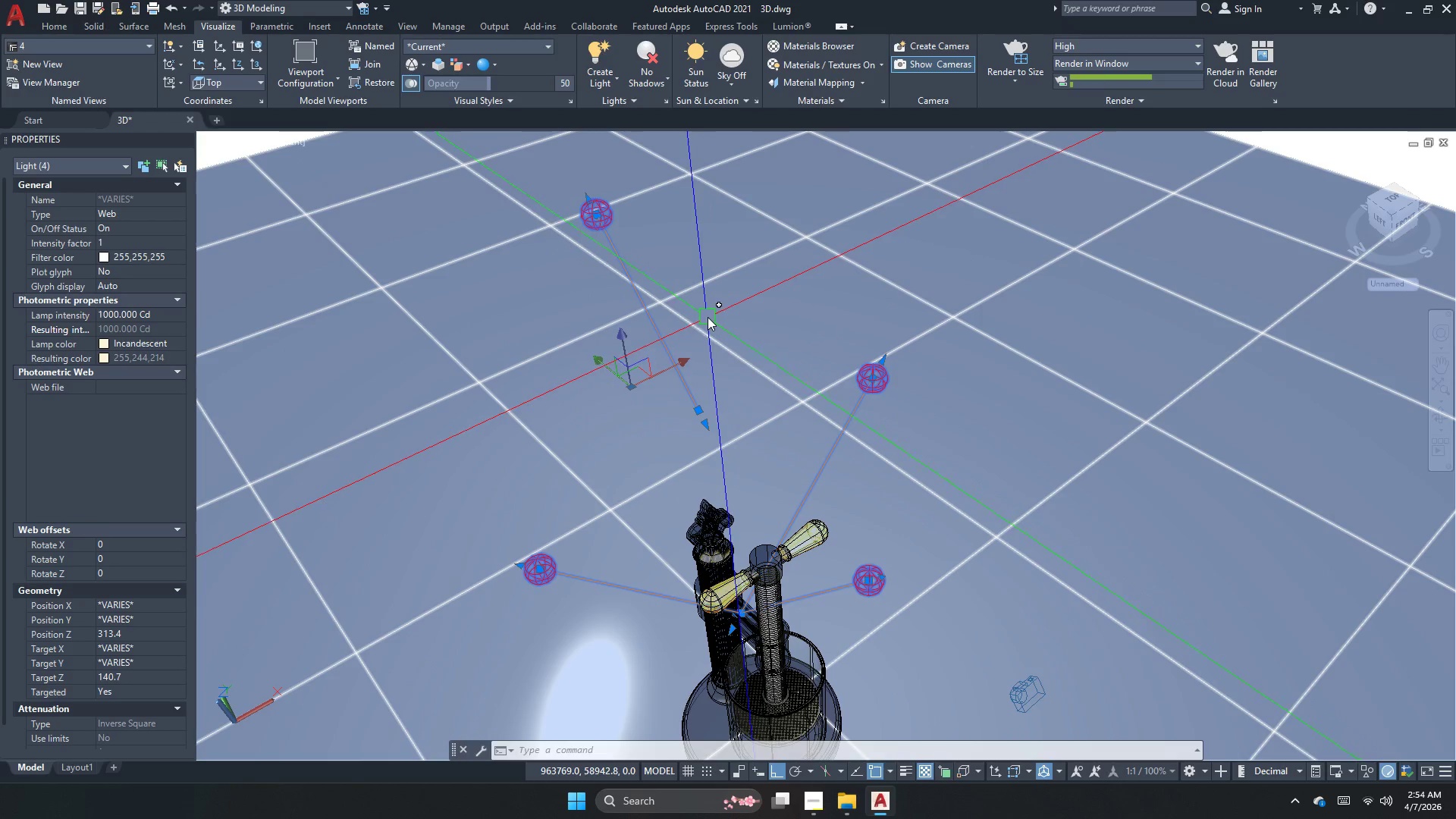 
scroll: coordinate [675, 198], scroll_direction: down, amount: 3.0
 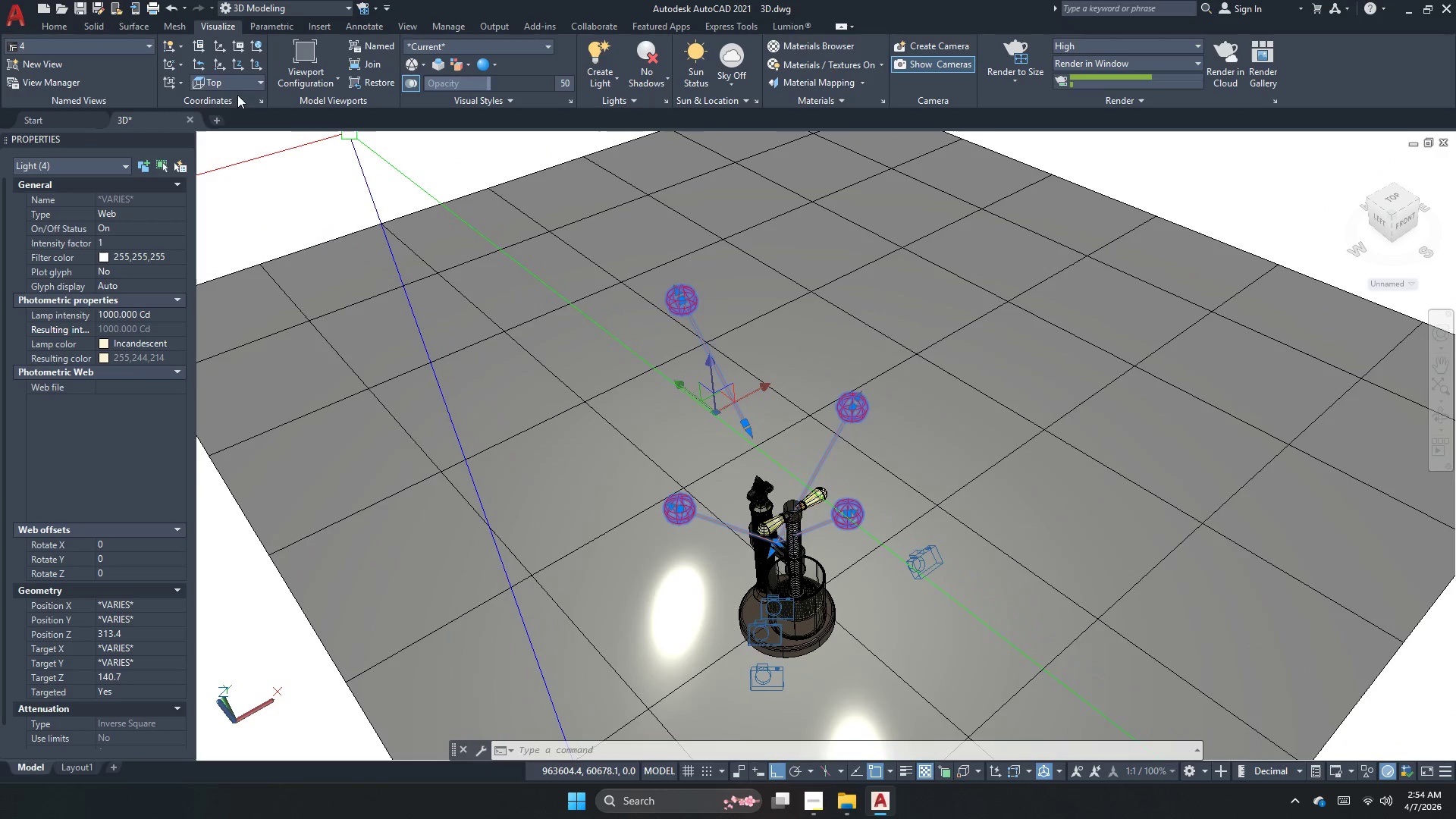 
left_click([123, 48])
 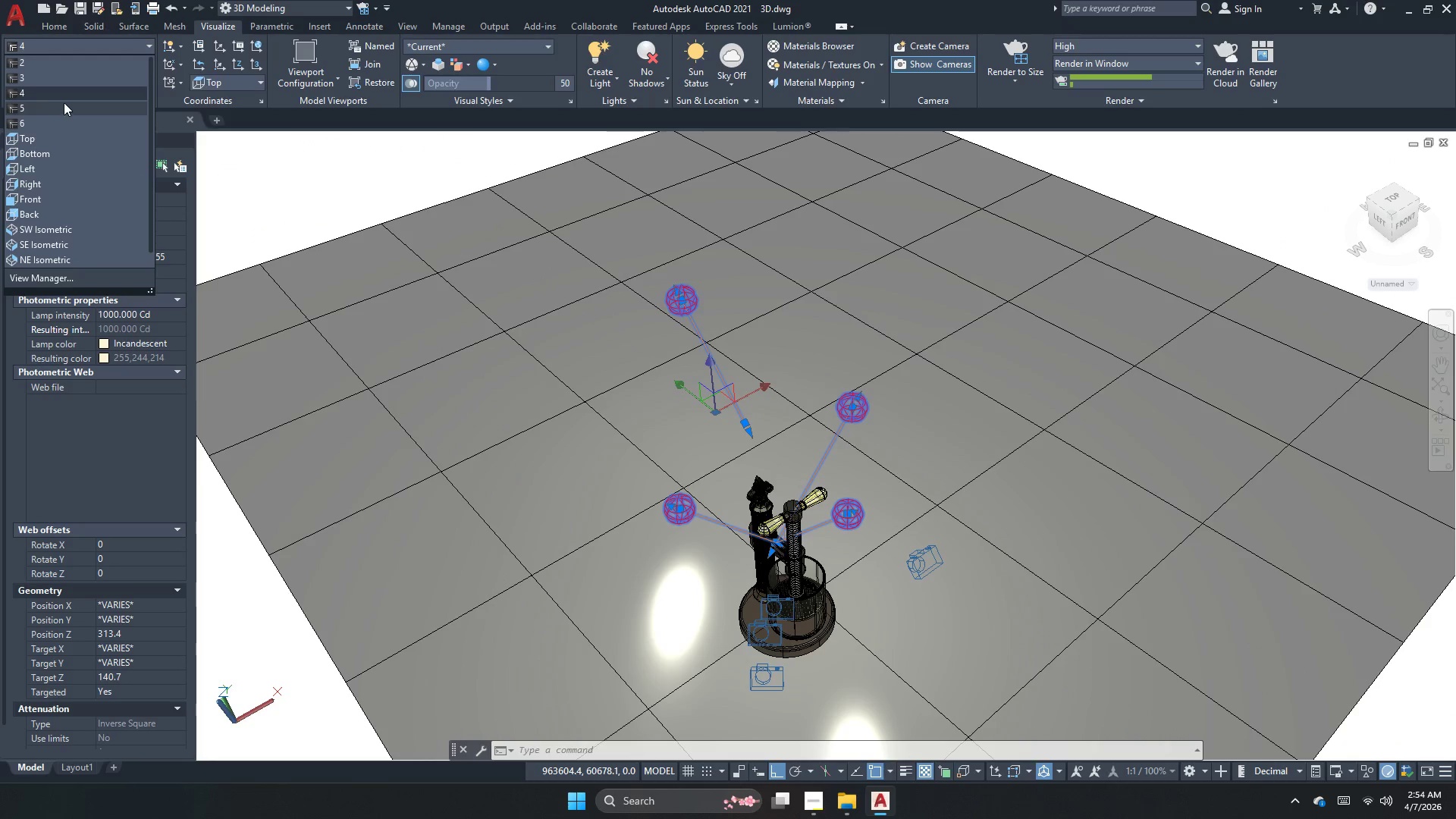 
left_click([69, 97])
 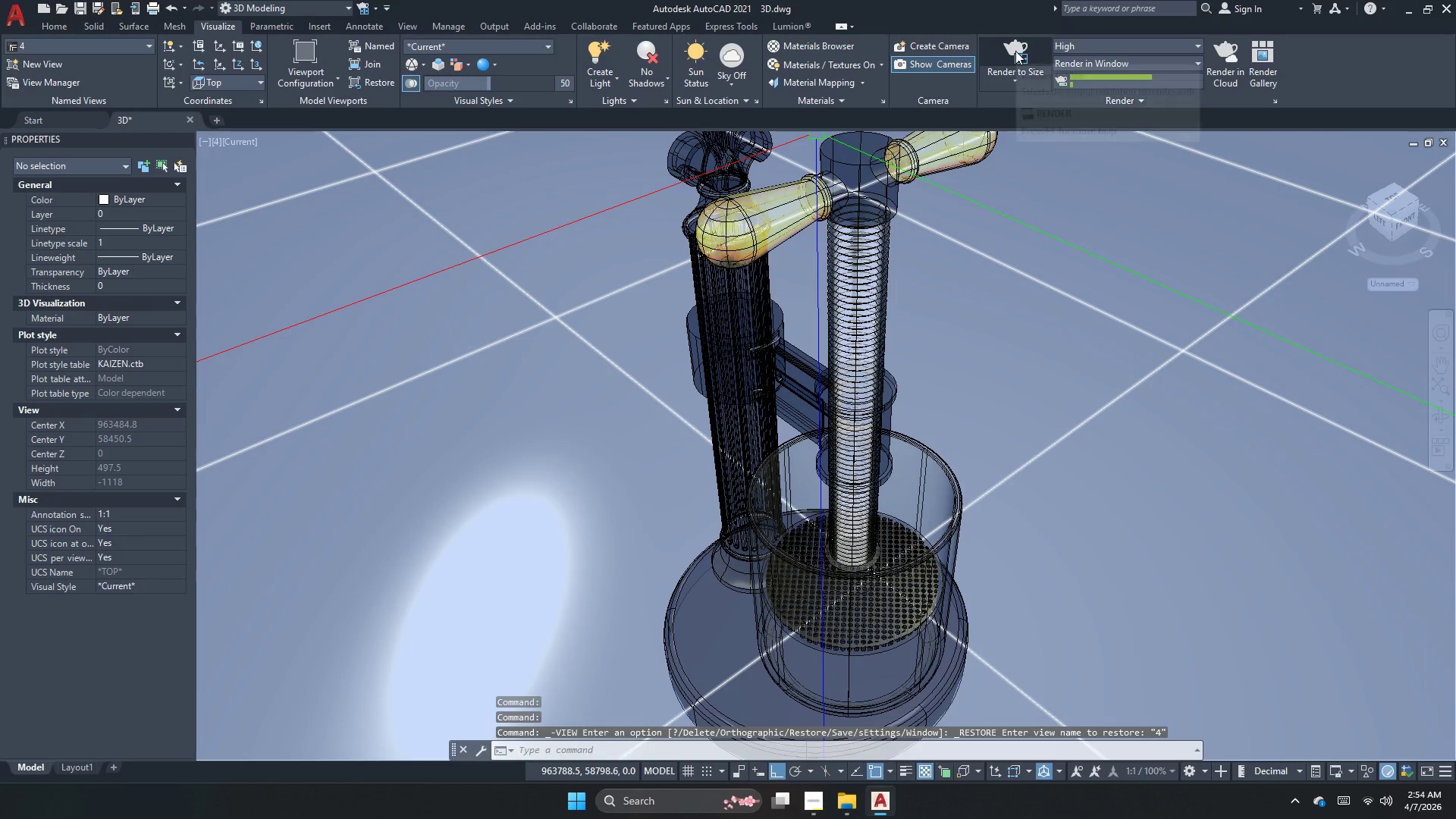 
left_click([1015, 51])
 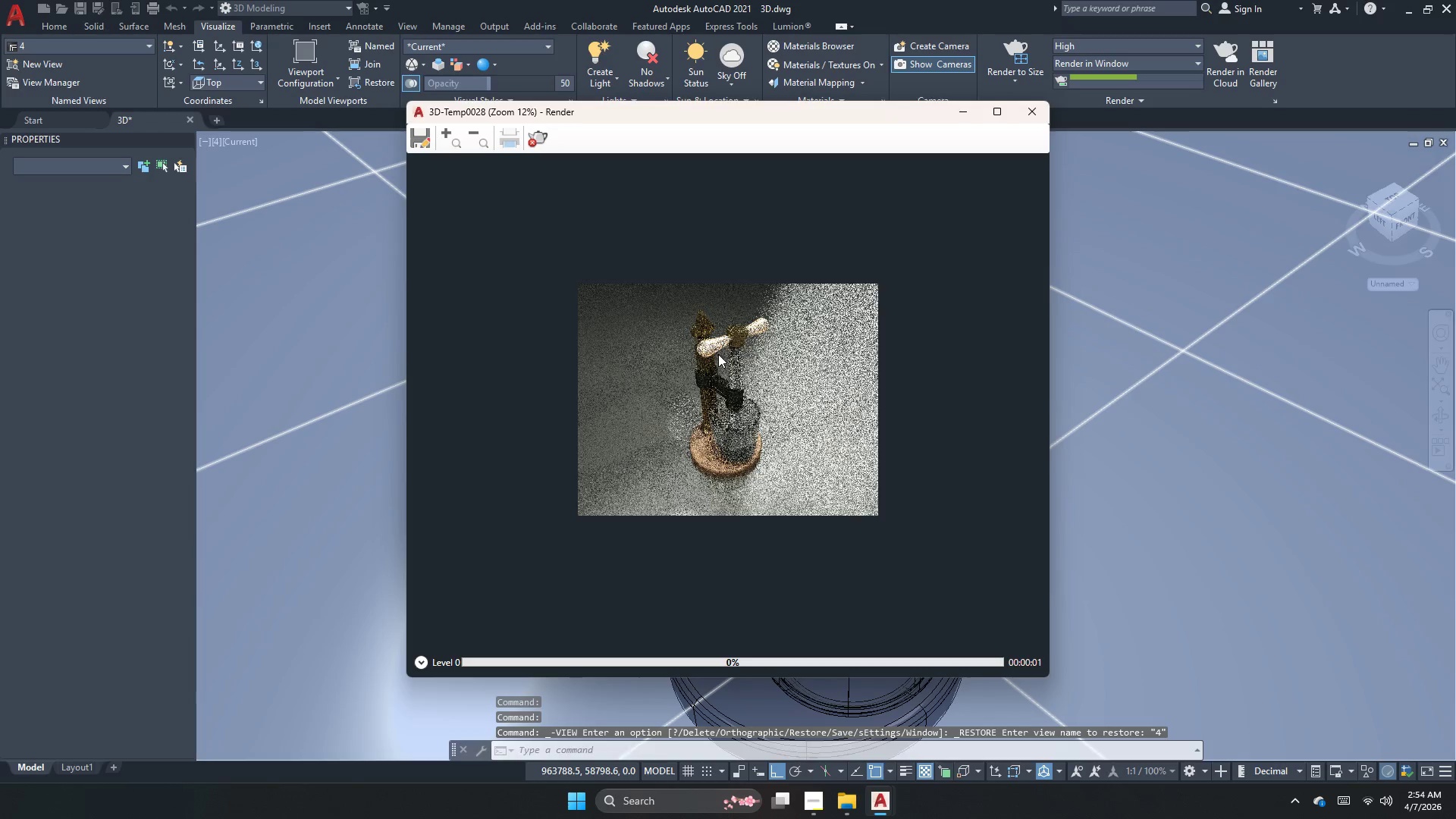 
scroll: coordinate [720, 357], scroll_direction: up, amount: 2.0
 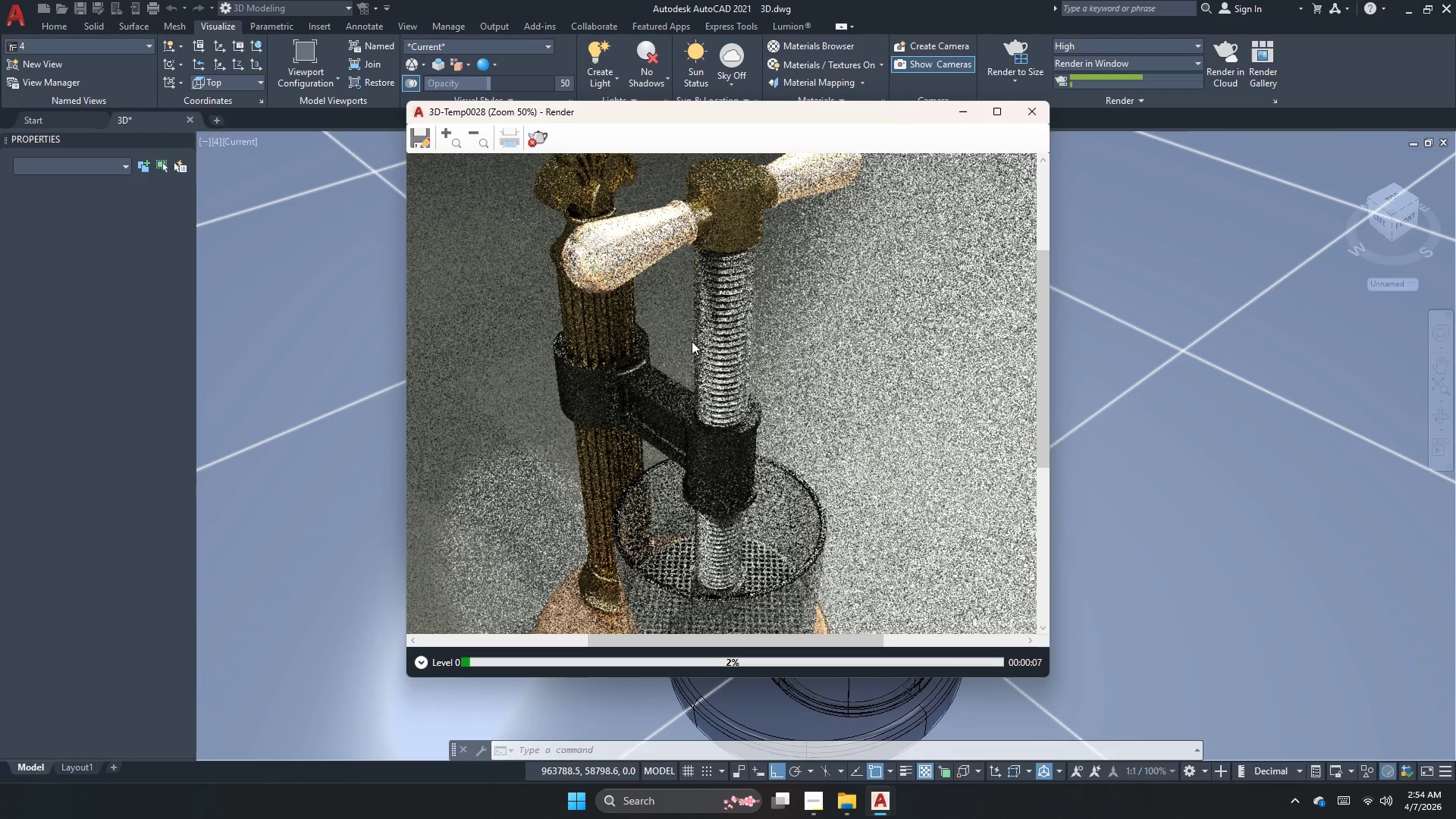 
scroll: coordinate [692, 341], scroll_direction: down, amount: 1.0
 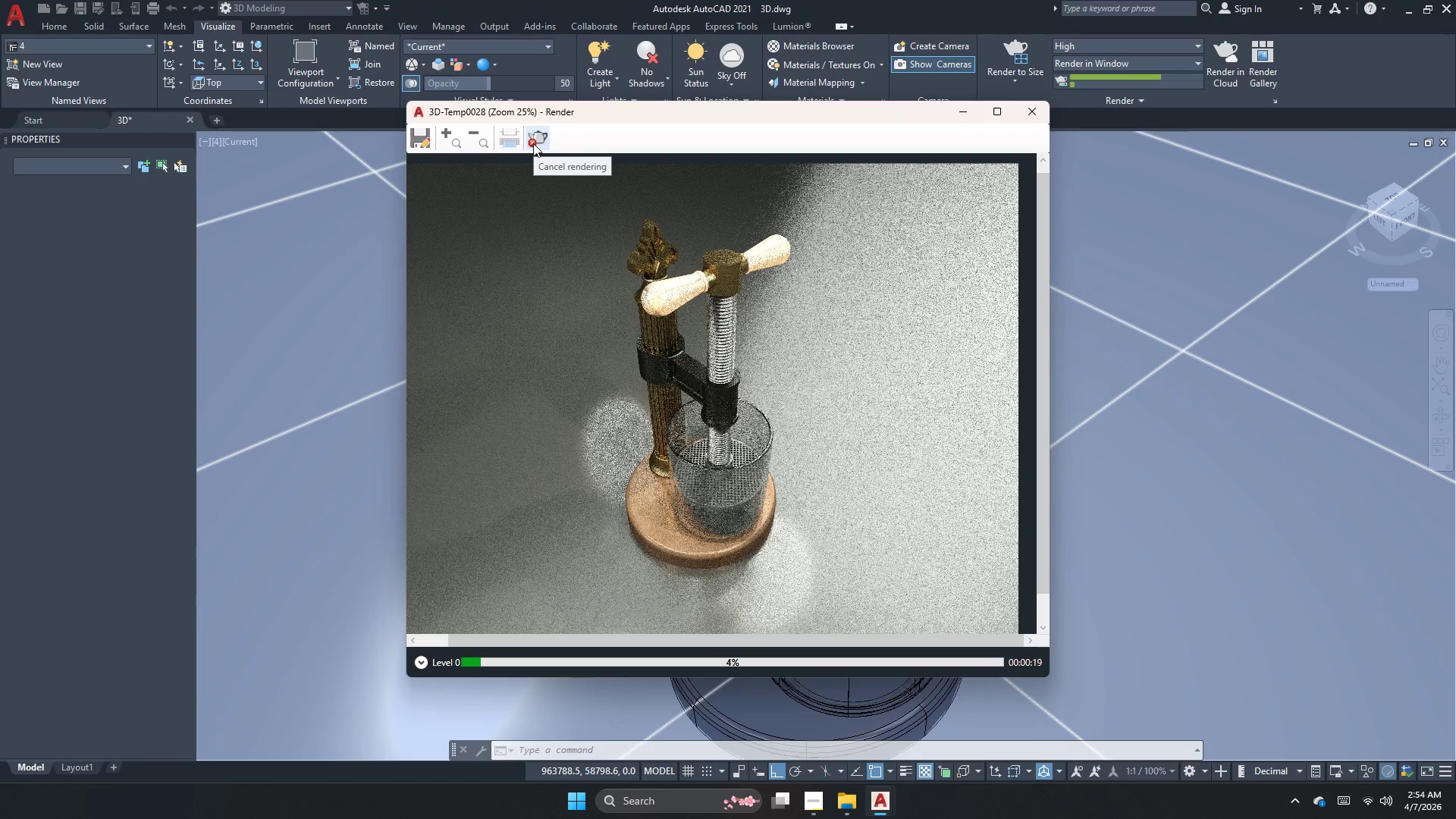 
wait(16.57)
 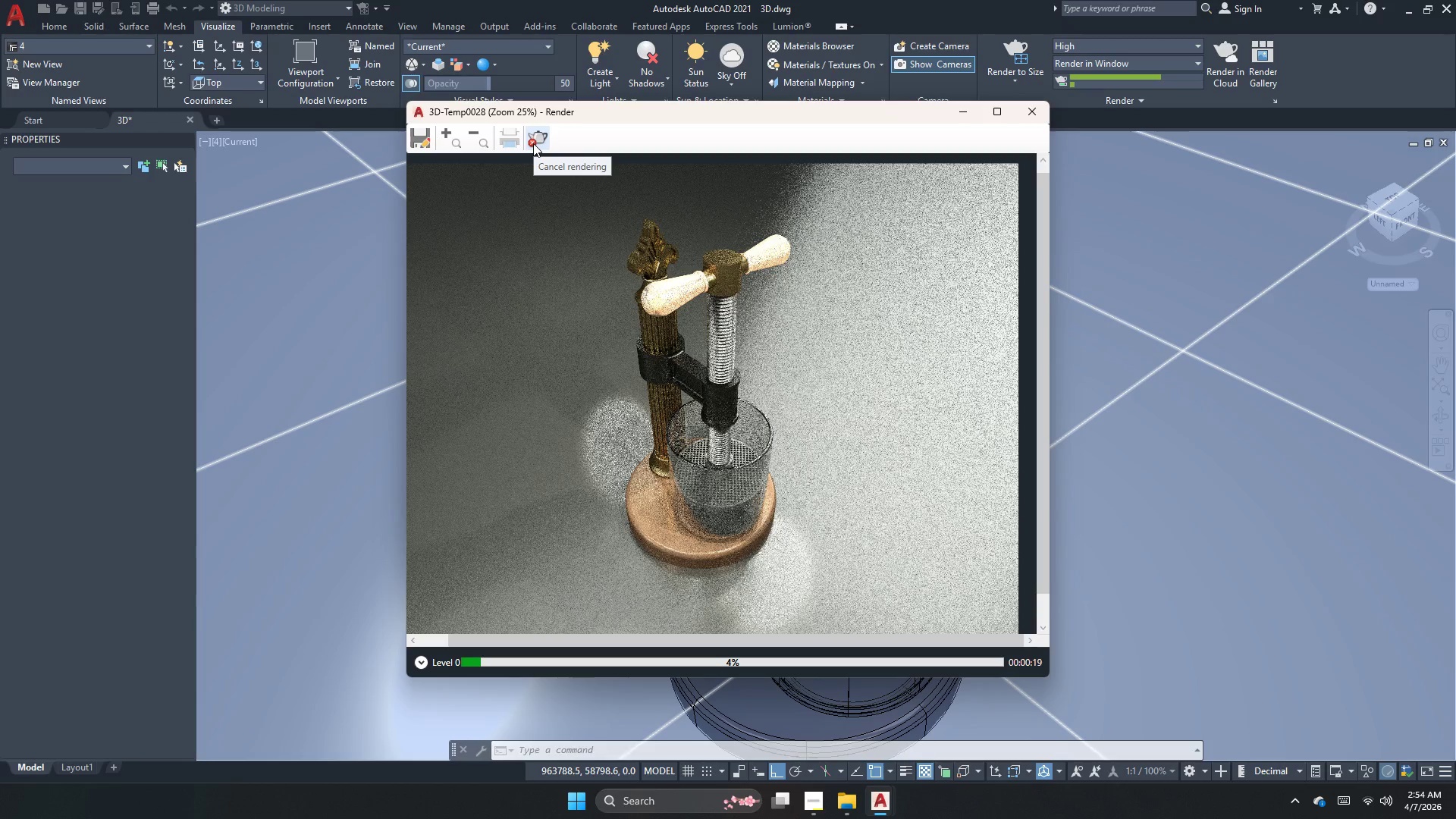 
left_click([533, 143])
 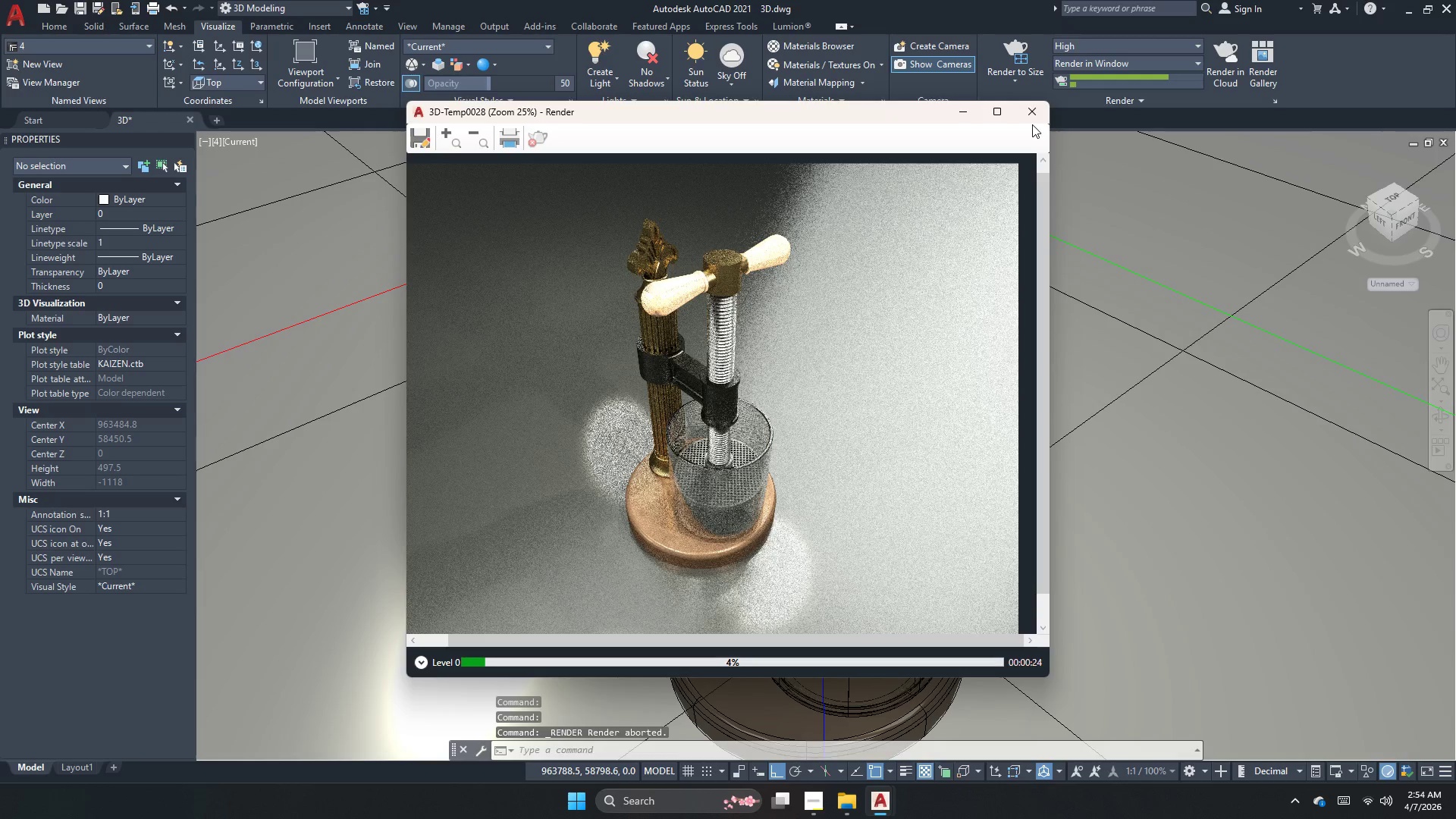 
double_click([1039, 111])
 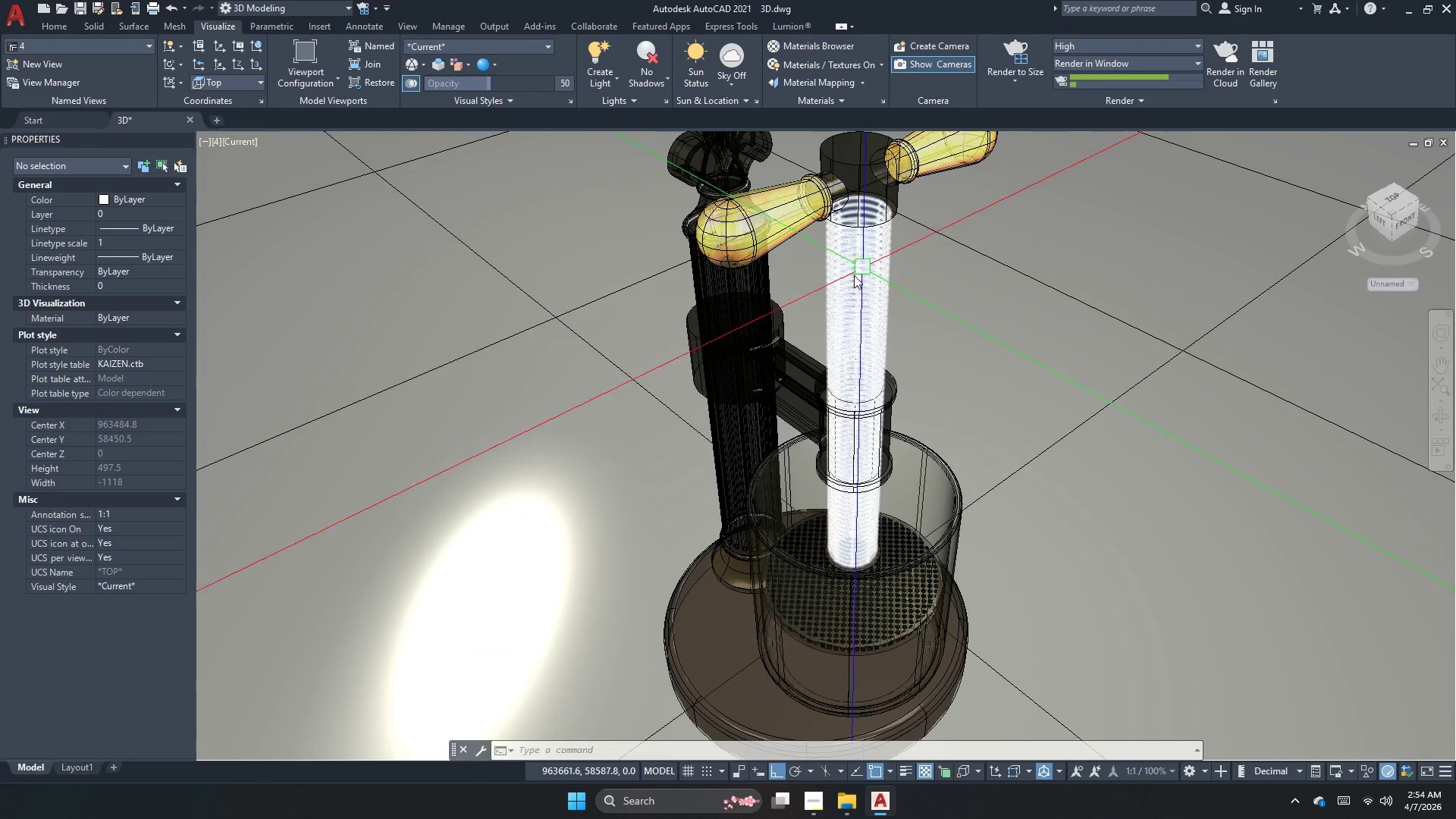 
key(Control+Z)
 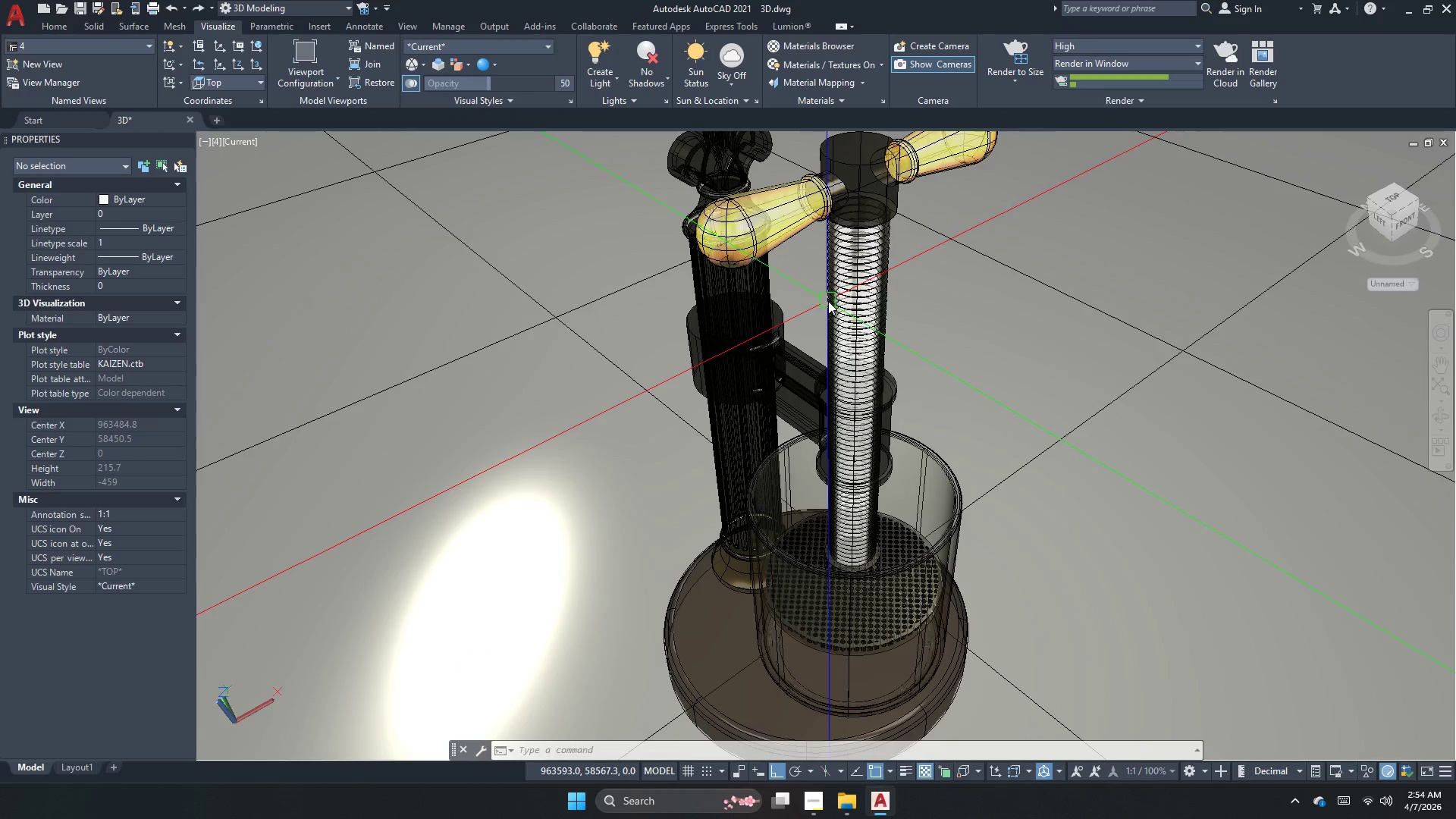 
key(Control+Z)
 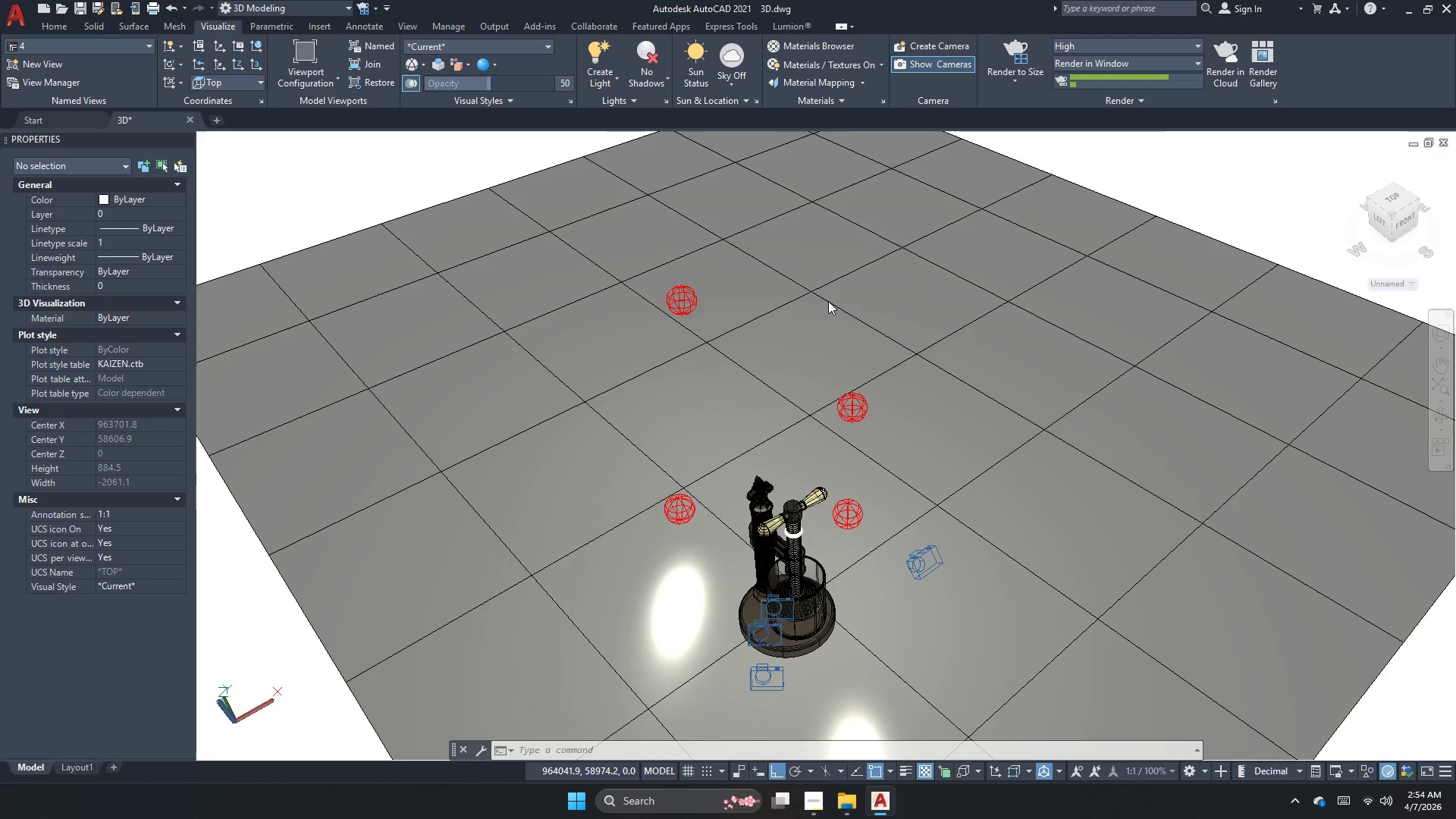 
key(Control+Z)
 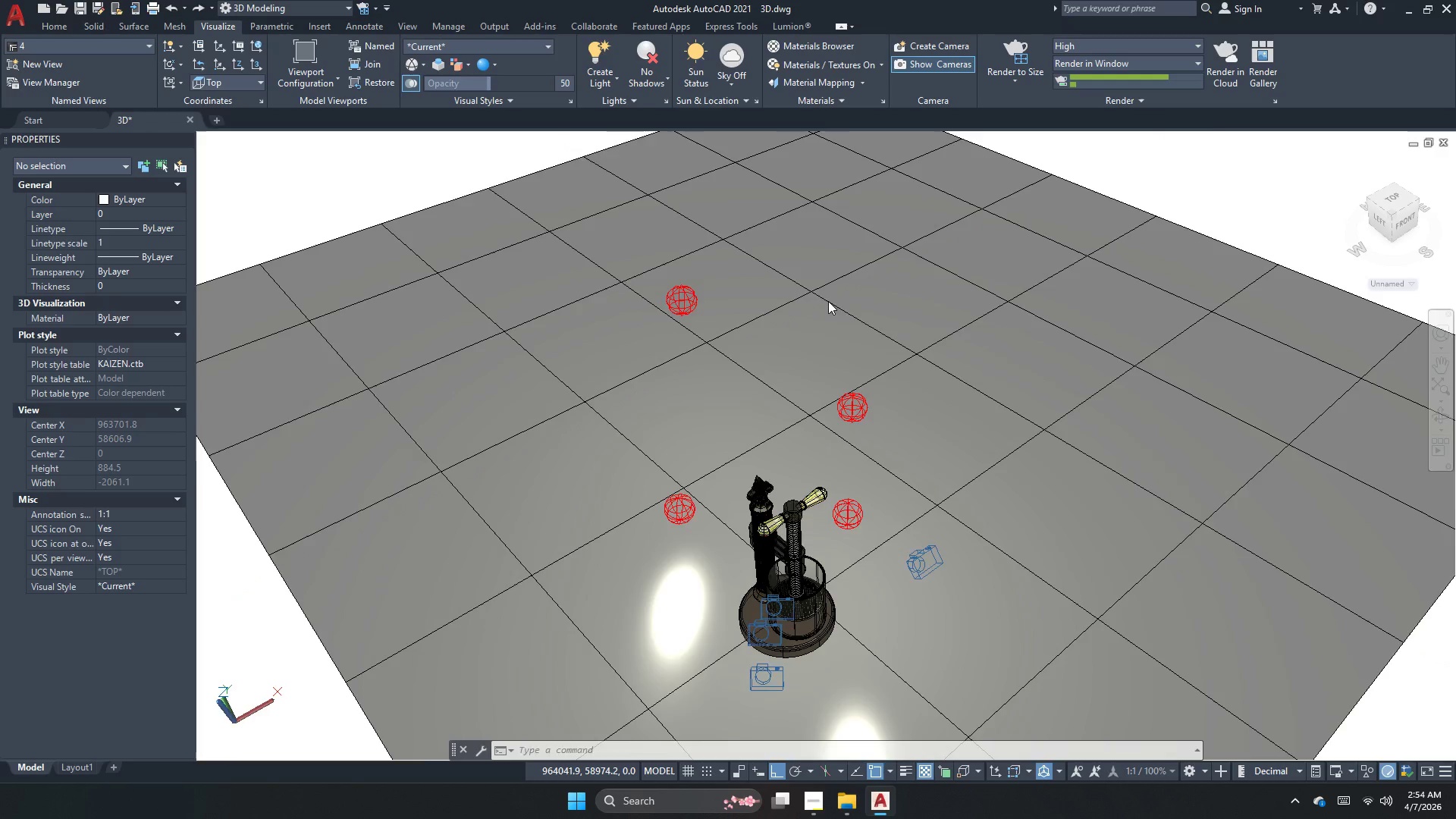 
key(Control+Z)
 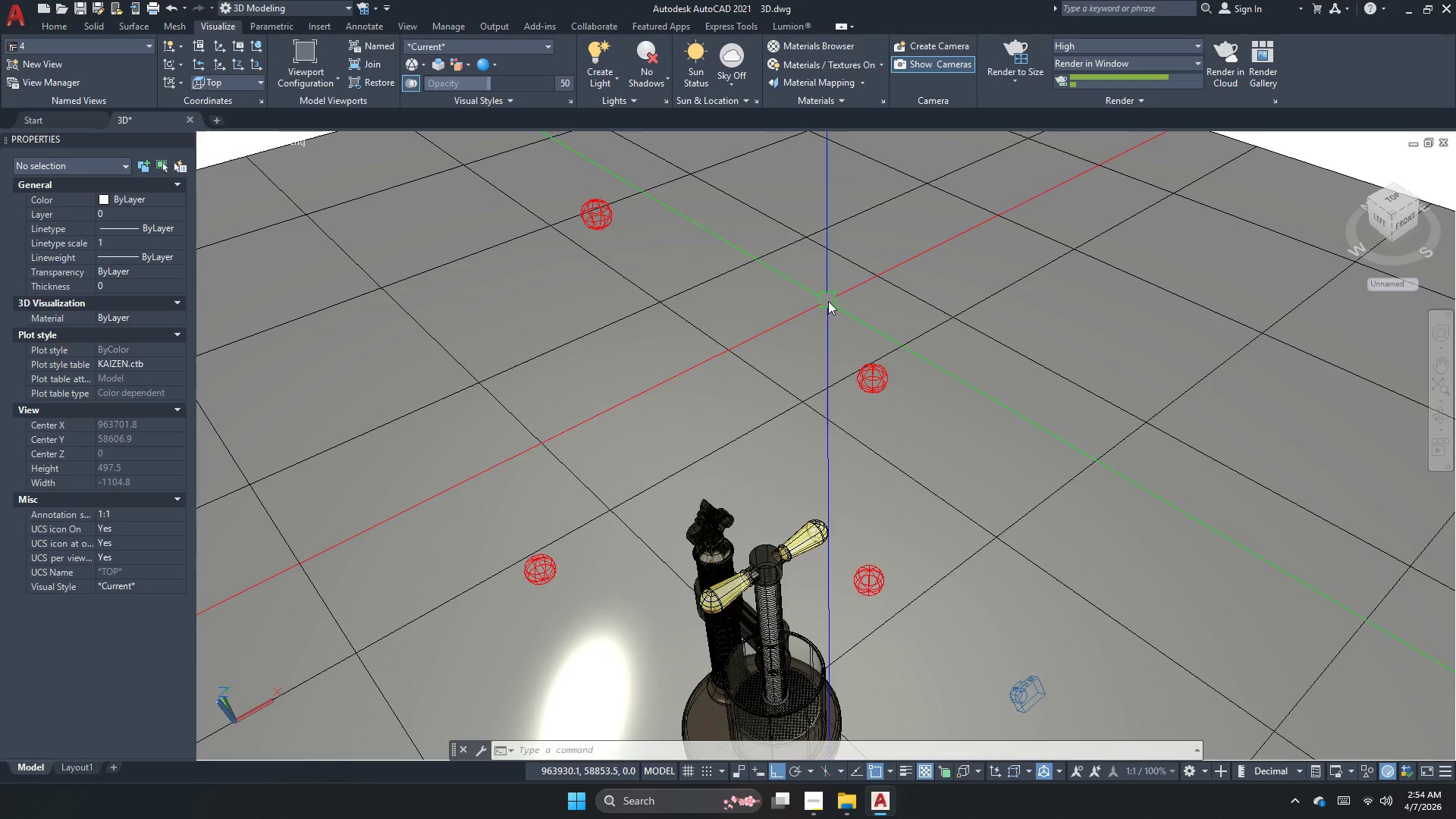 
key(Control+Z)
 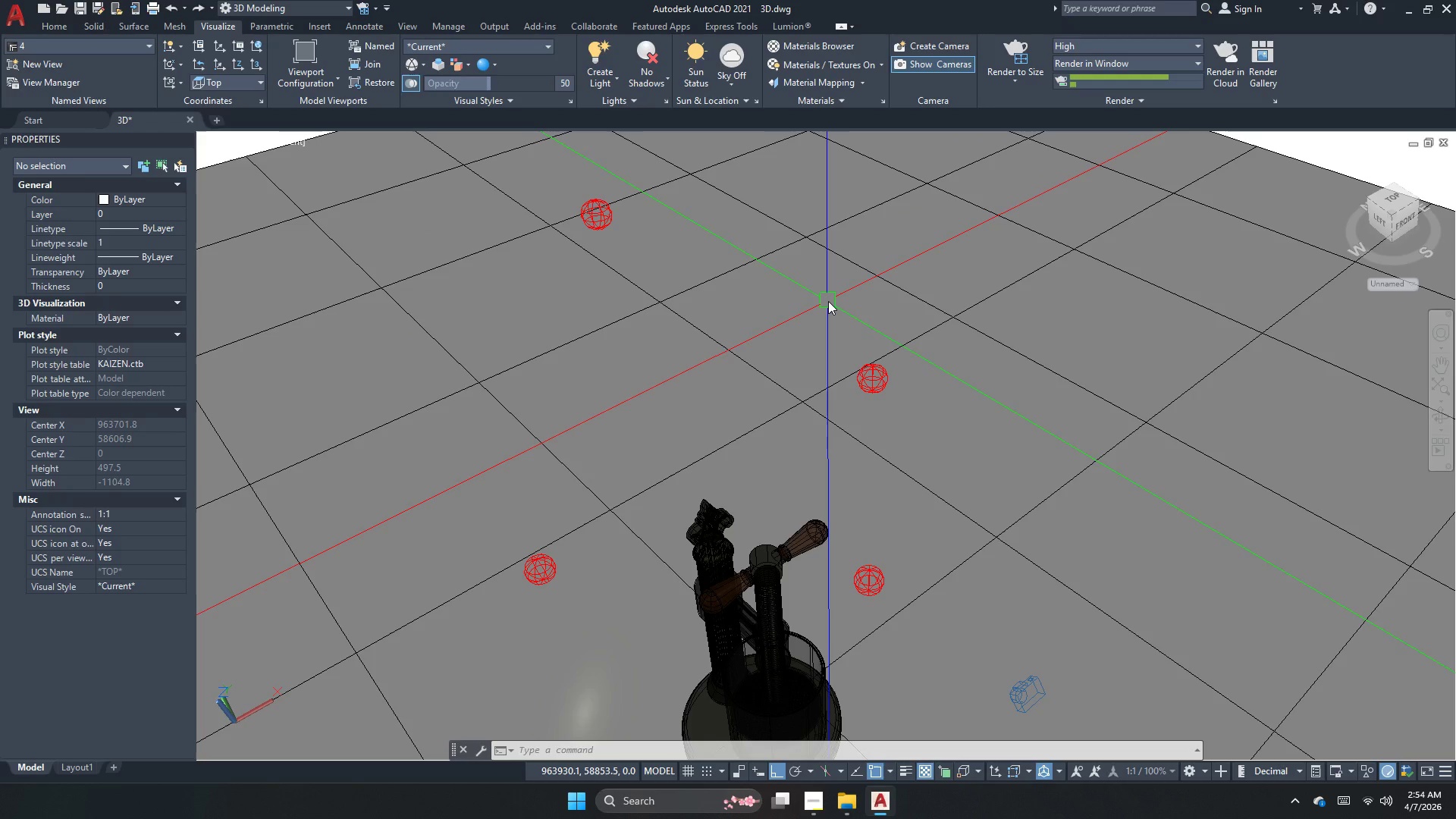 
key(Control+Z)
 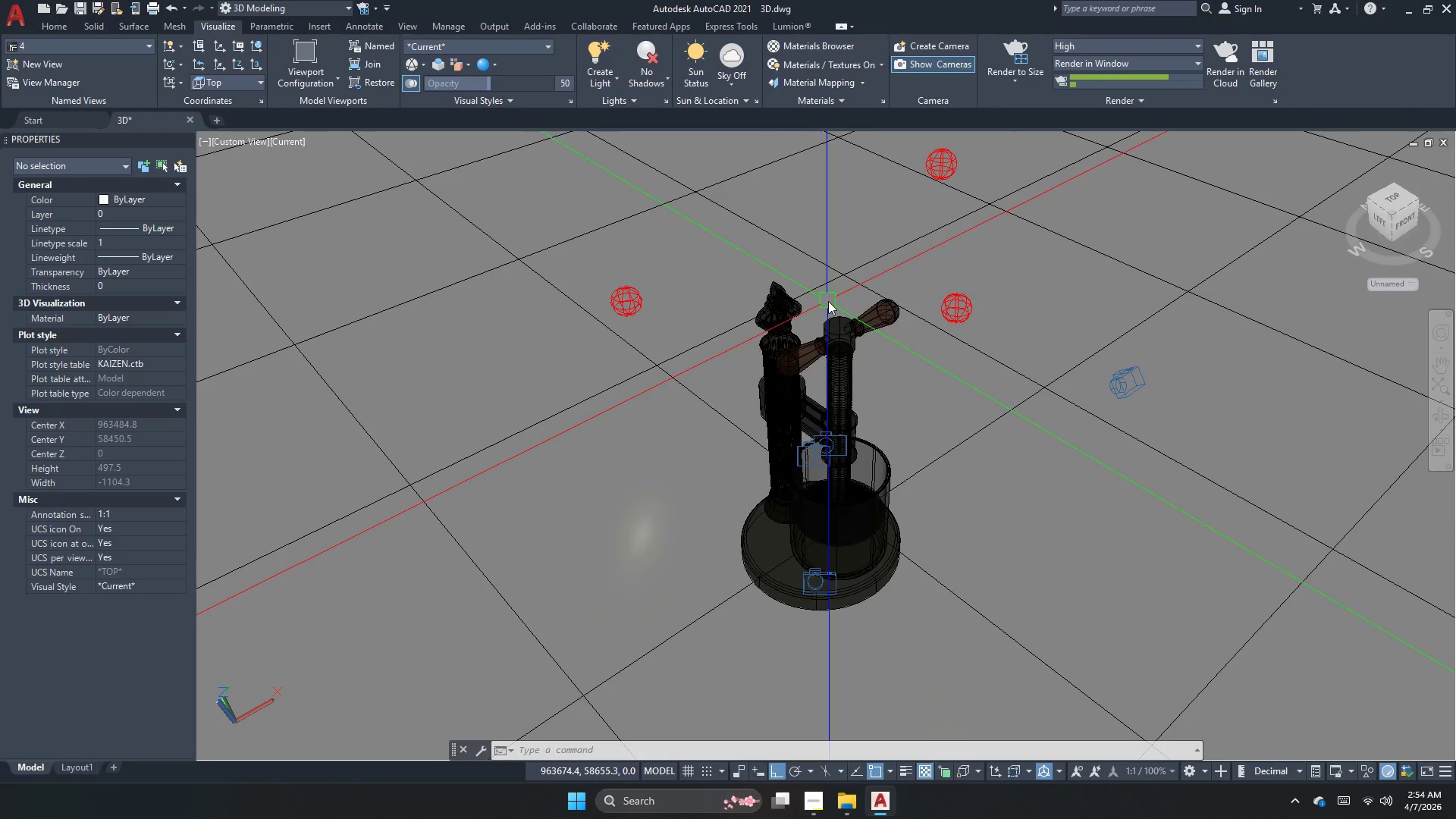 
key(Control+Z)
 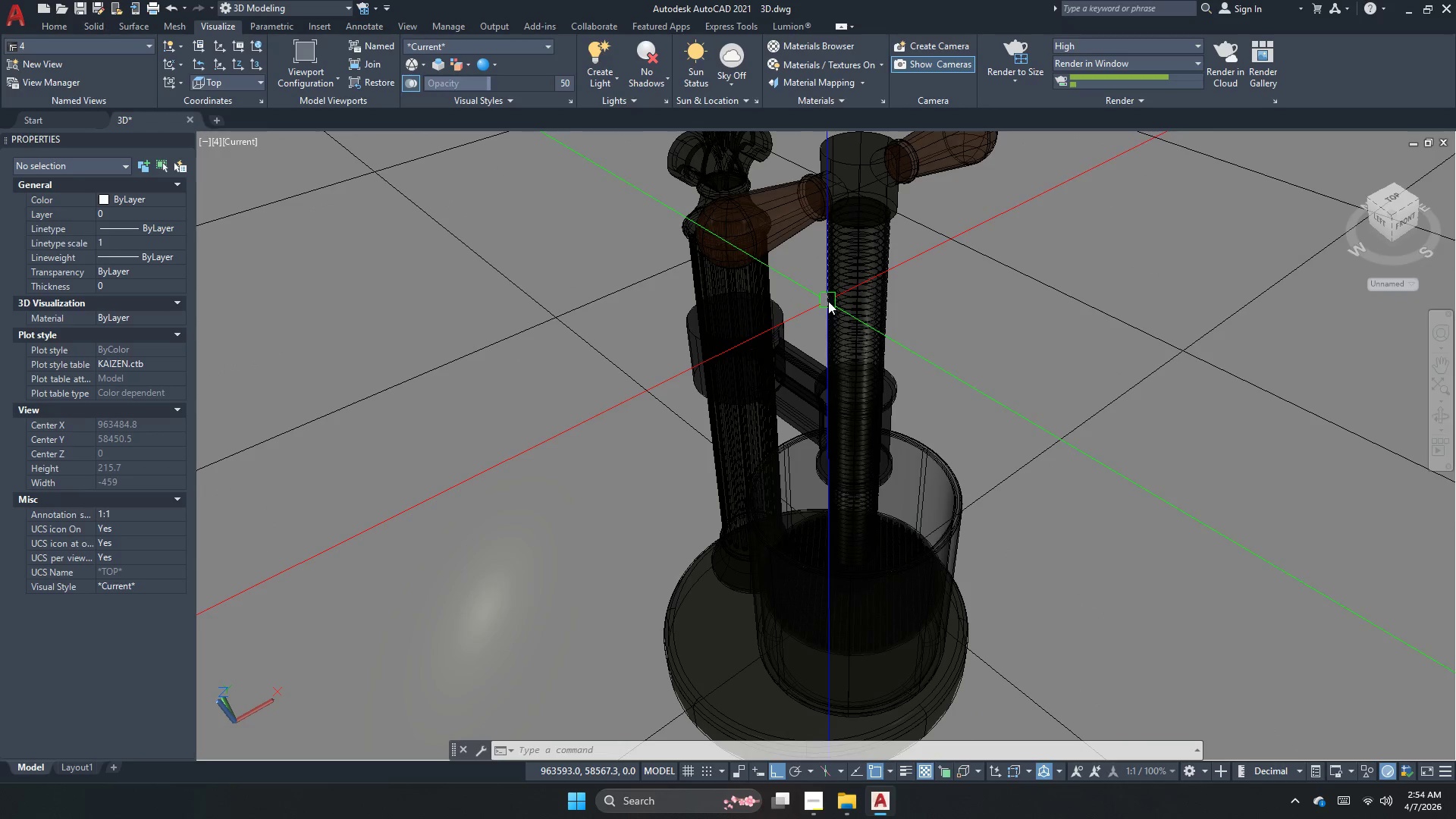 
key(Control+Z)
 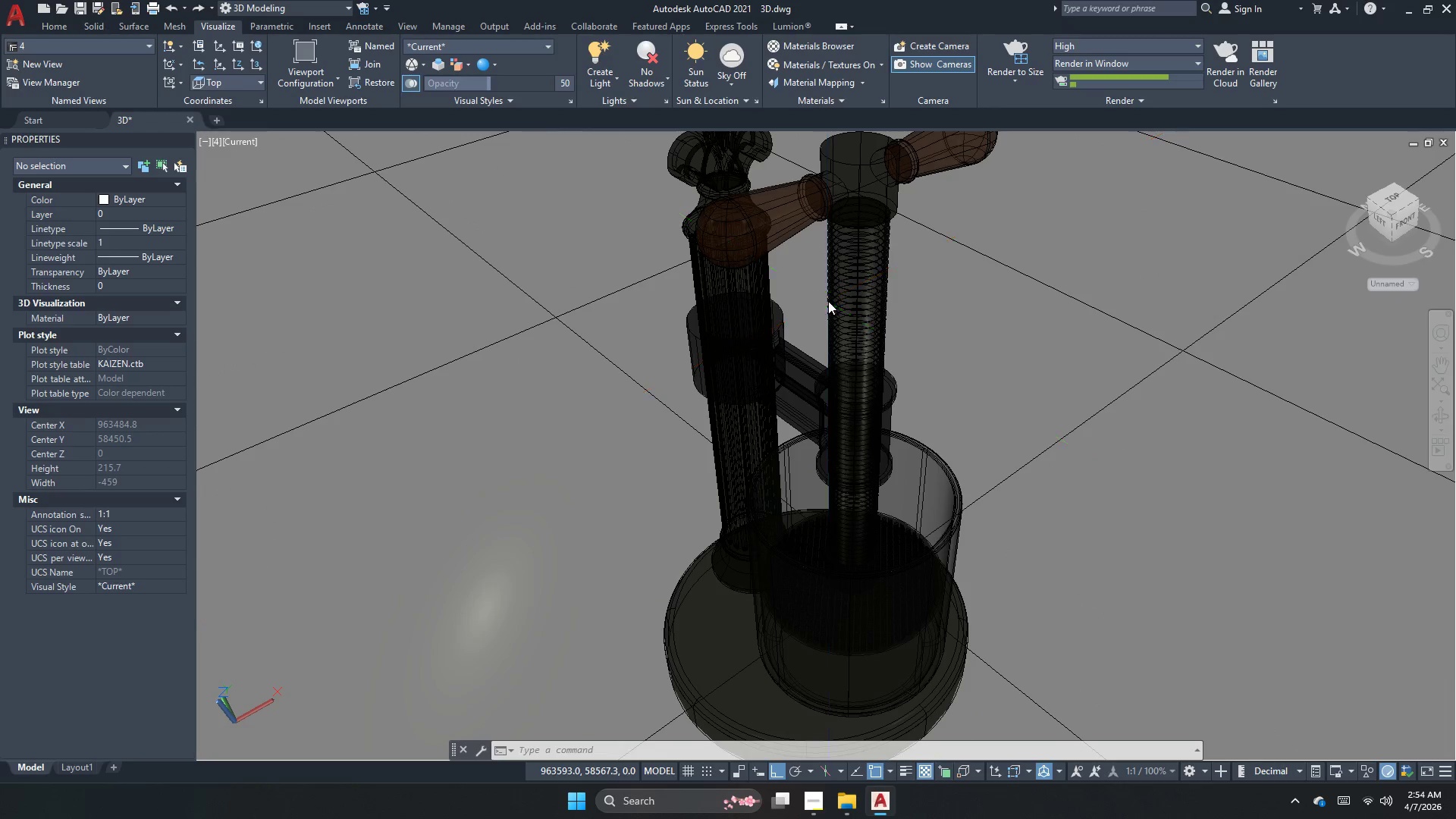 
key(Control+Z)
 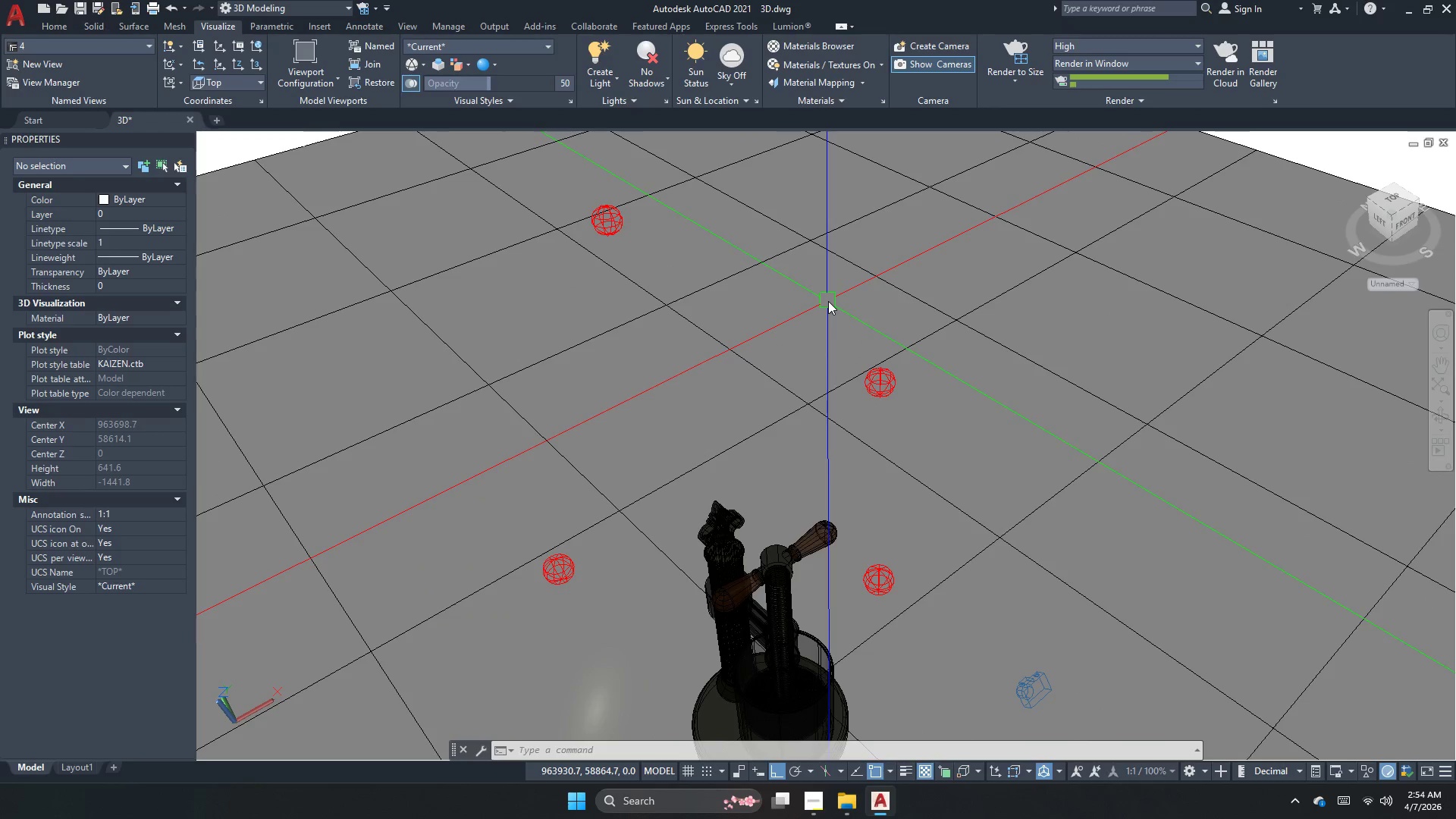 
key(Control+Z)
 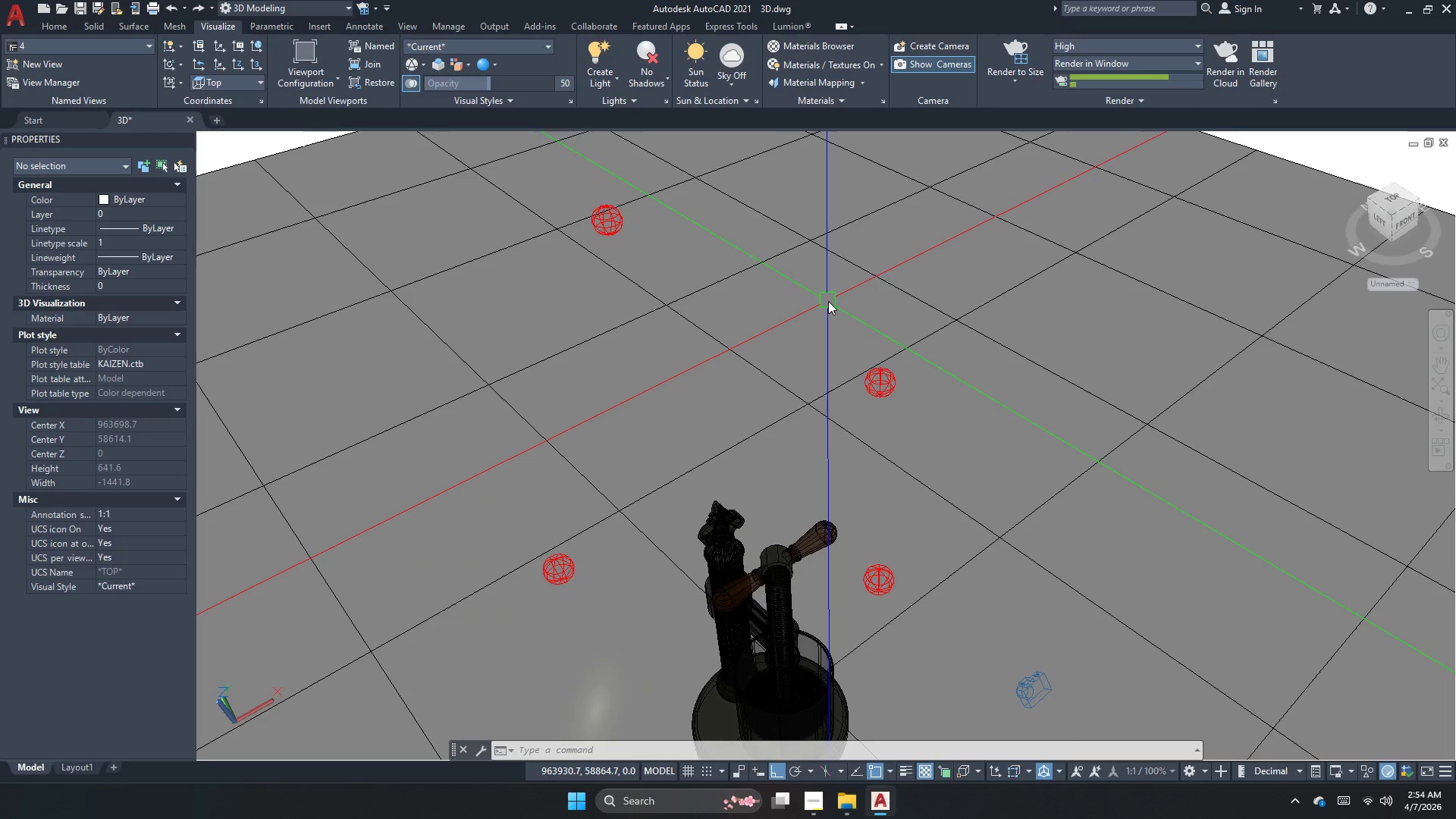 
key(Control+Z)
 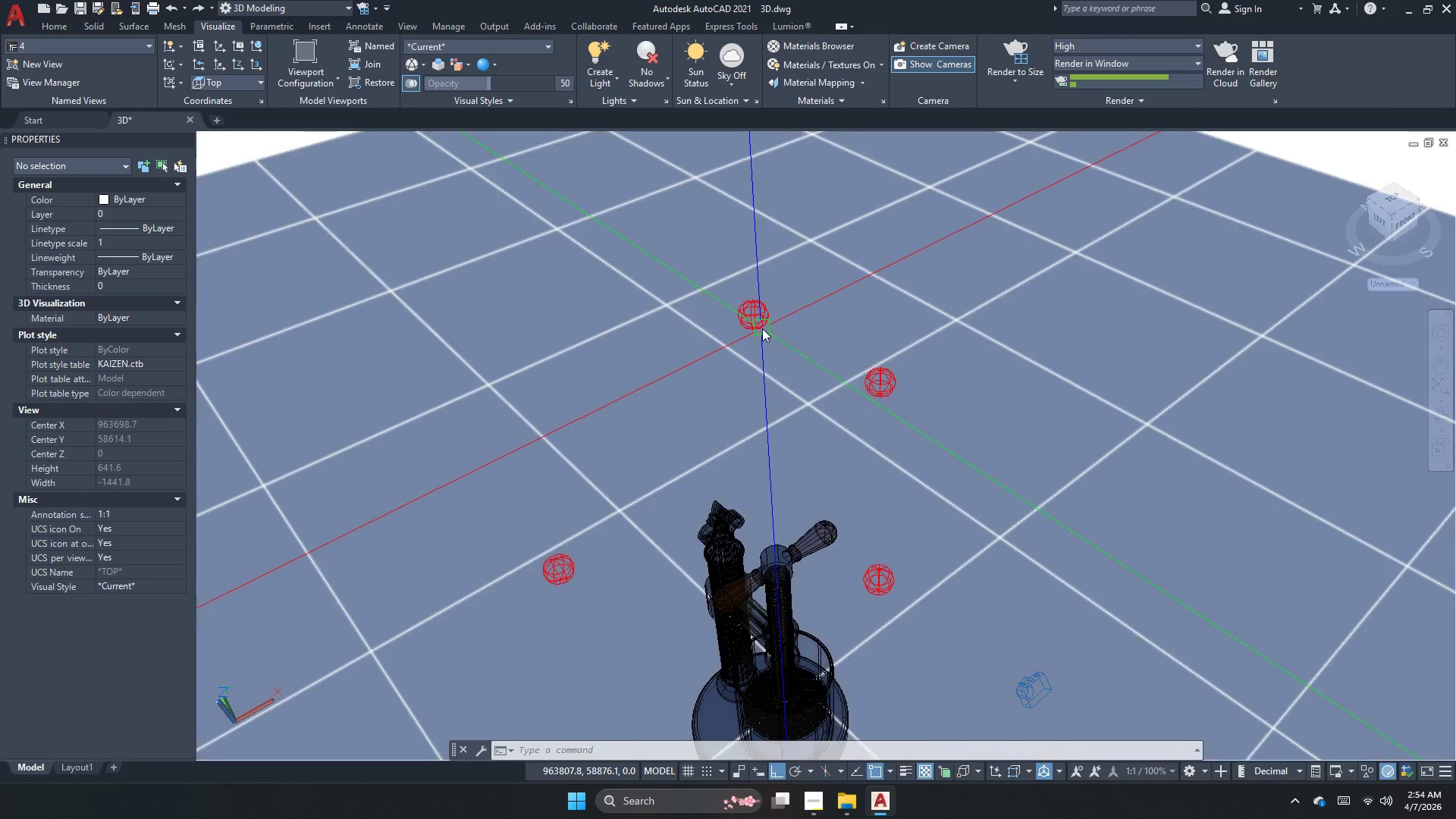 
key(Control+Z)
 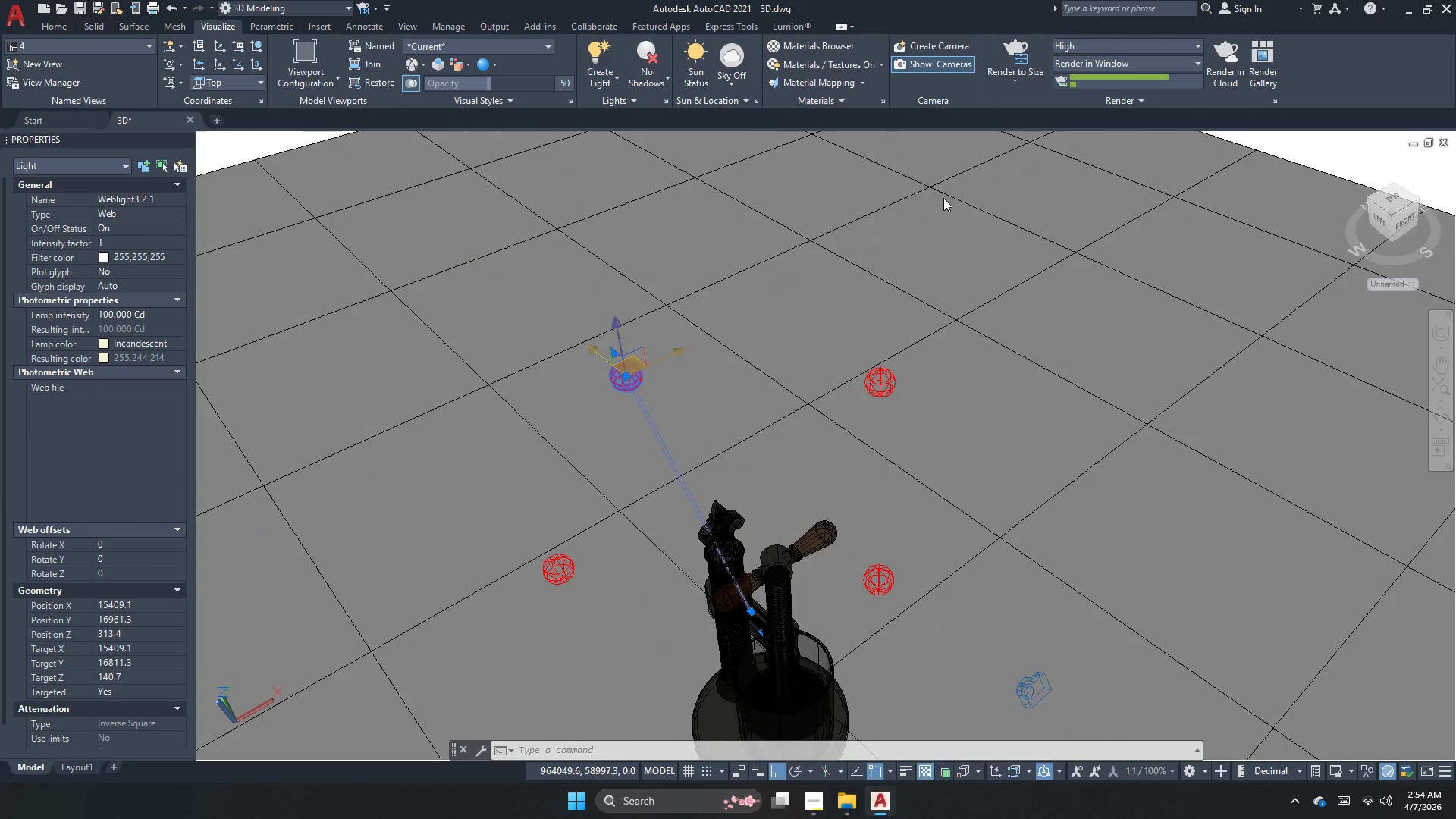 
scroll: coordinate [692, 499], scroll_direction: up, amount: 1.0
 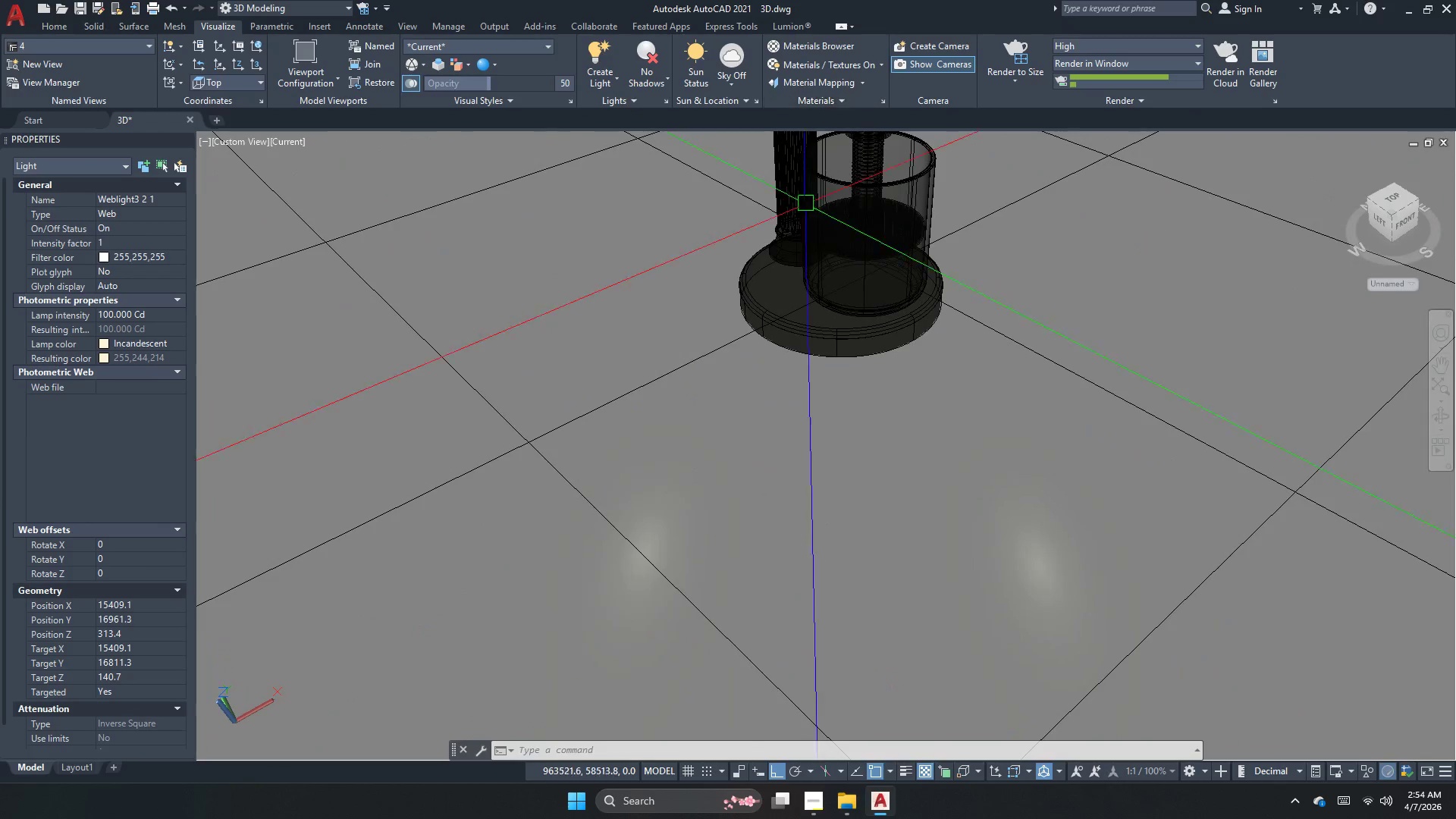 
scroll: coordinate [847, 423], scroll_direction: none, amount: 0.0
 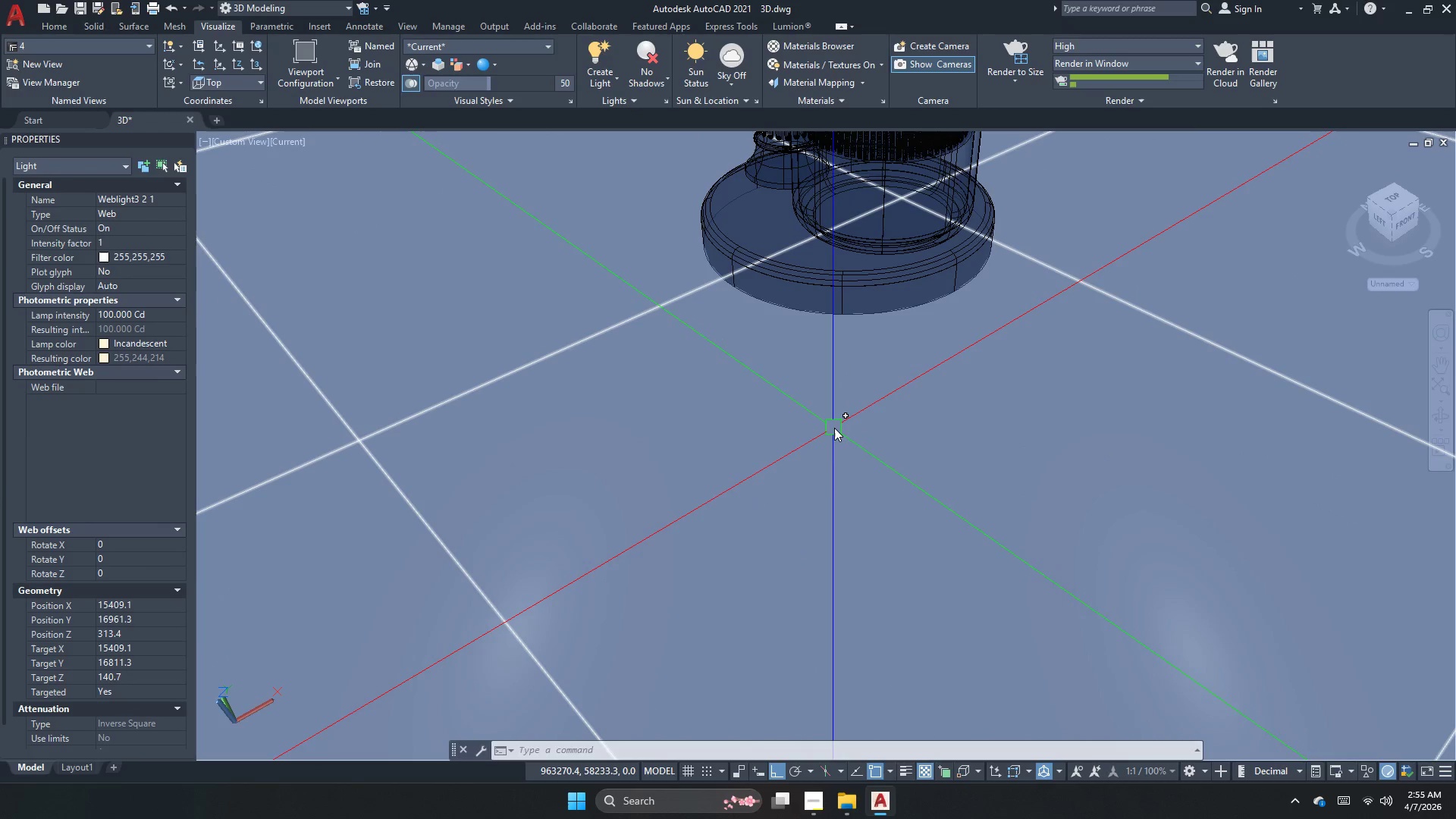 
scroll: coordinate [771, 312], scroll_direction: down, amount: 3.0
 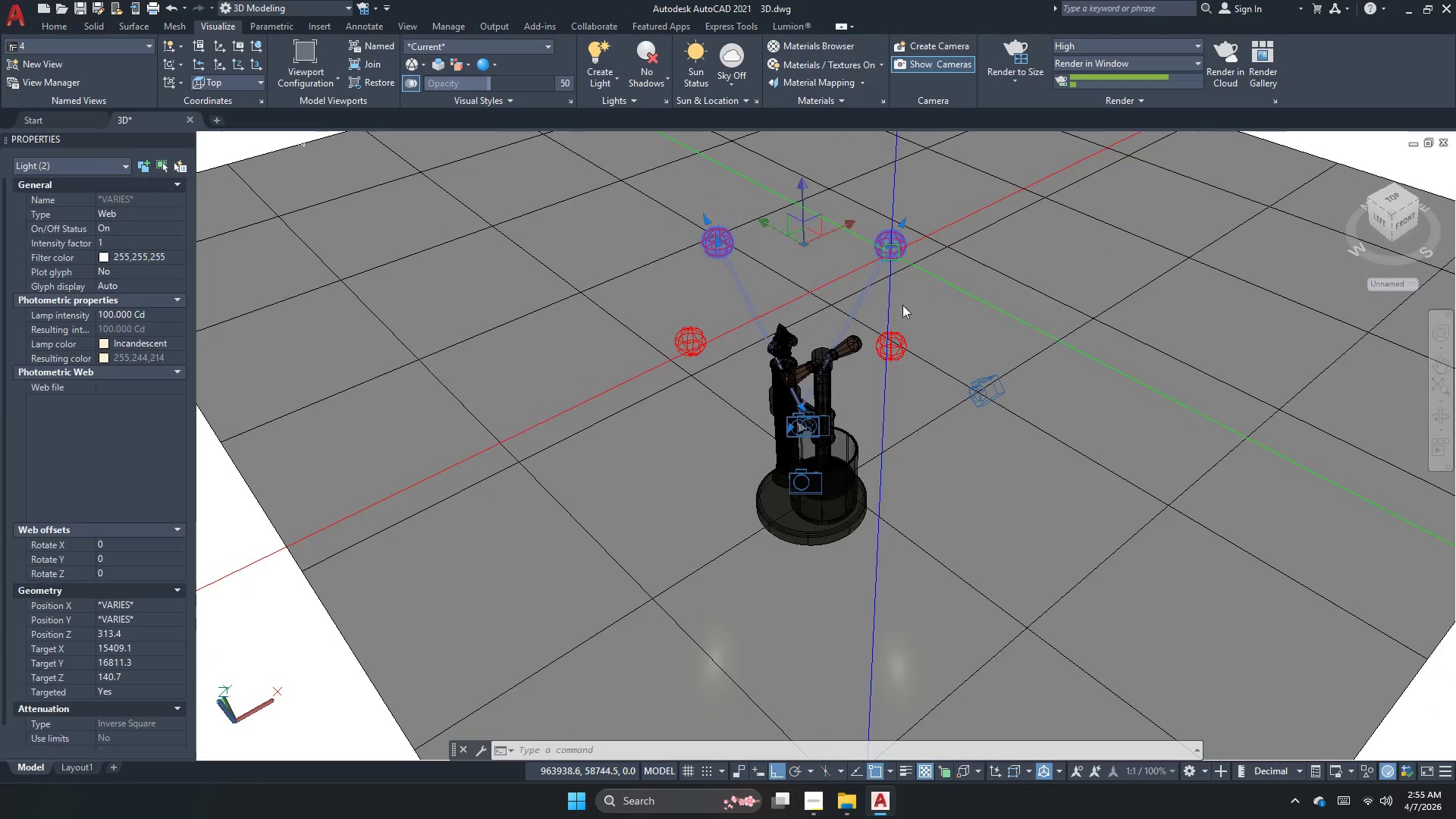 
left_click([895, 346])
 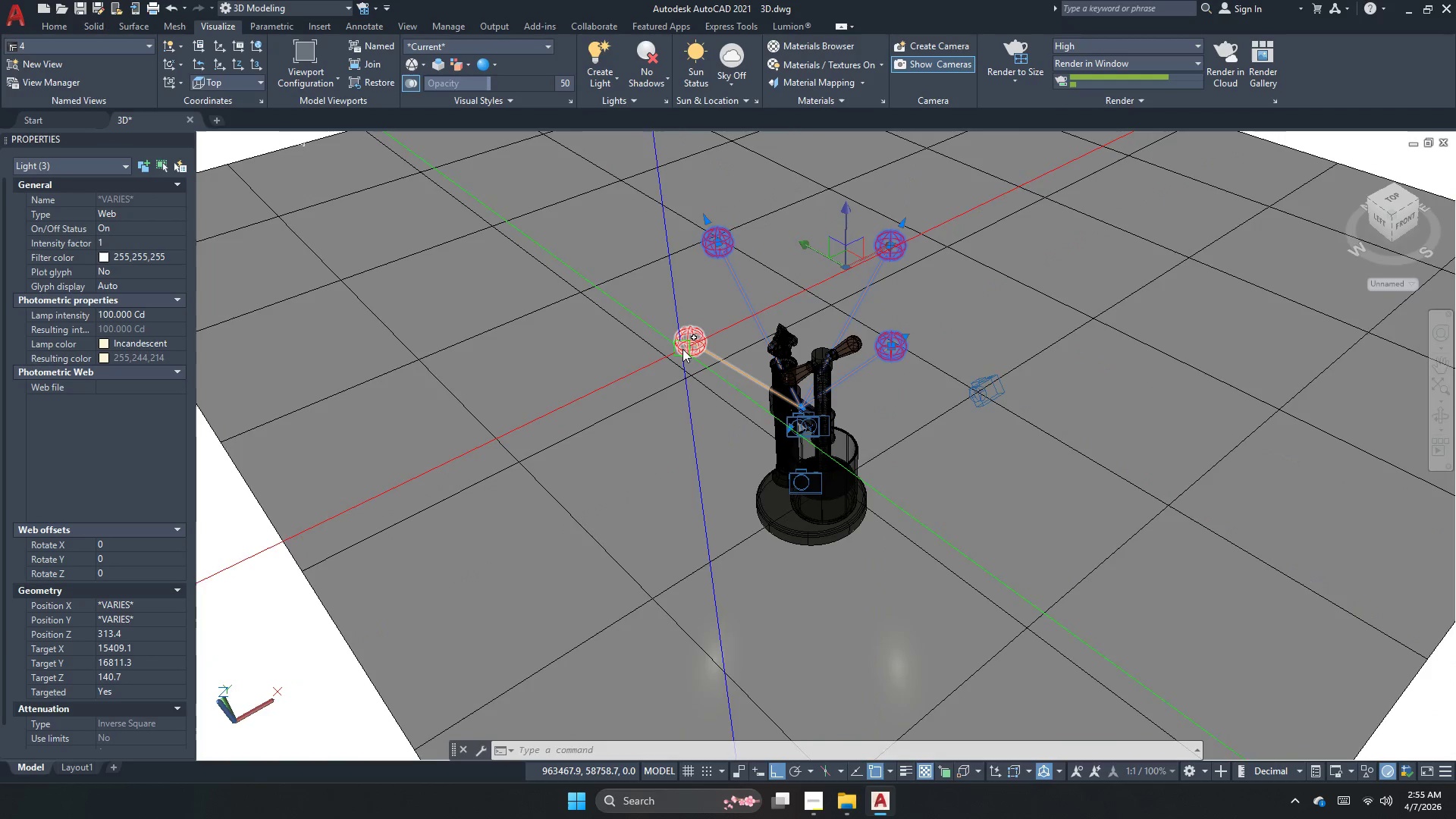 
left_click([697, 338])
 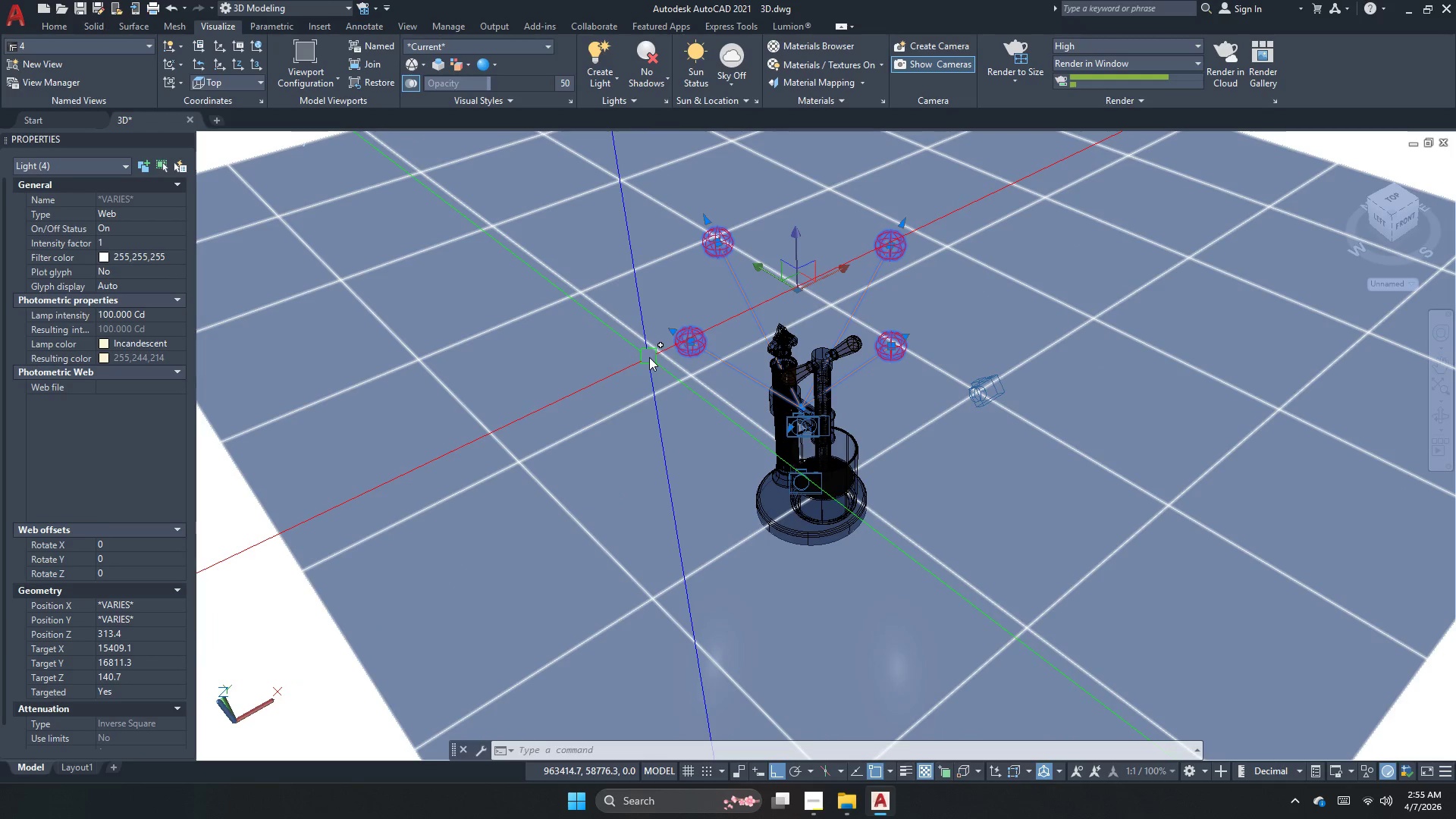 
key(G)
 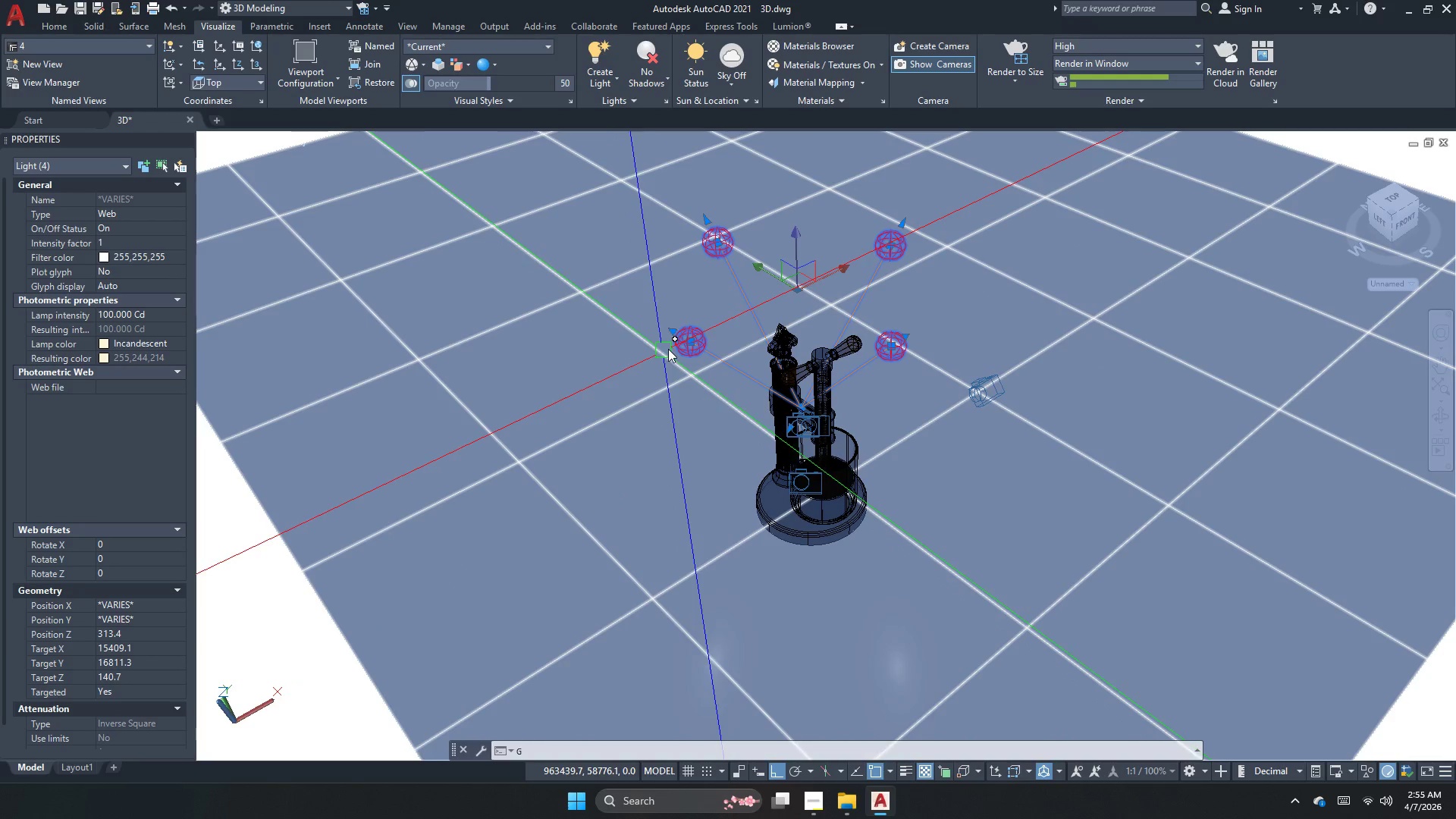 
key(Space)
 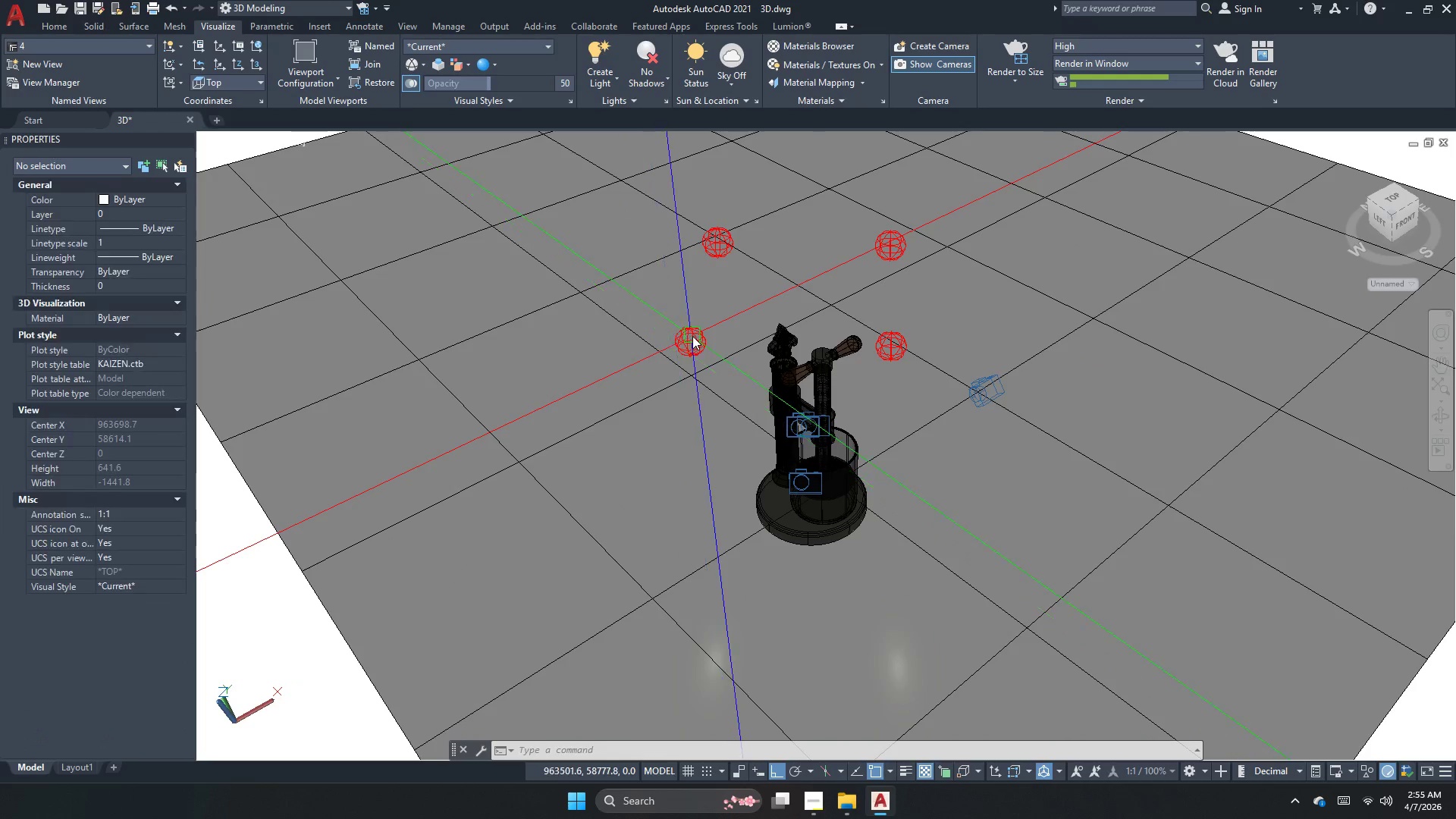 
left_click([692, 336])
 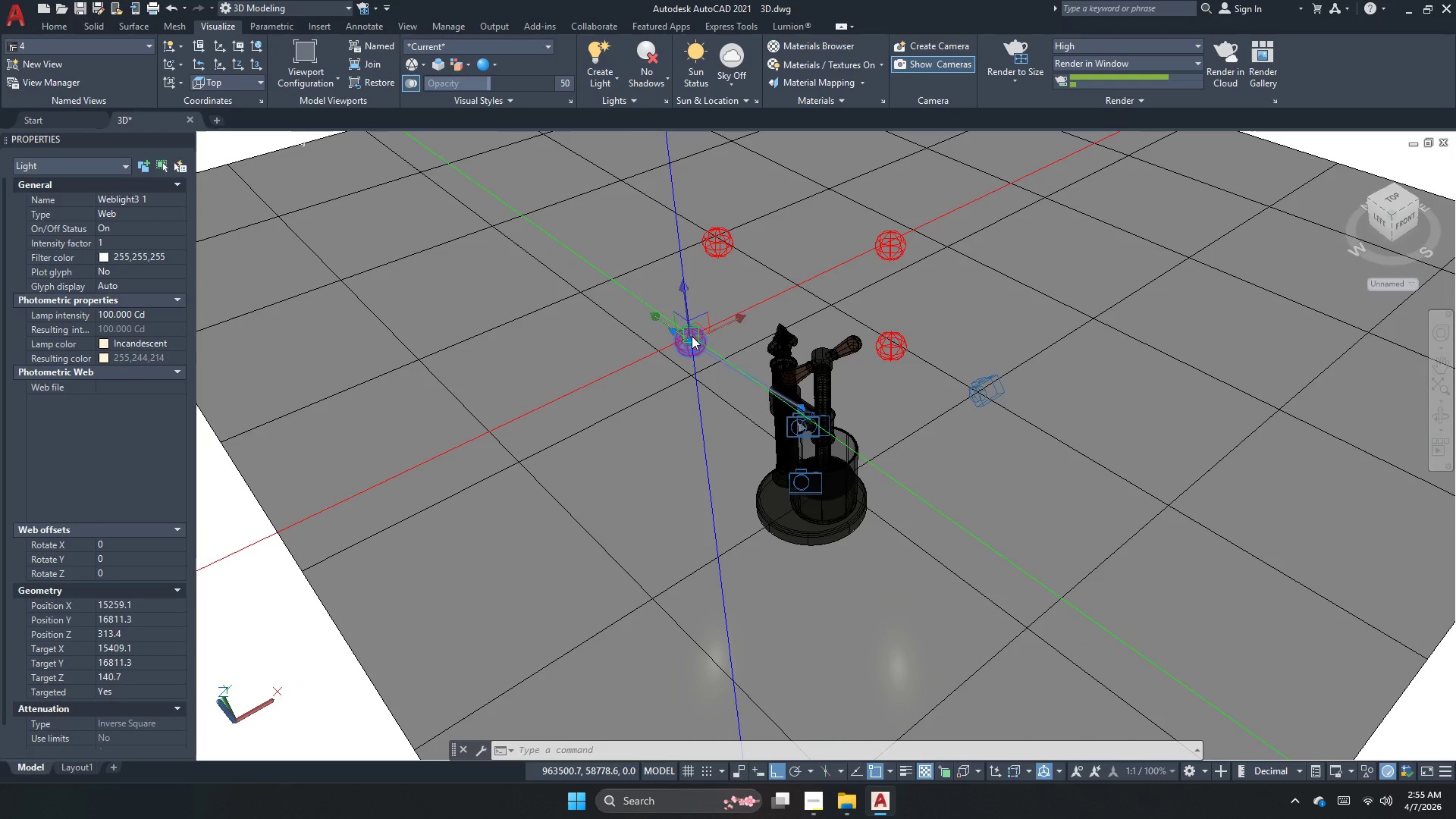 
key(Escape)
 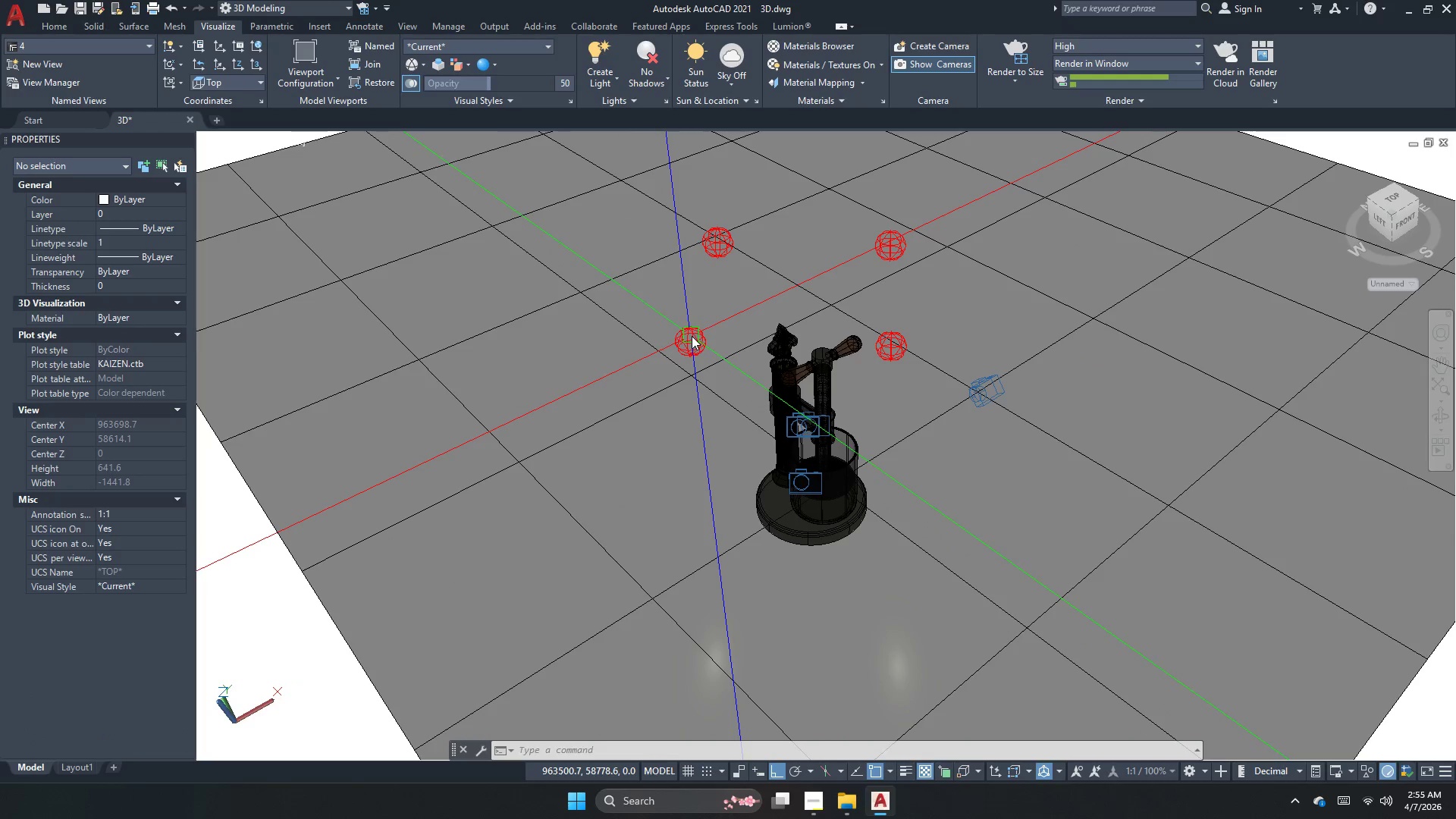 
key(Control+ControlLeft)
 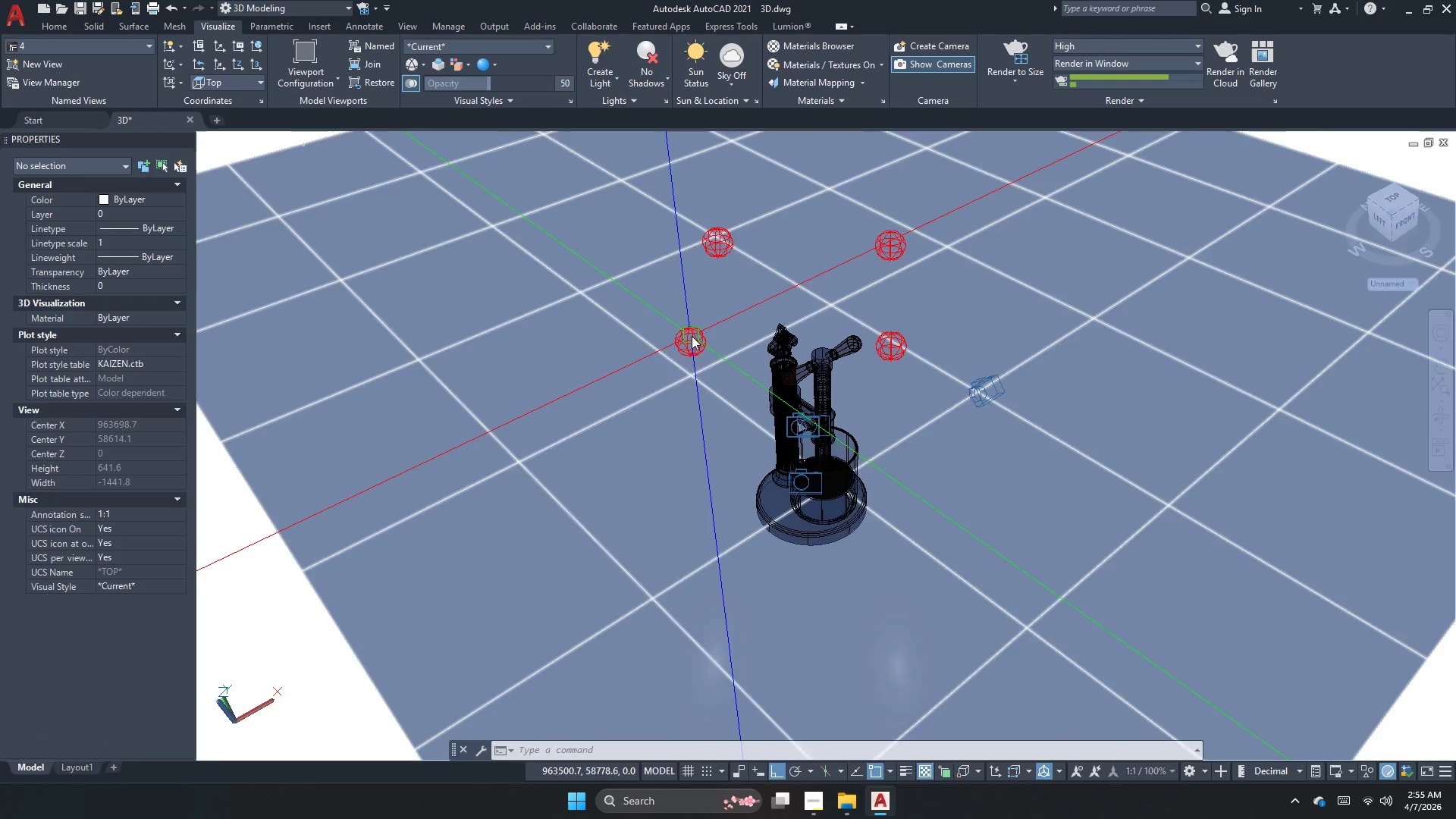 
key(Control+H)
 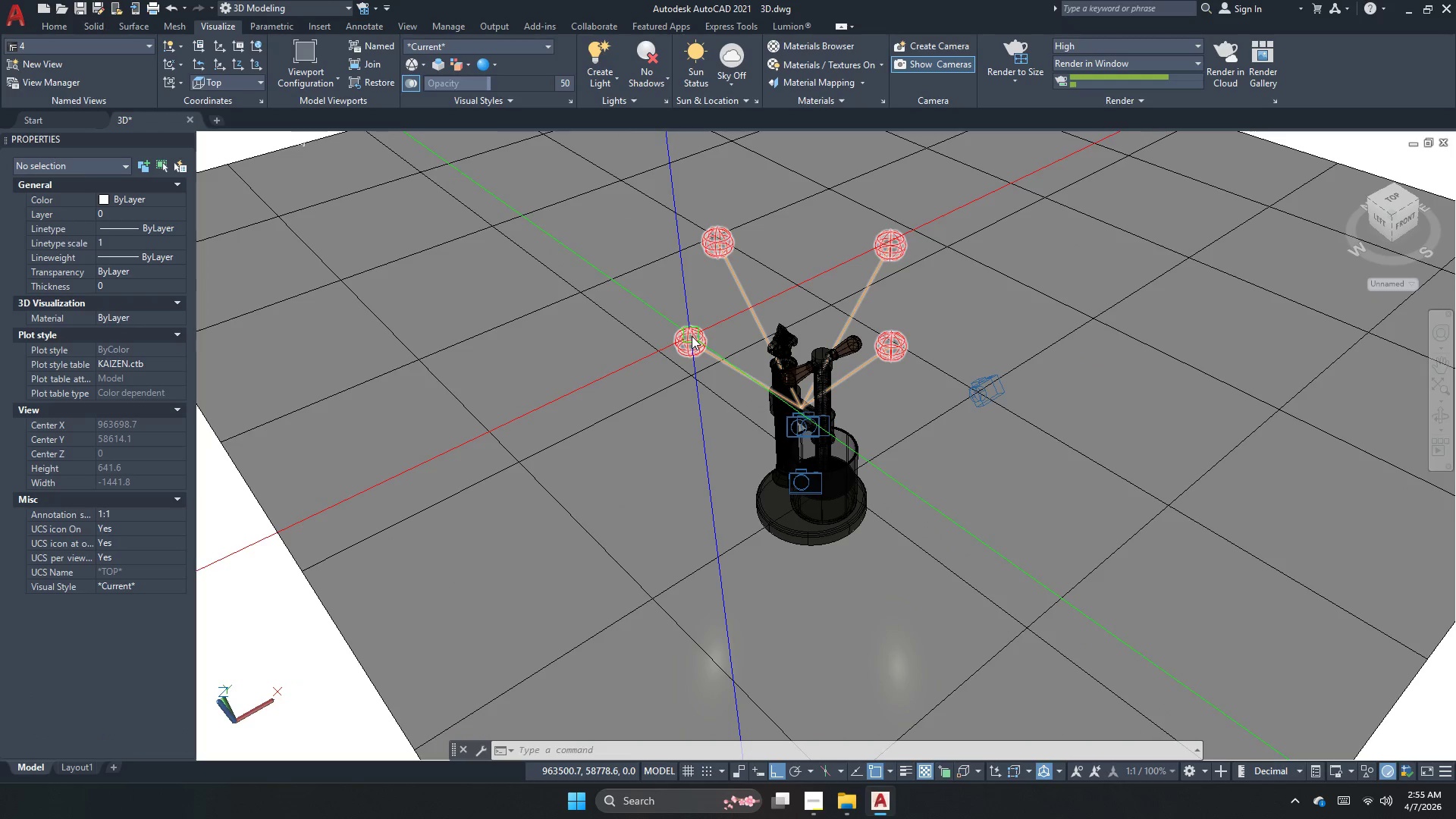 
left_click([692, 336])
 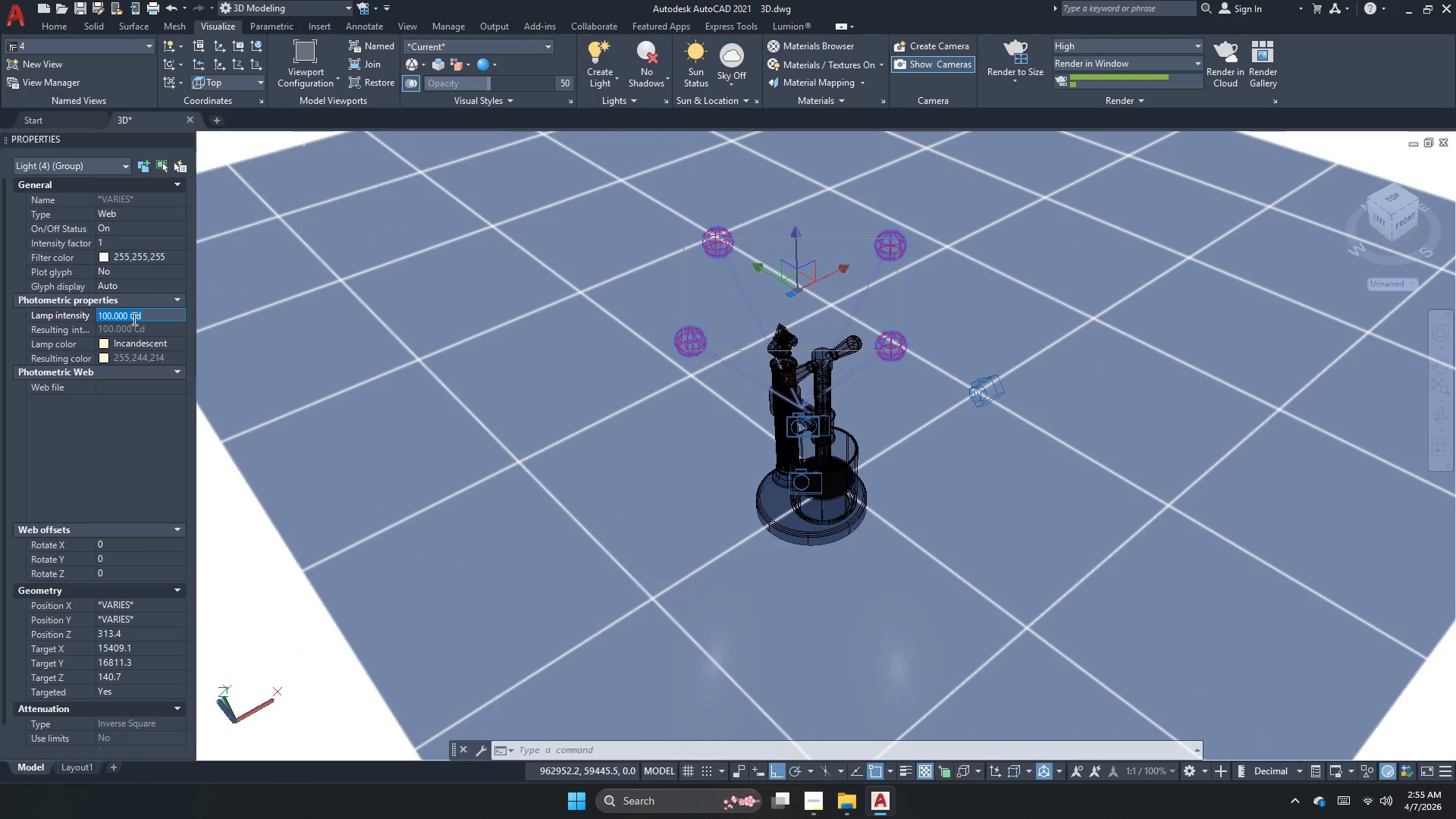 
key(Numpad1)
 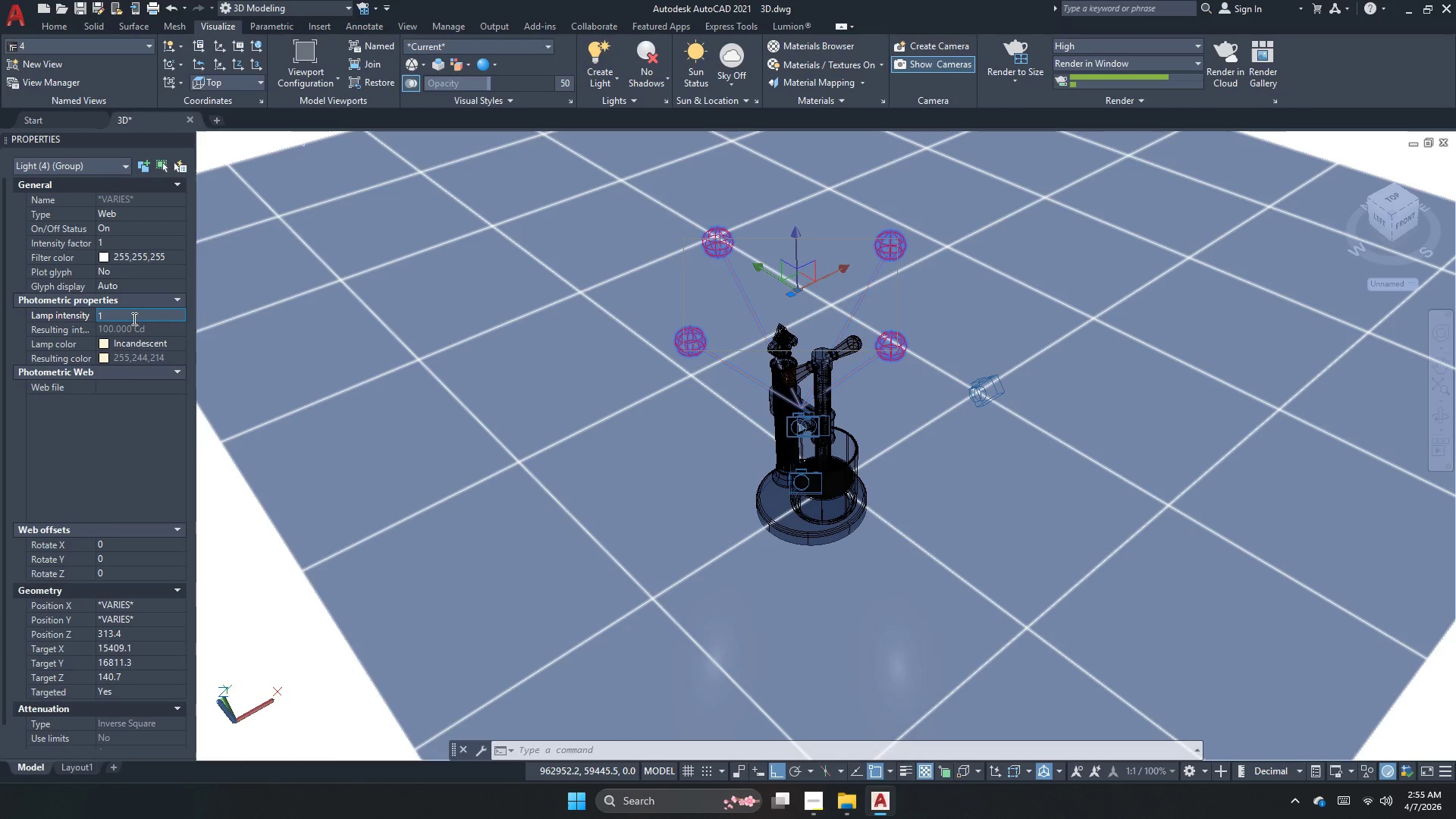 
key(Backspace)
 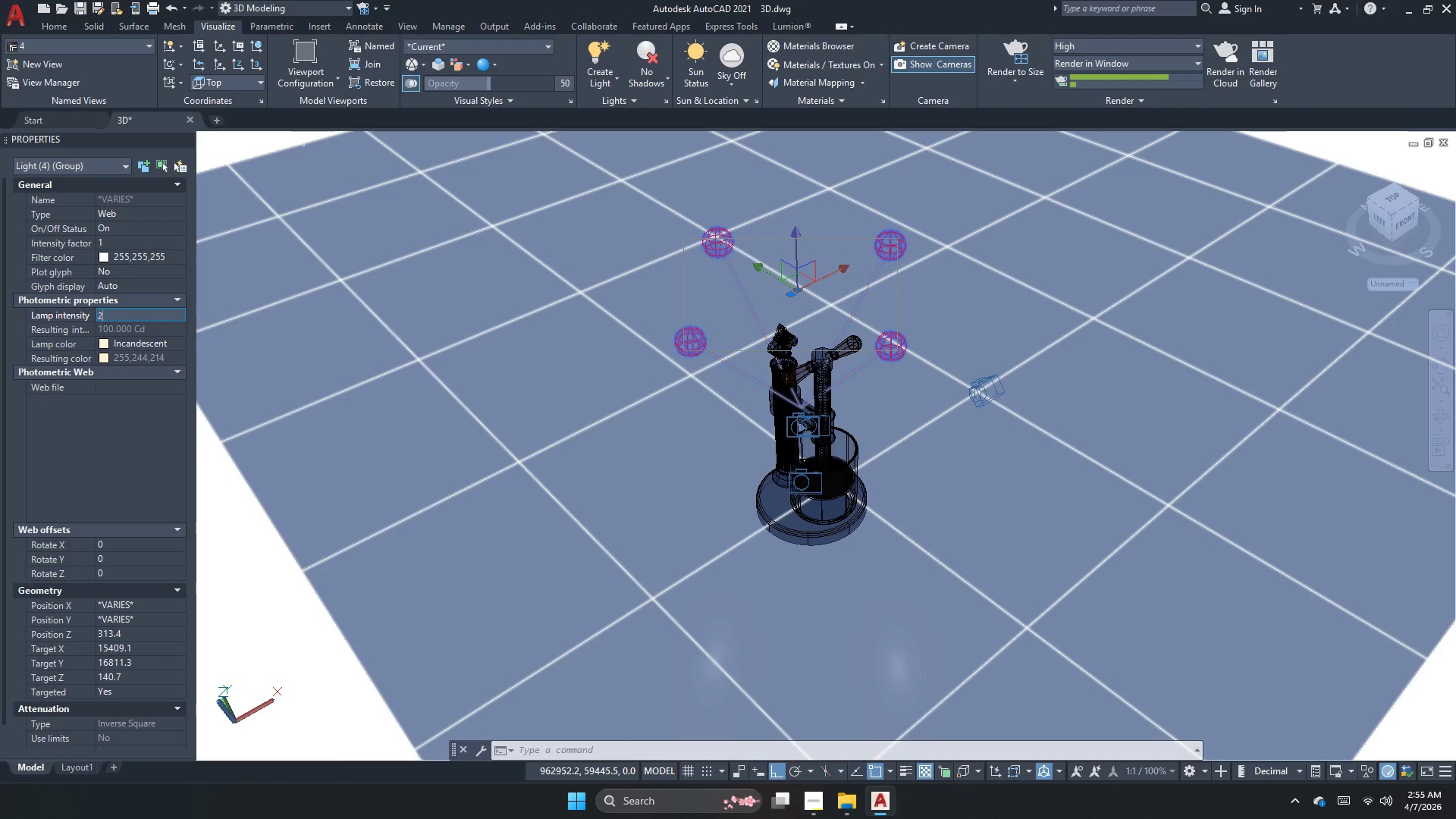 
key(Numpad2)
 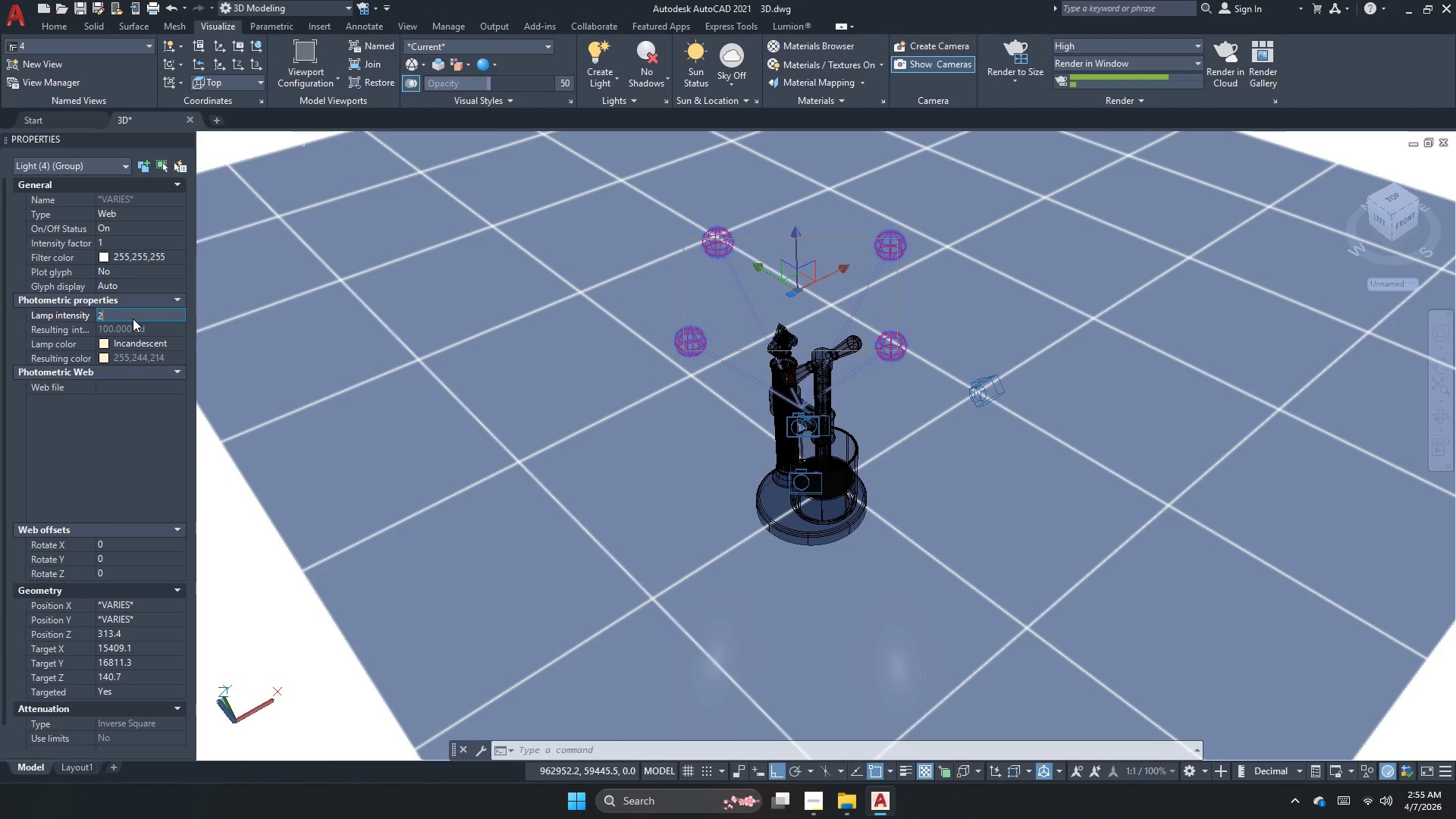 
key(Numpad0)
 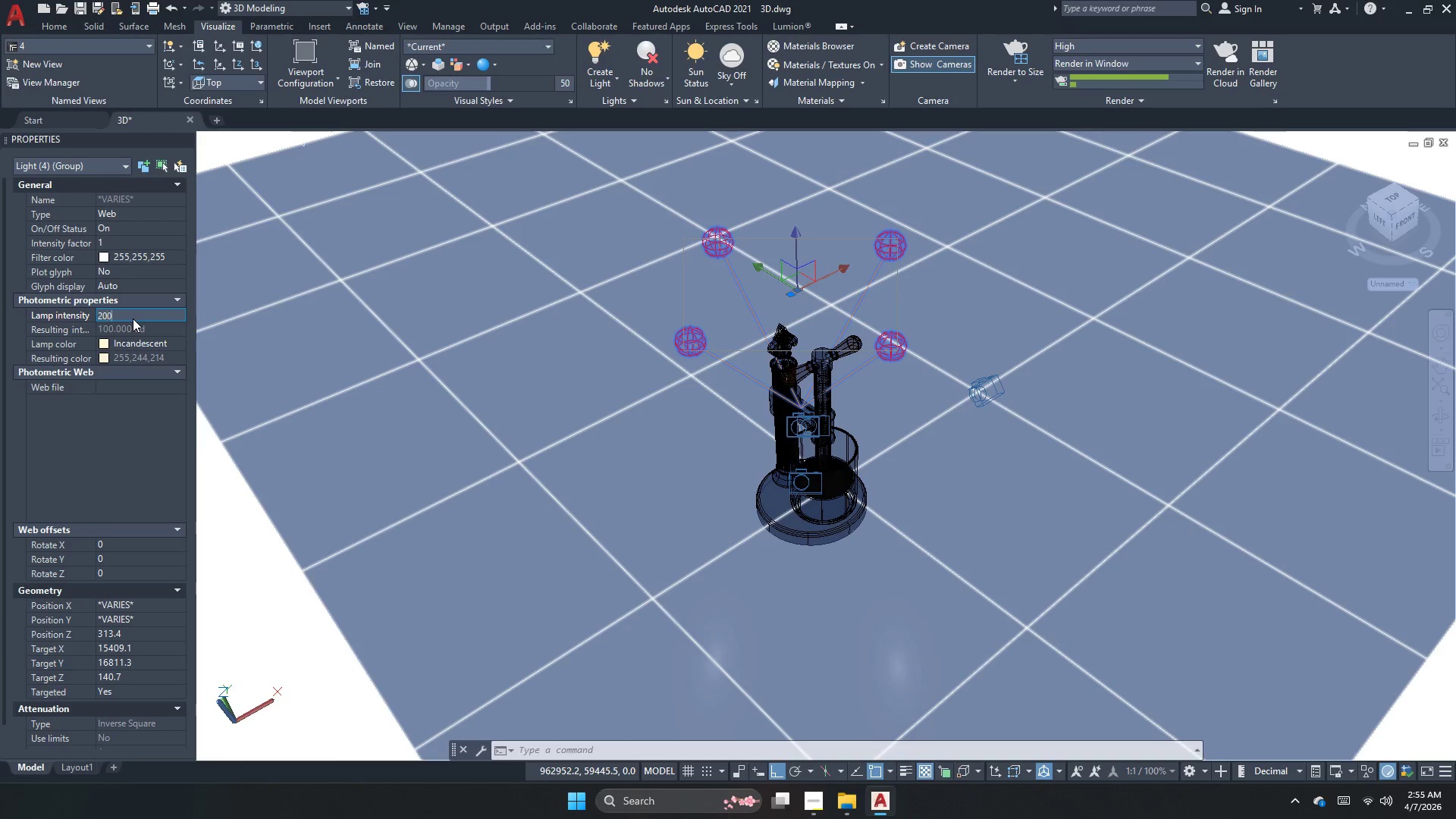 
key(Numpad0)
 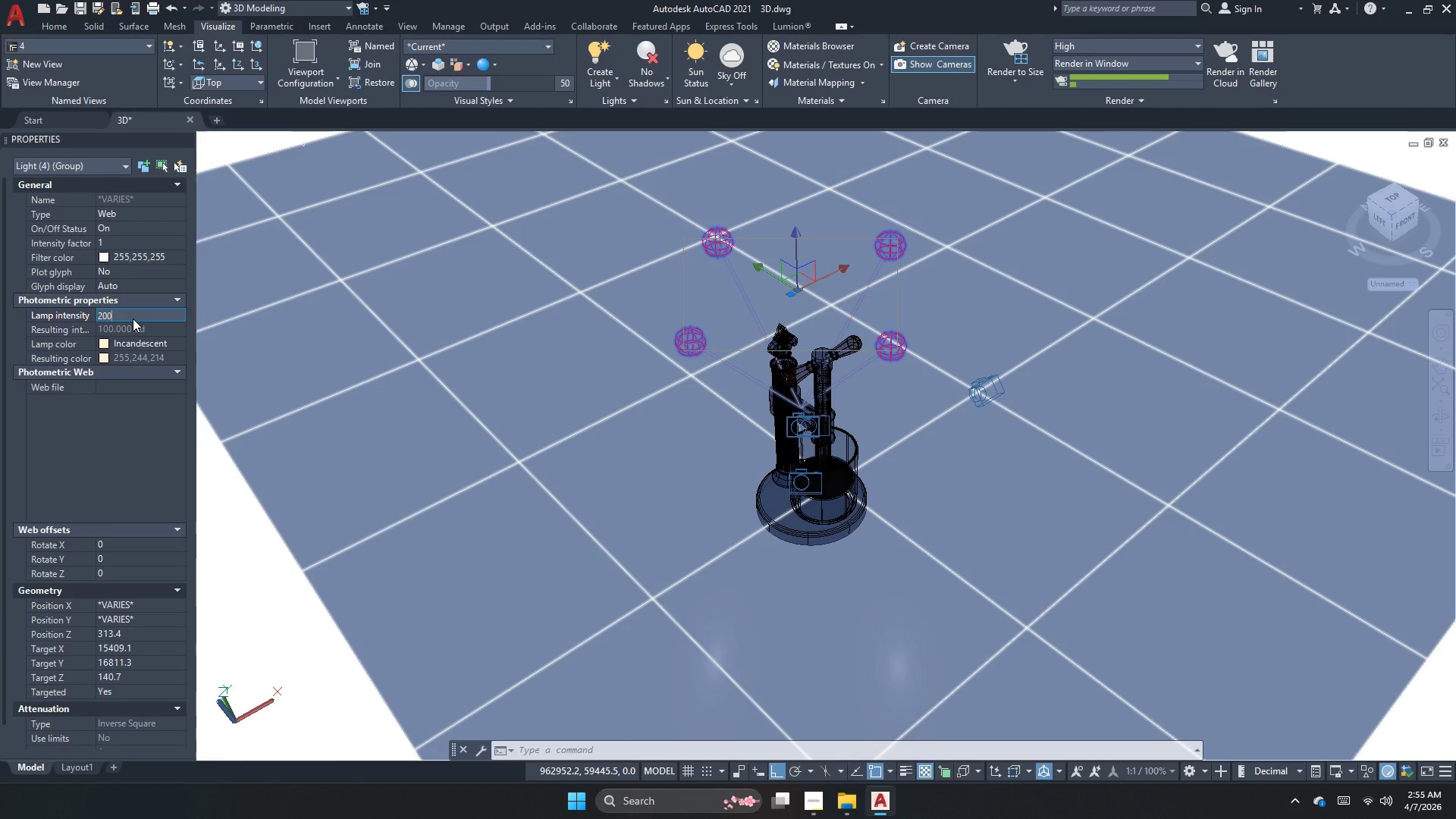 
key(NumpadEnter)
 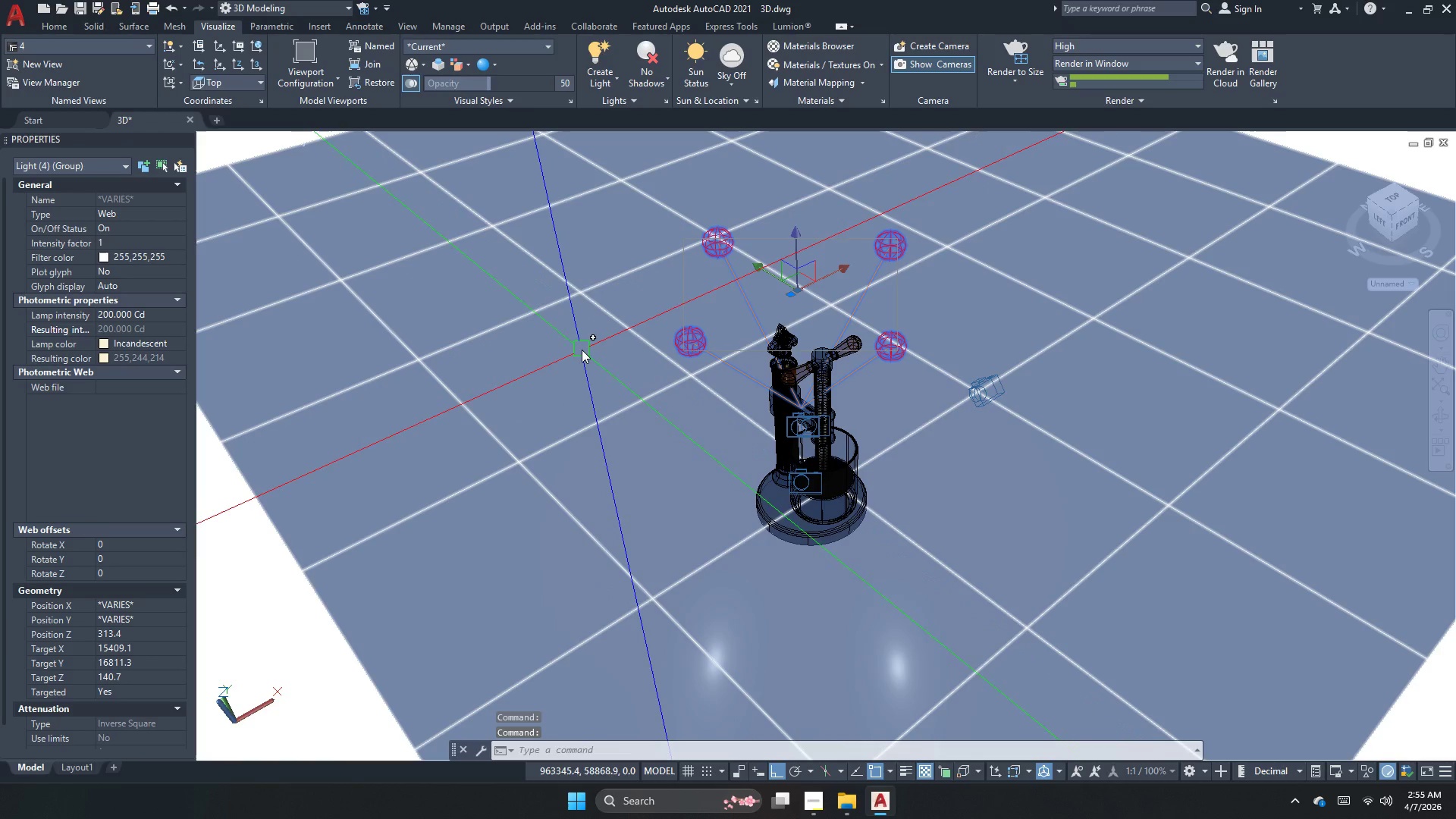 
key(M)
 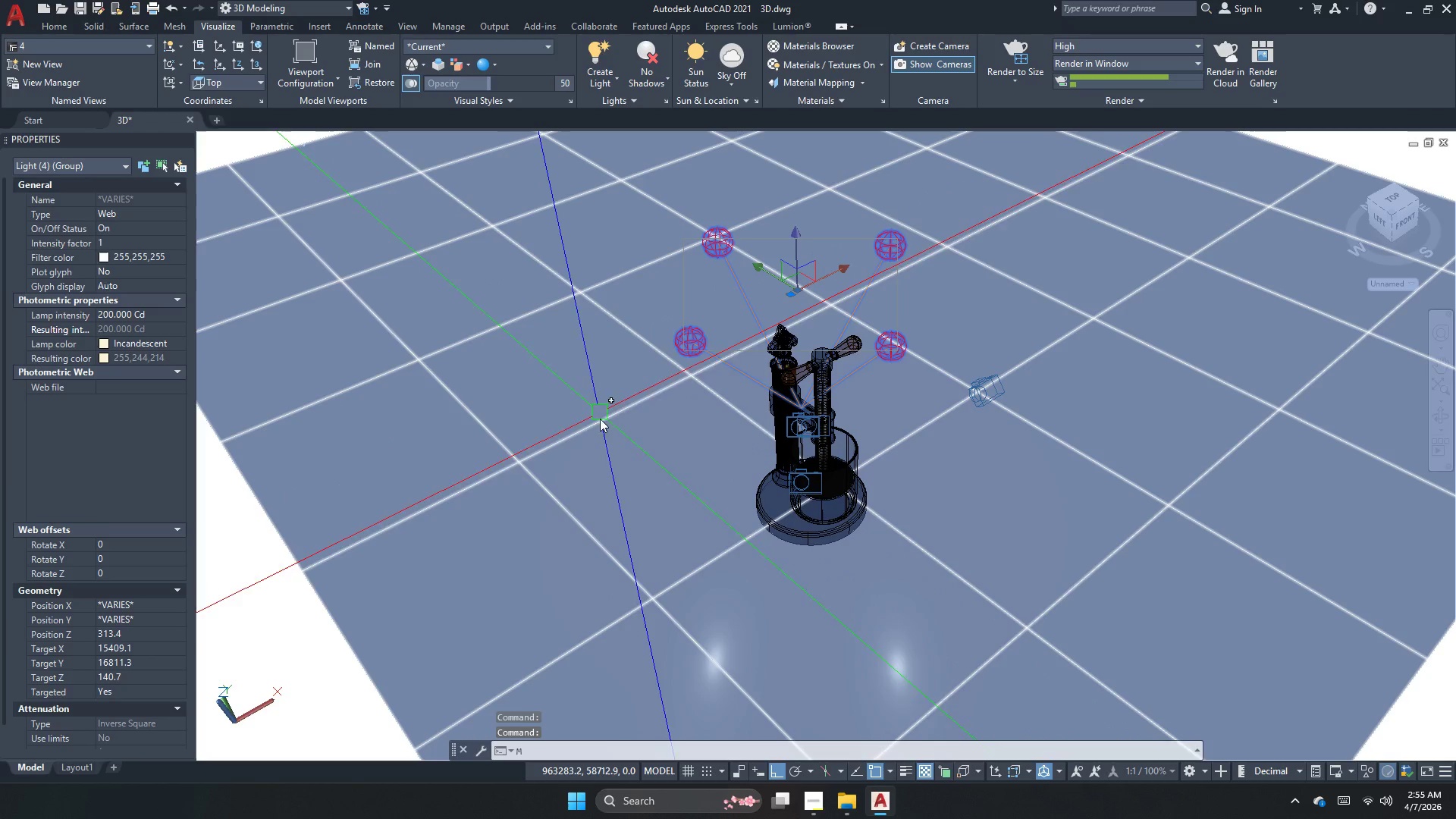 
key(Space)
 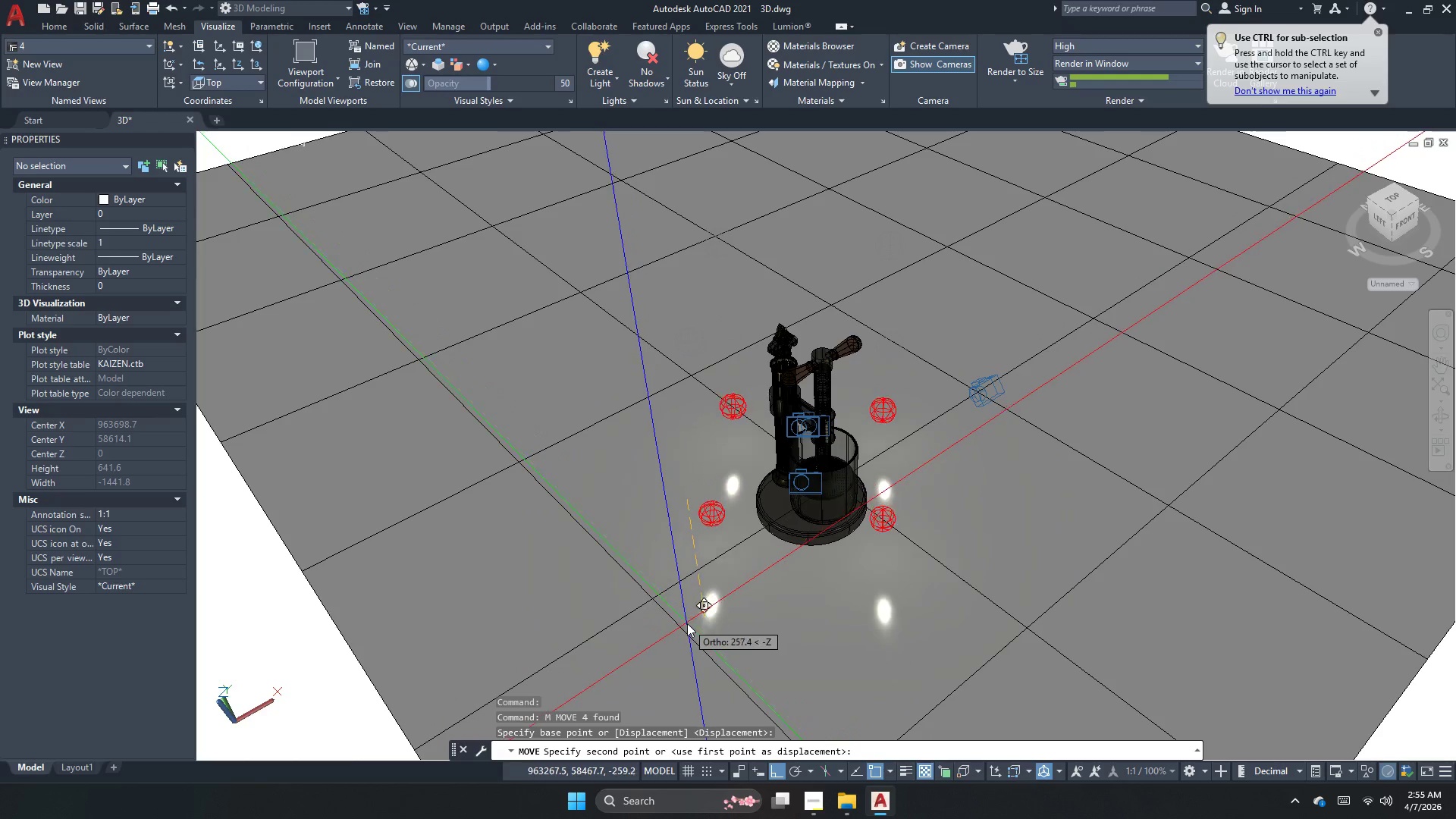 
wait(6.28)
 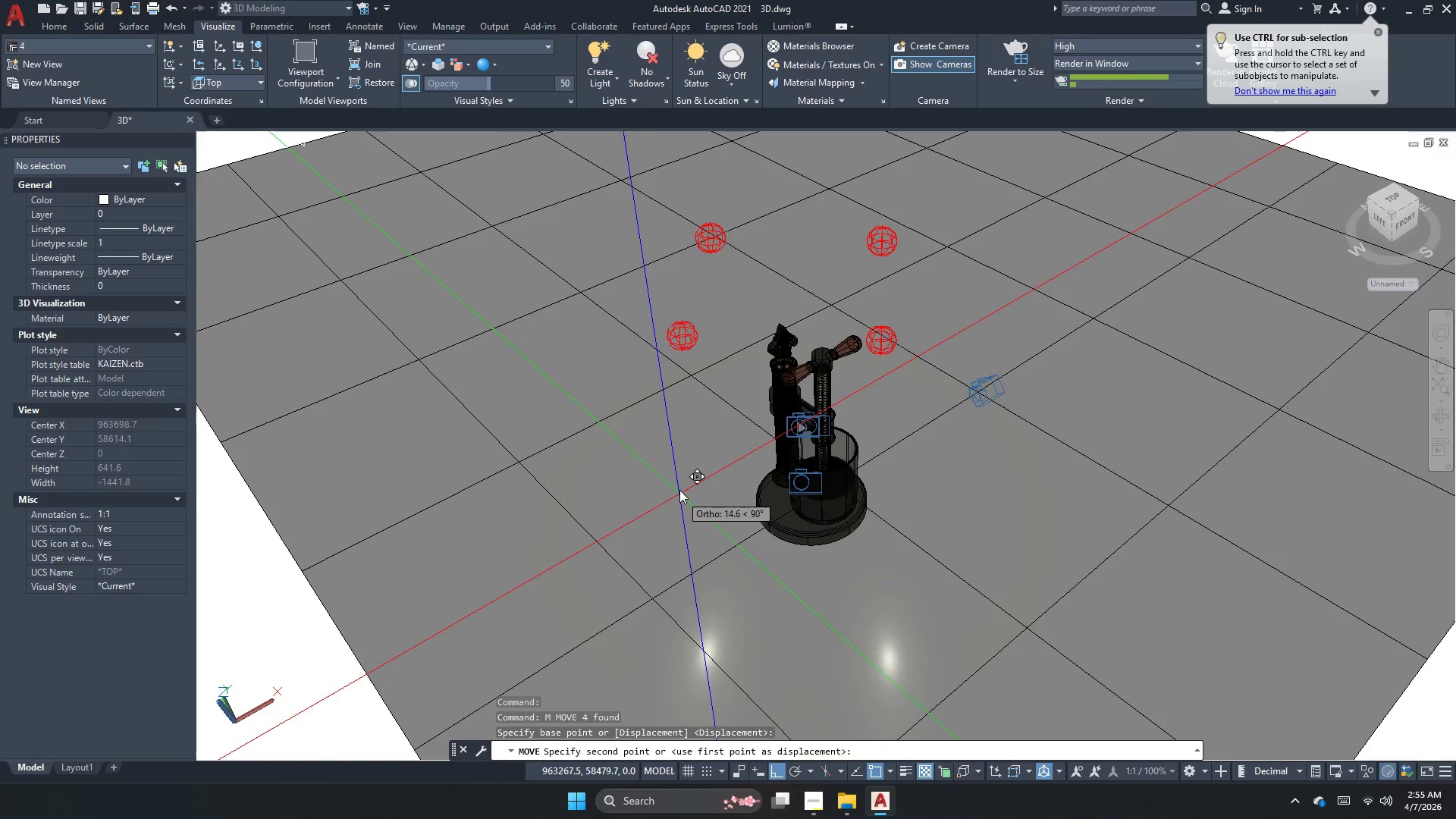 
key(Escape)
 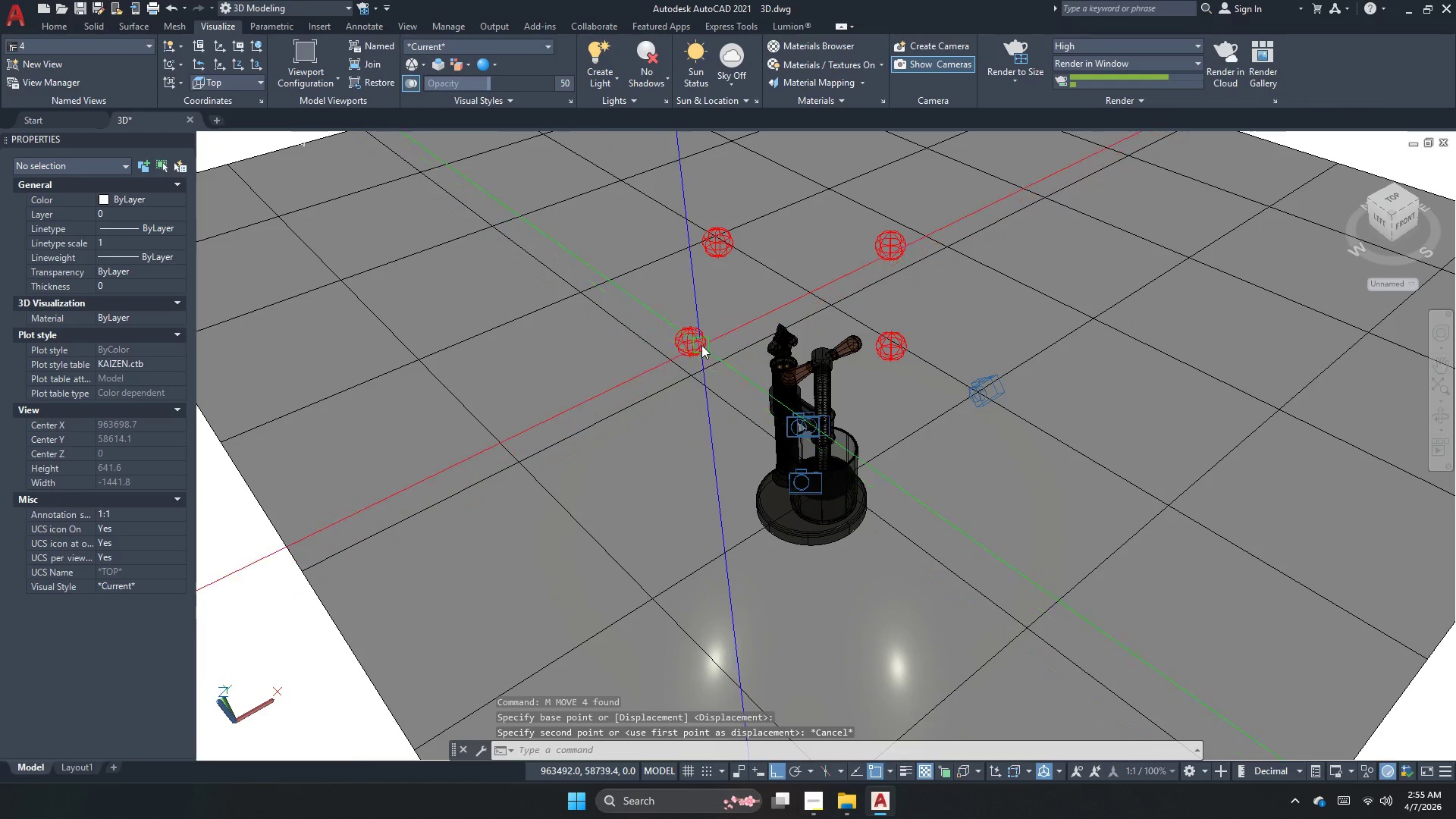 
left_click([701, 340])
 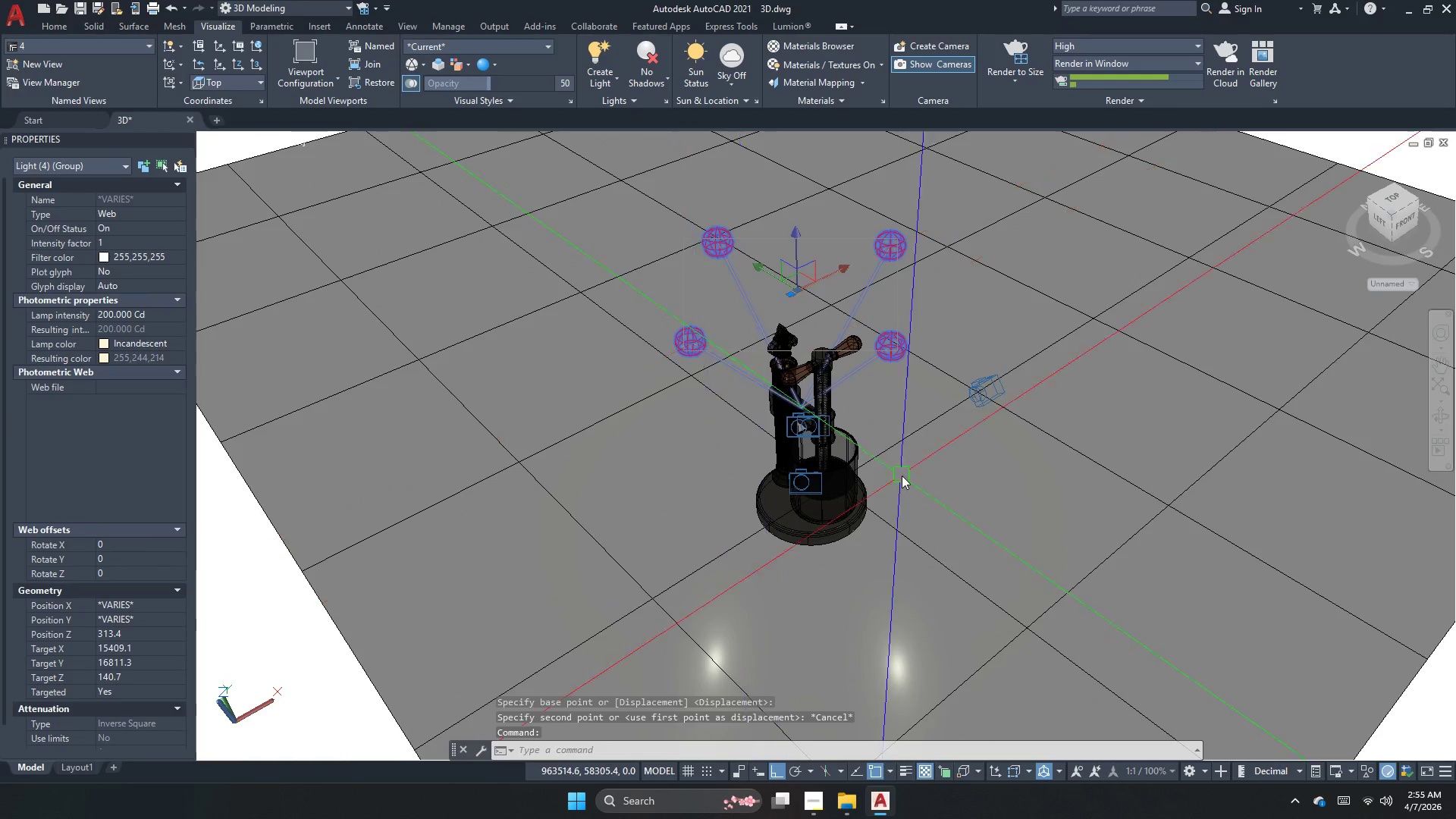 
key(M)
 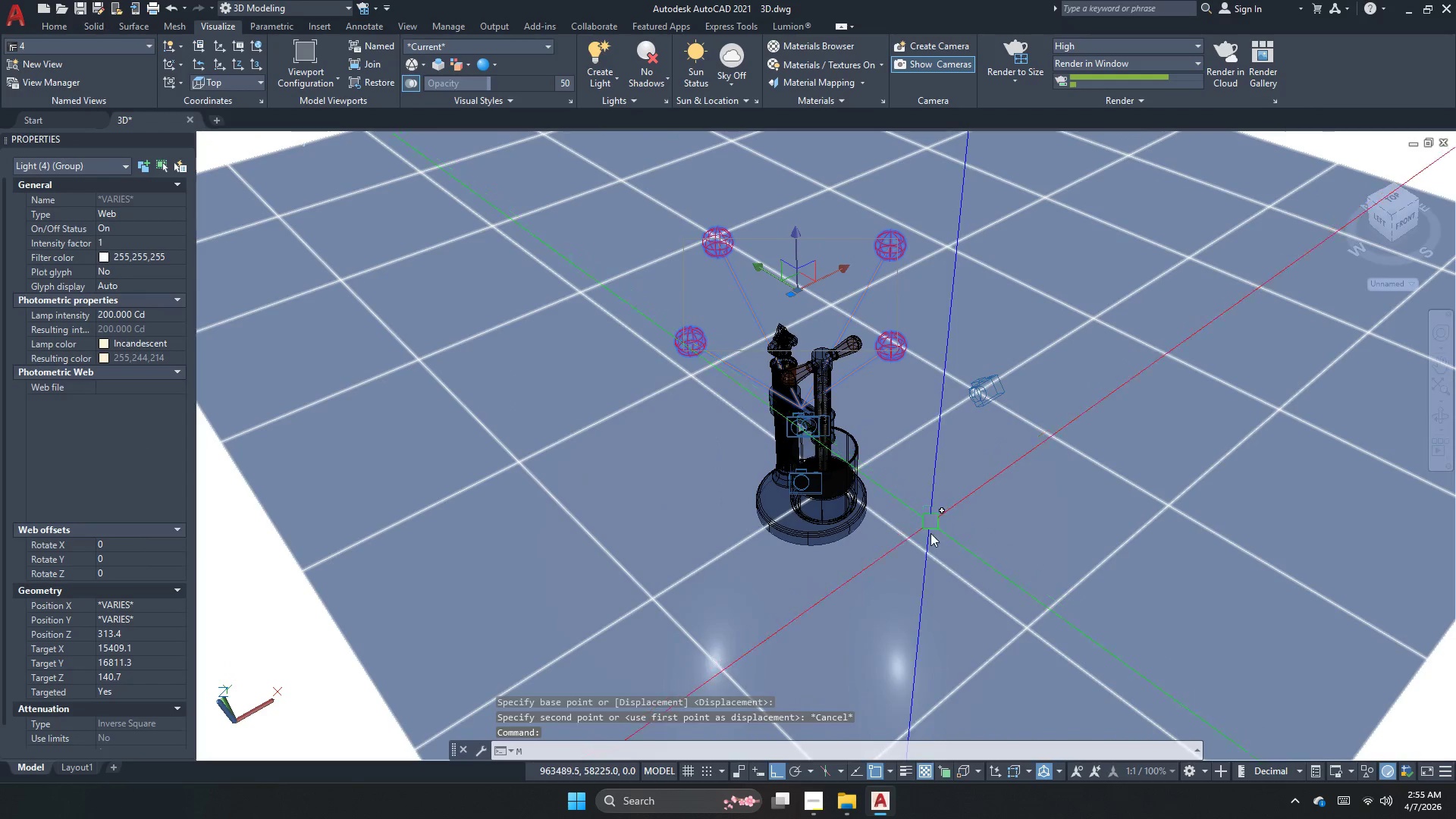 
key(Space)
 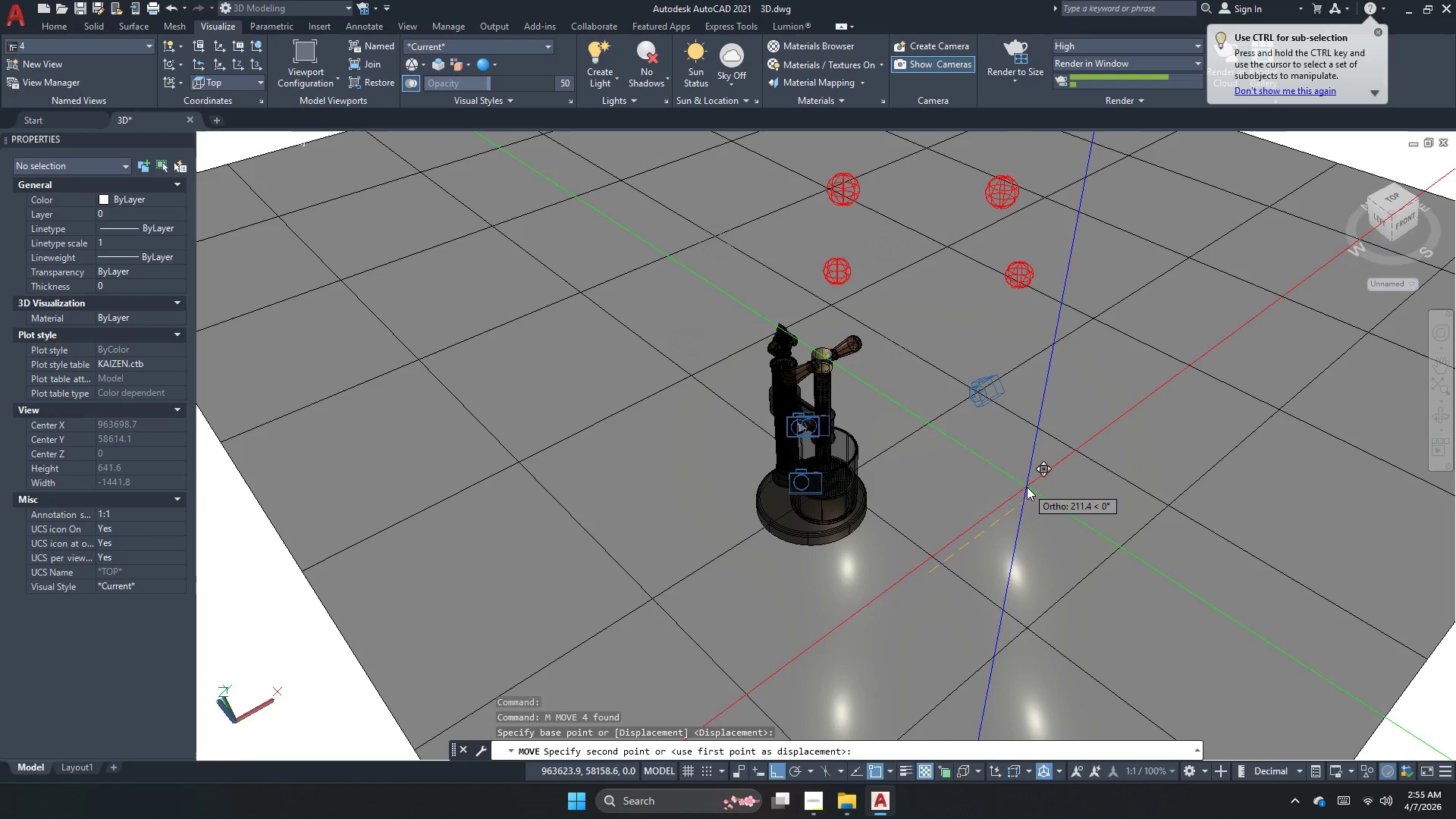 
wait(6.02)
 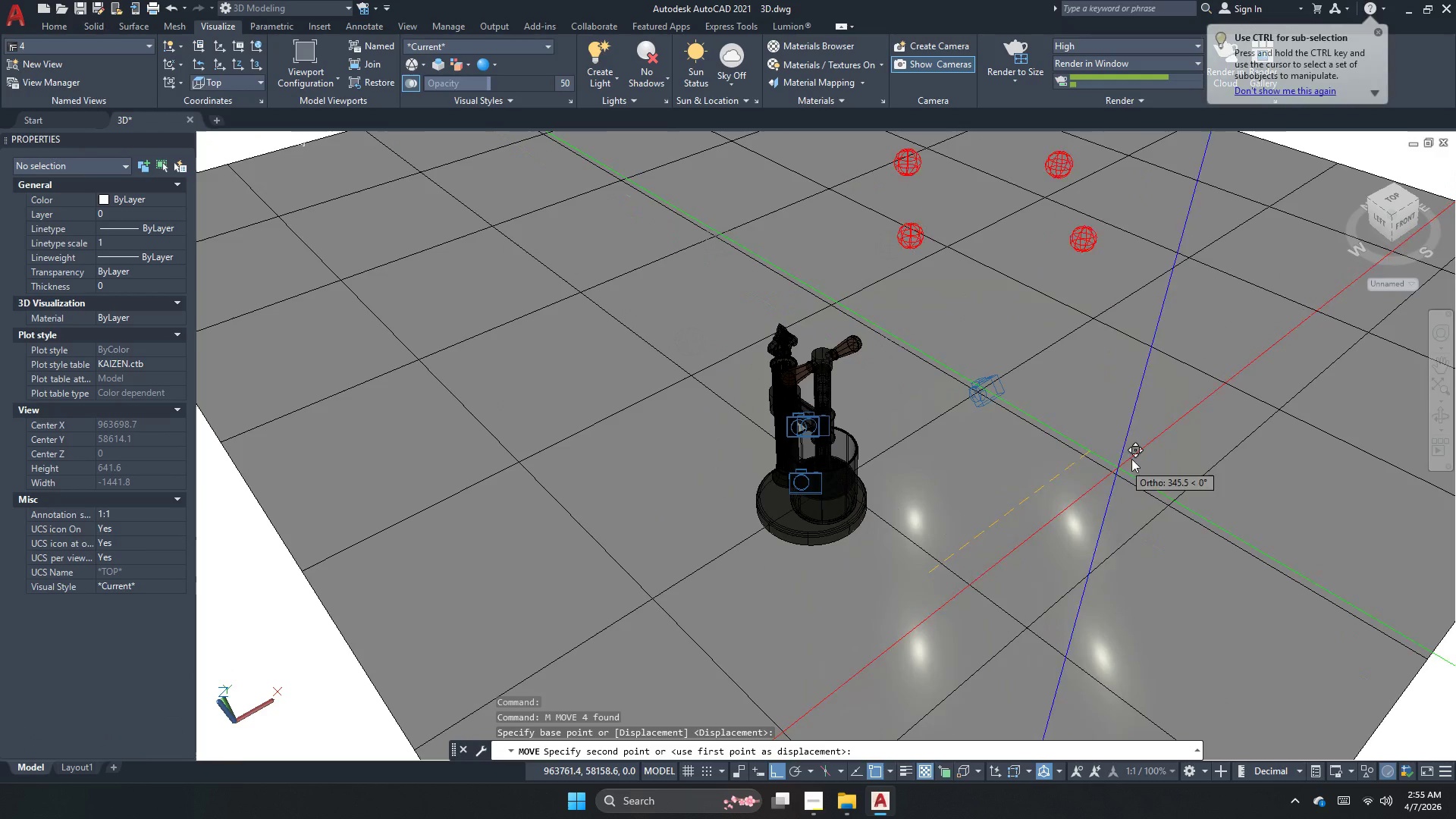 
left_click([1021, 492])
 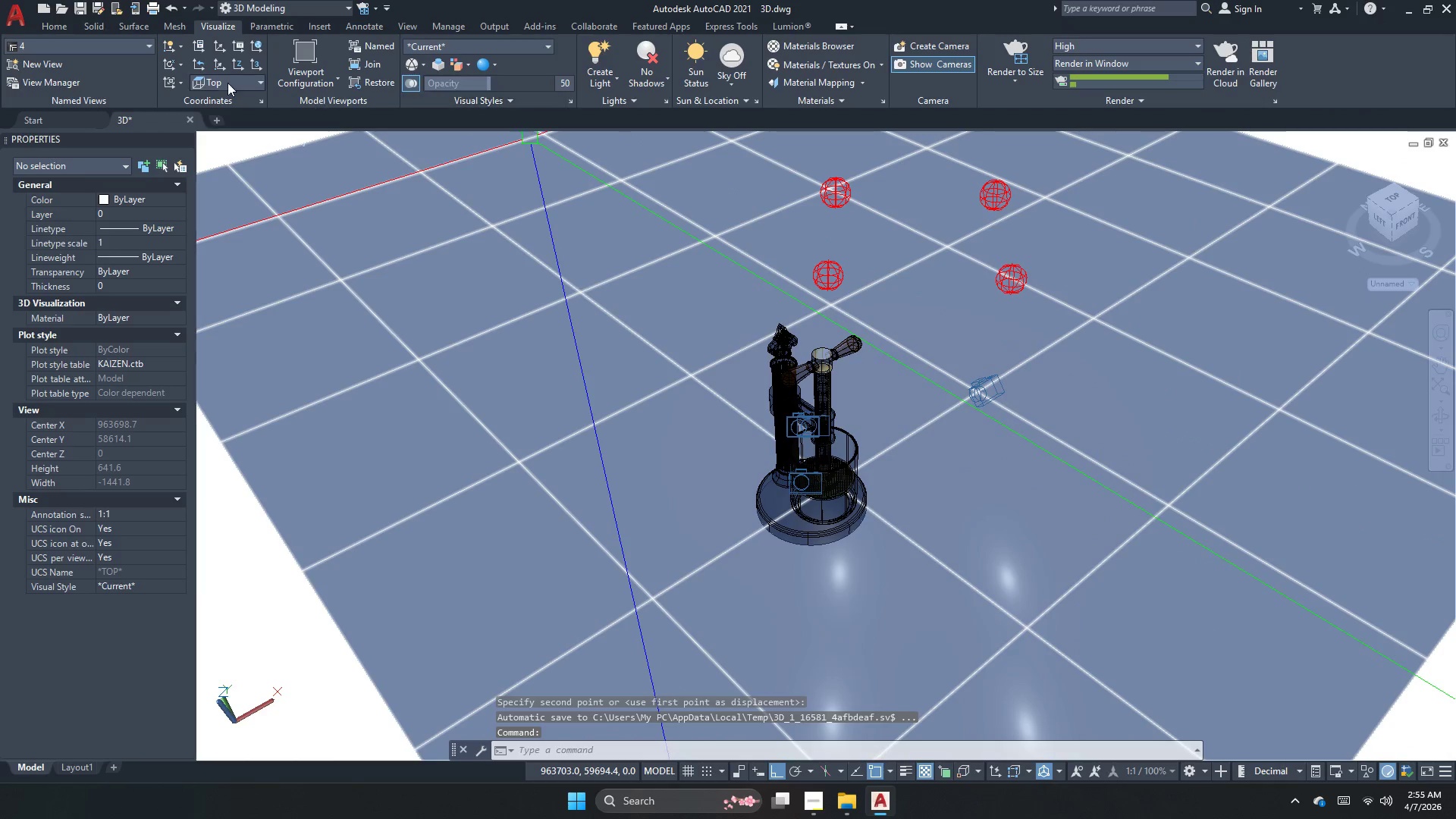 
left_click([143, 46])
 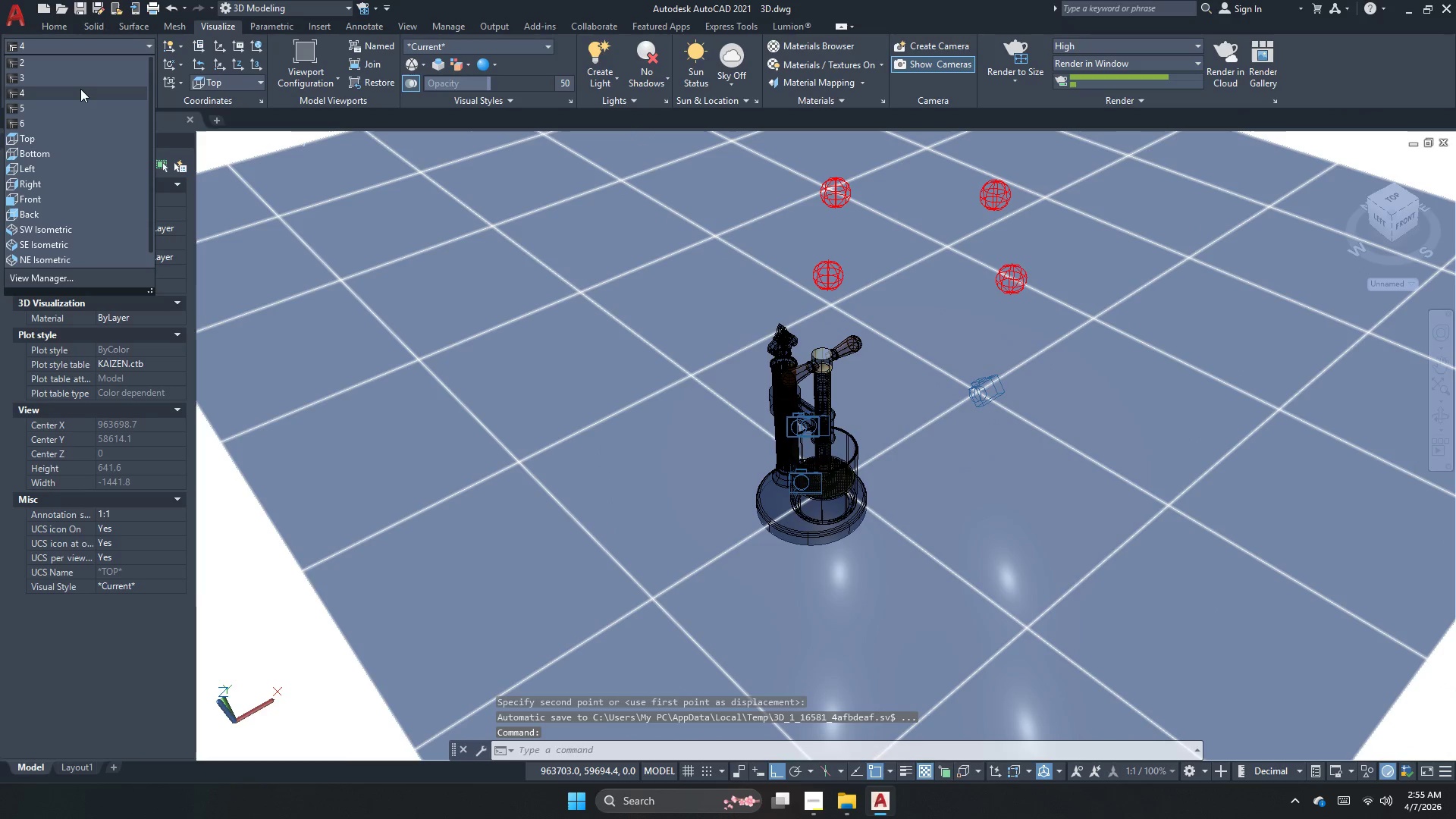 
left_click([80, 89])
 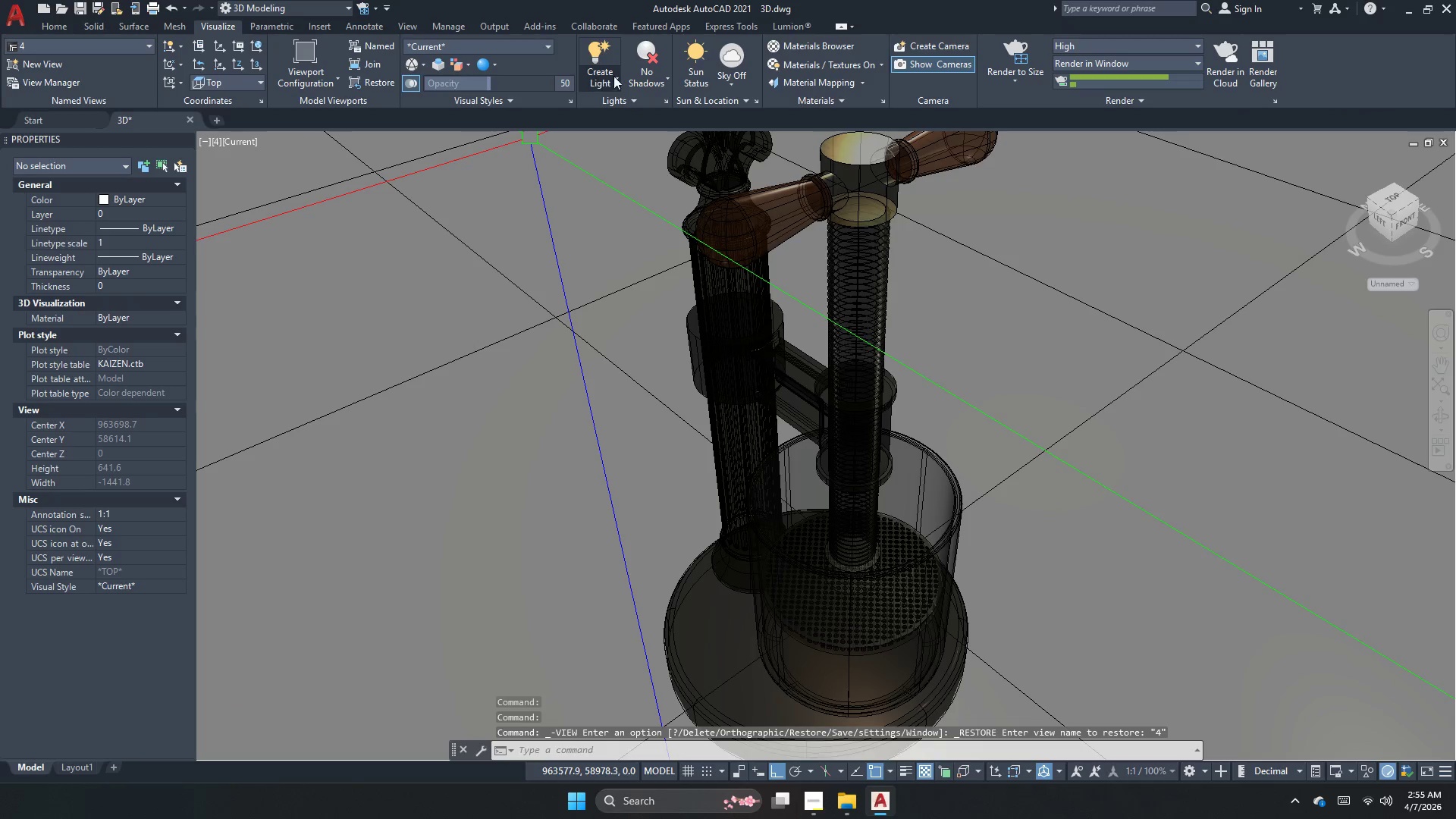 
left_click([645, 75])
 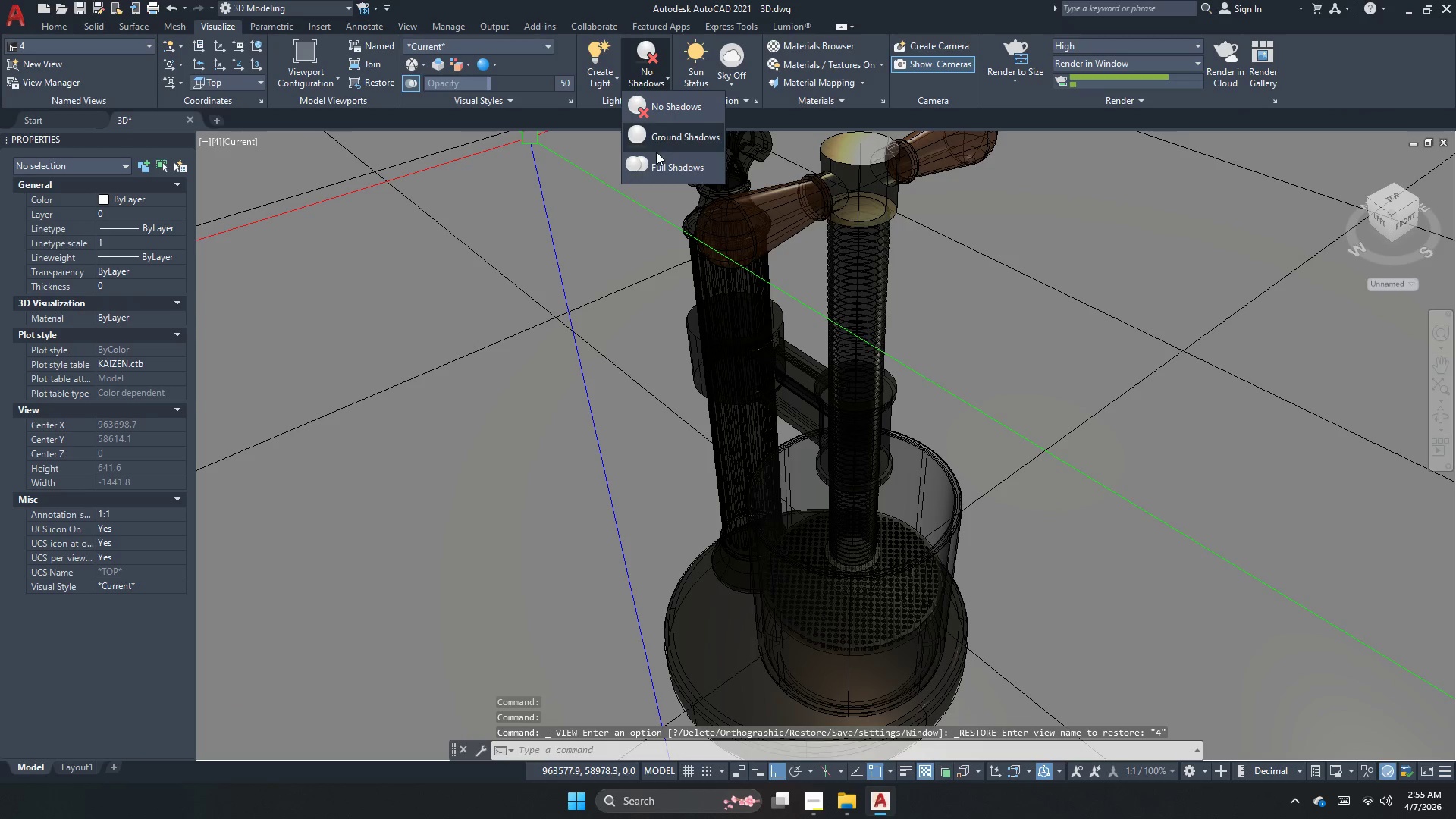 
left_click([654, 158])
 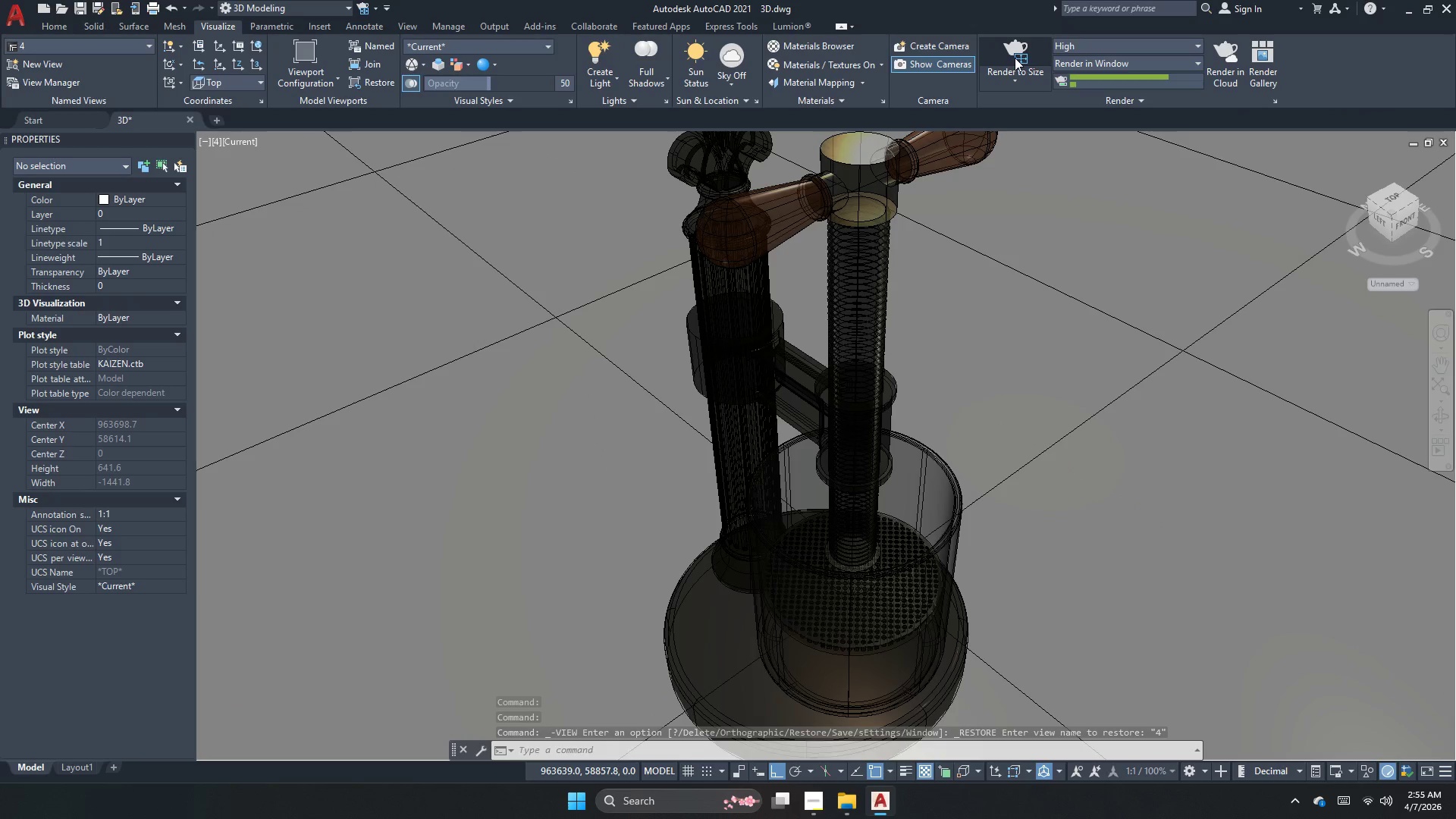 
left_click([1015, 58])
 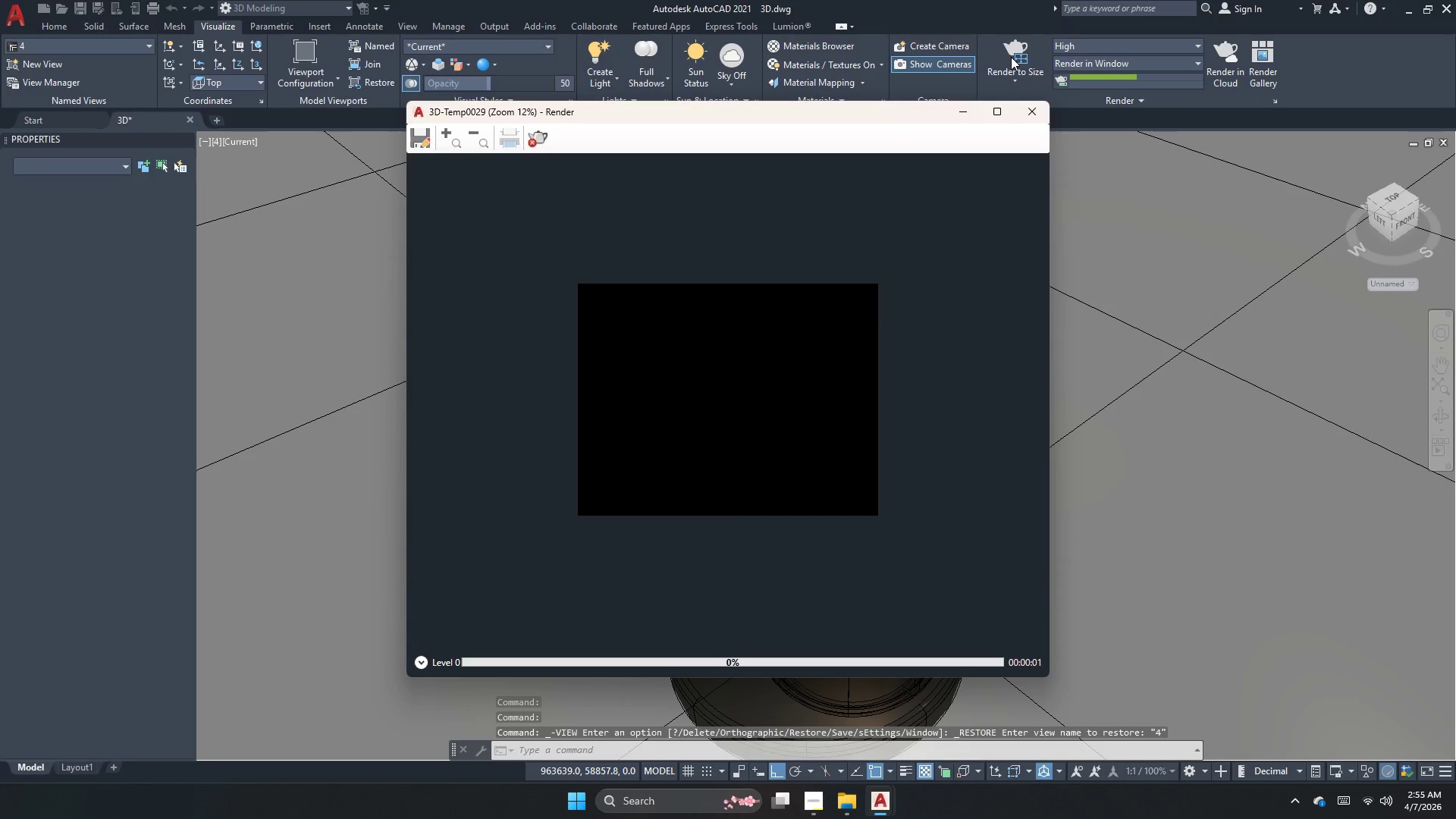 
scroll: coordinate [675, 319], scroll_direction: up, amount: 2.0
 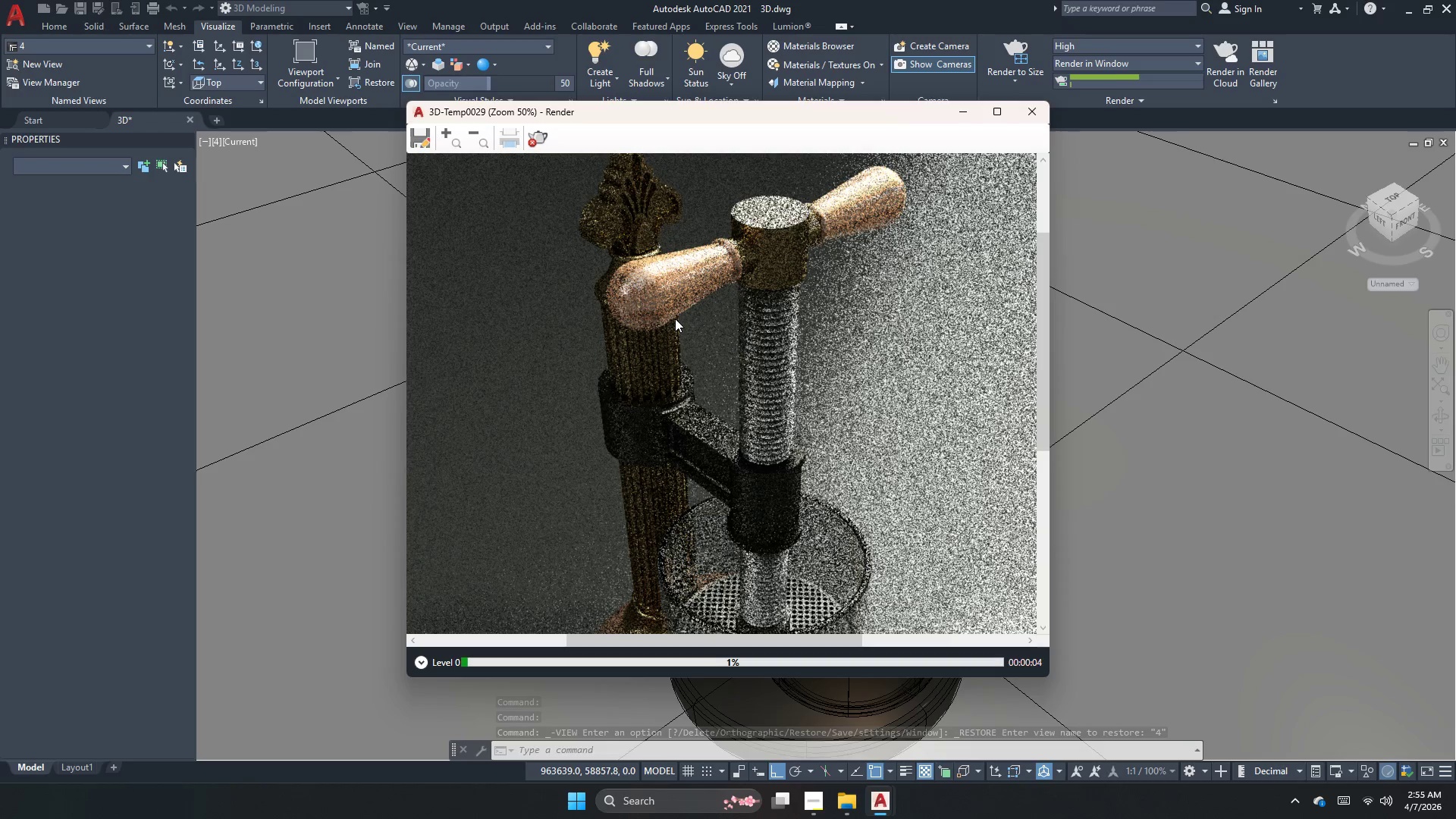 
scroll: coordinate [675, 318], scroll_direction: down, amount: 1.0
 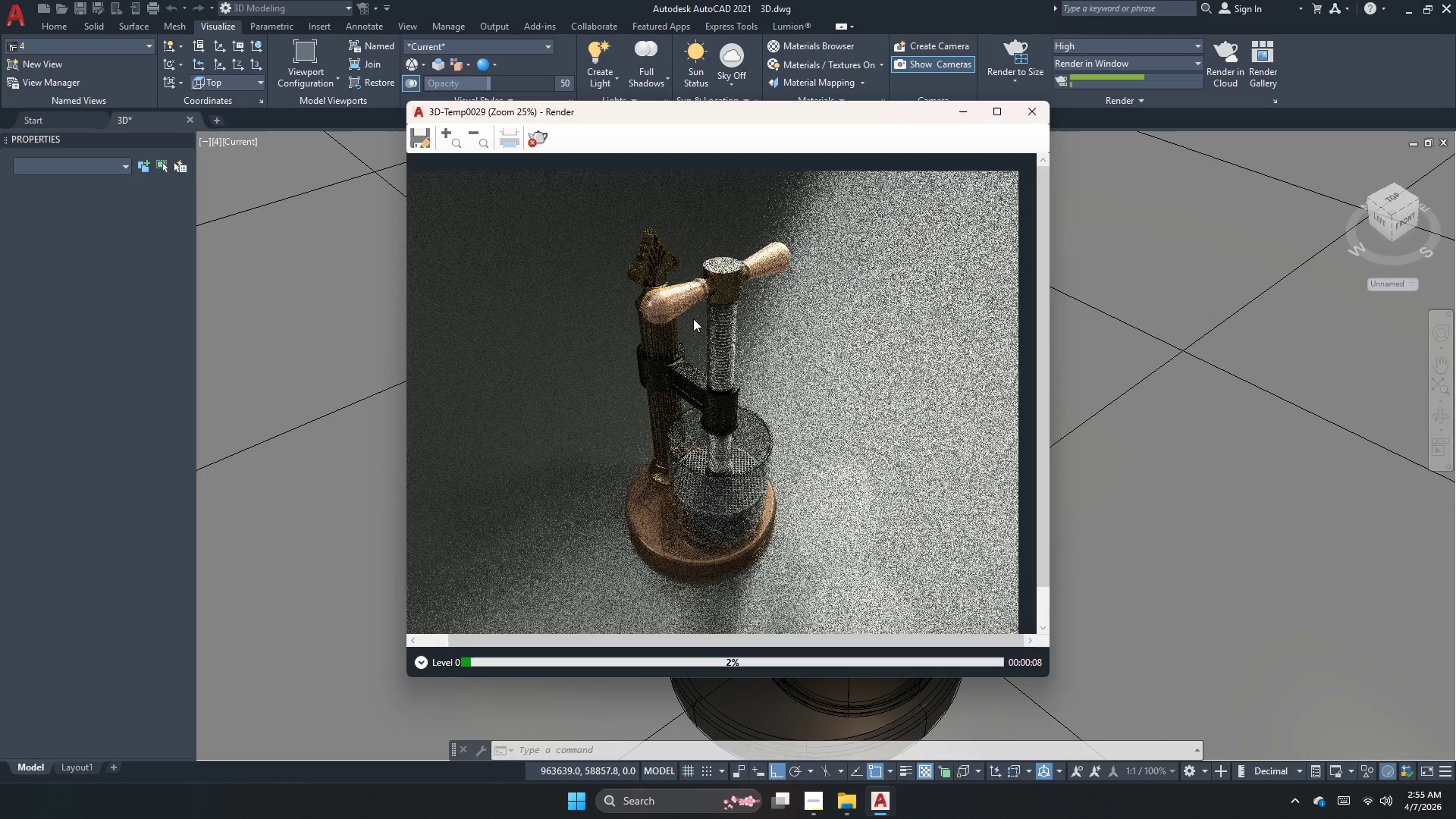 
scroll: coordinate [693, 318], scroll_direction: up, amount: 1.0
 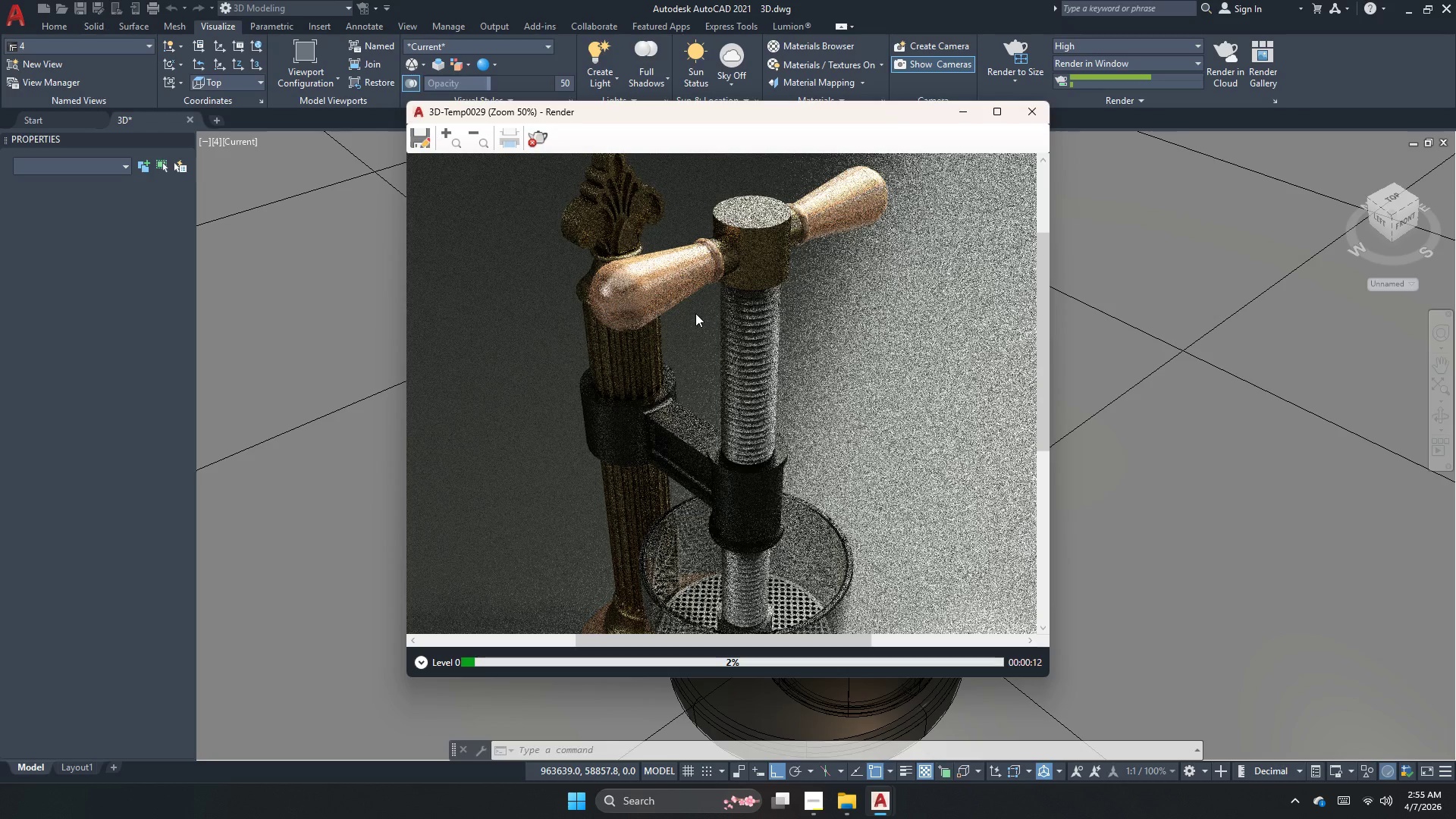 
scroll: coordinate [695, 313], scroll_direction: down, amount: 1.0
 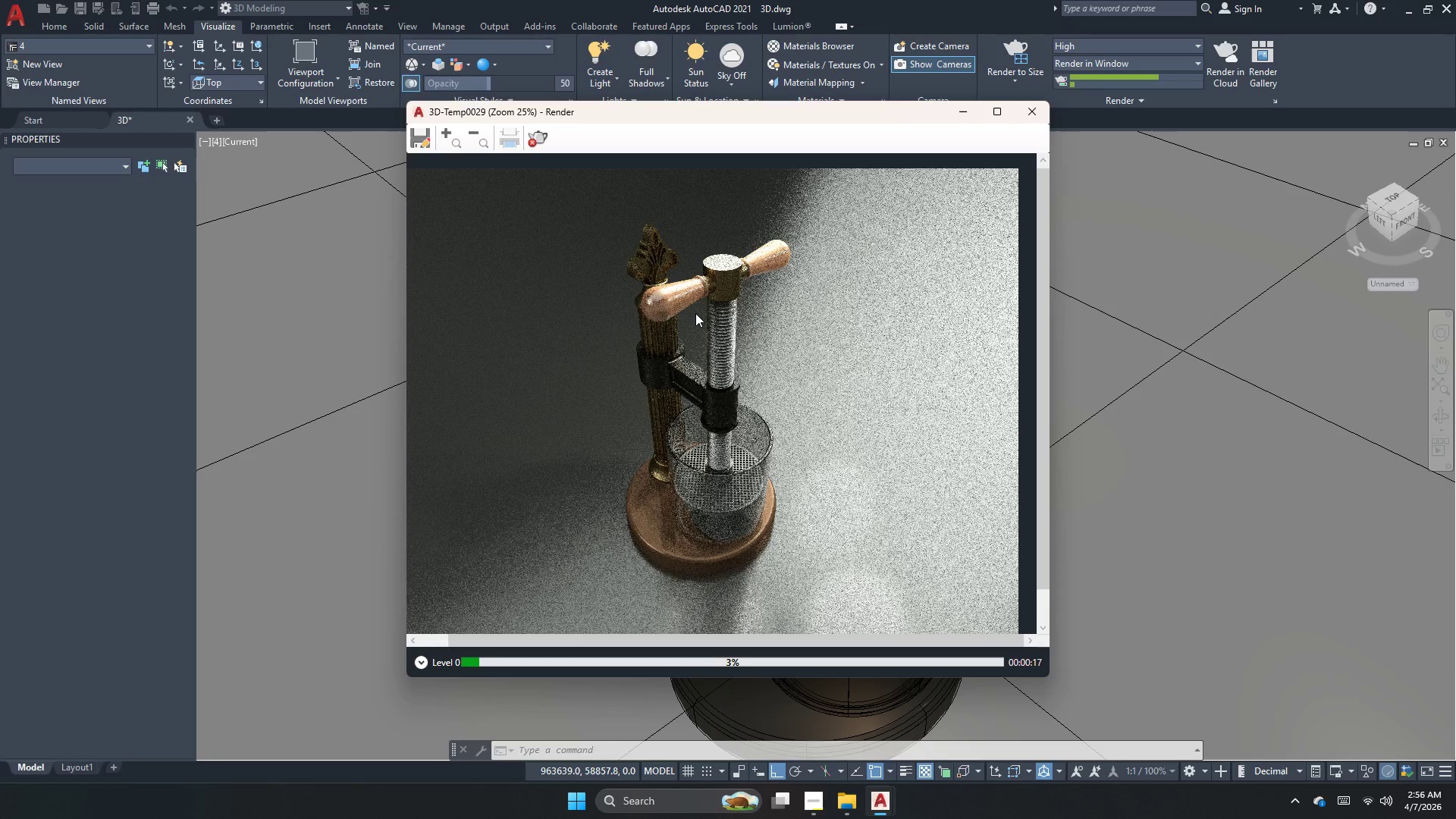 
scroll: coordinate [698, 306], scroll_direction: up, amount: 1.0
 